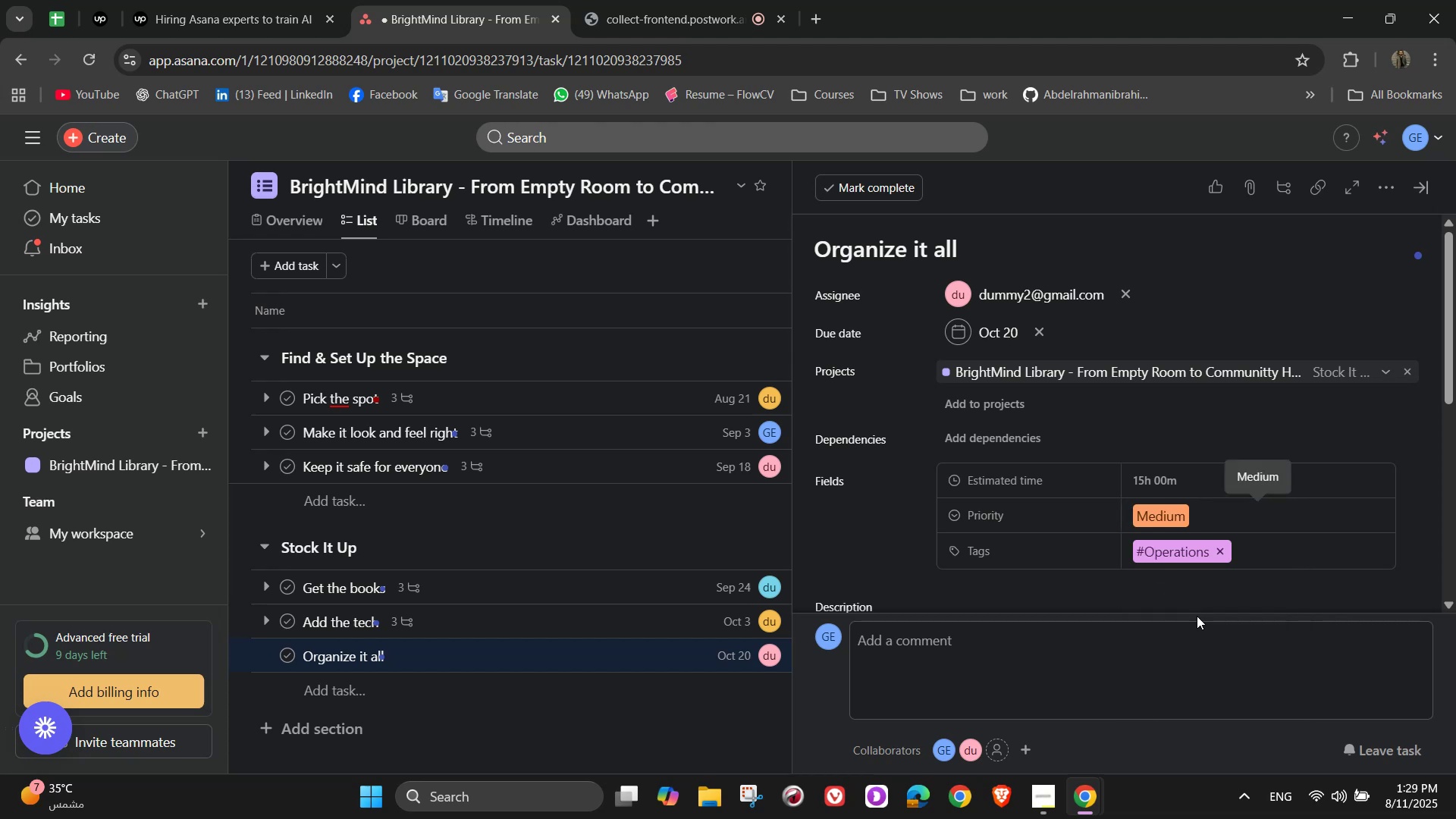 
scroll: coordinate [1130, 510], scroll_direction: down, amount: 5.0
 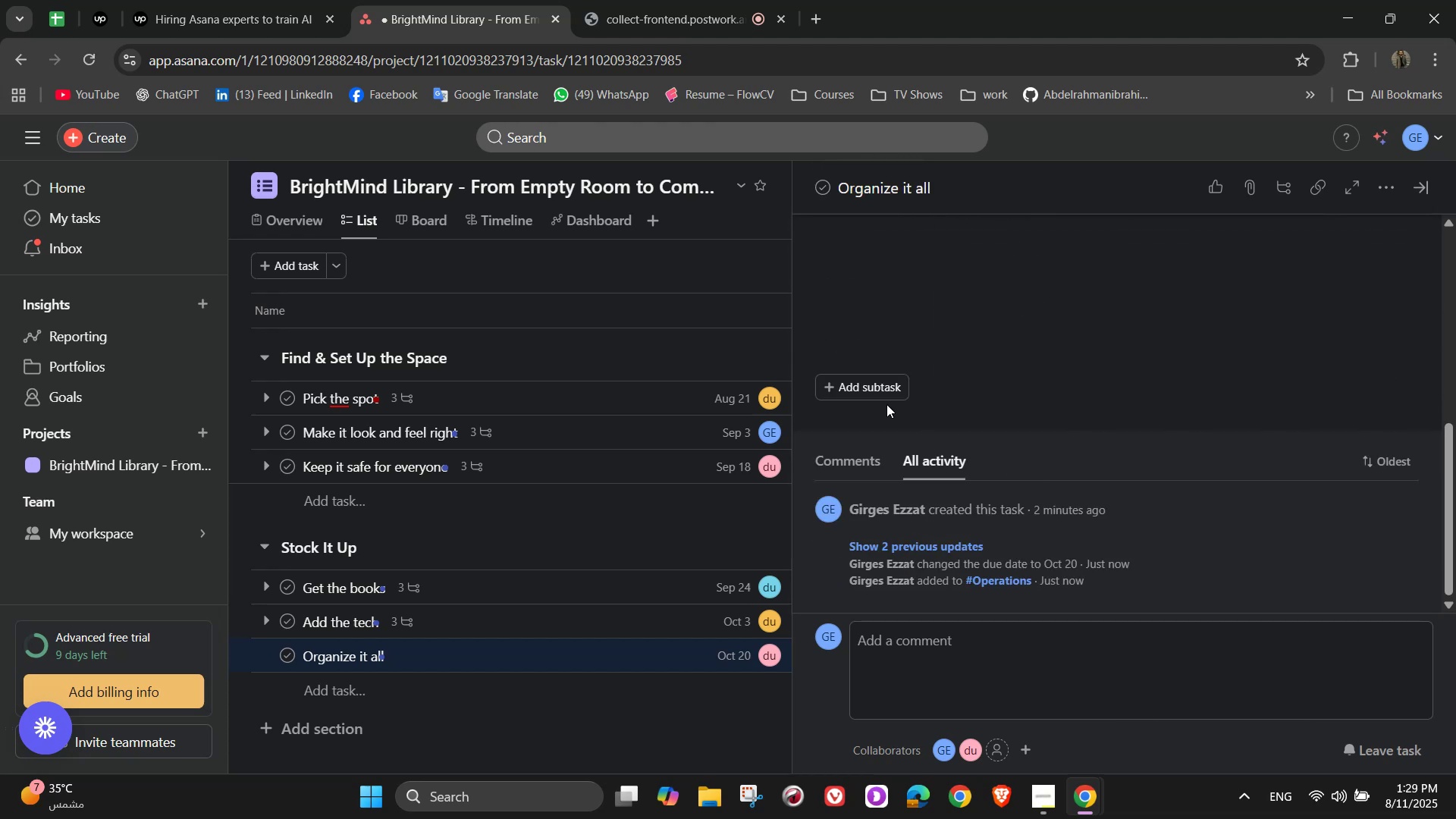 
left_click([869, 389])
 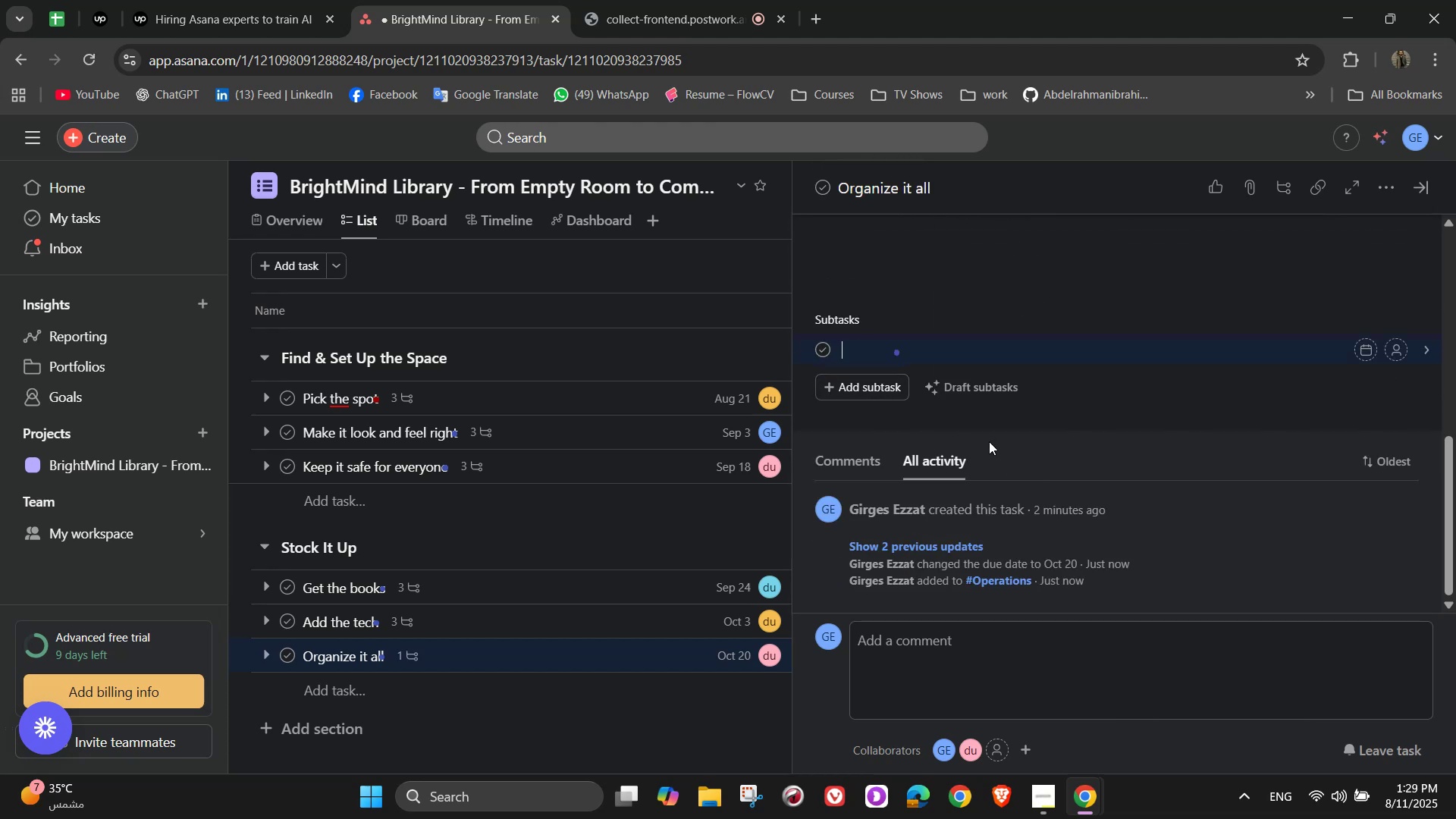 
type(Label)
 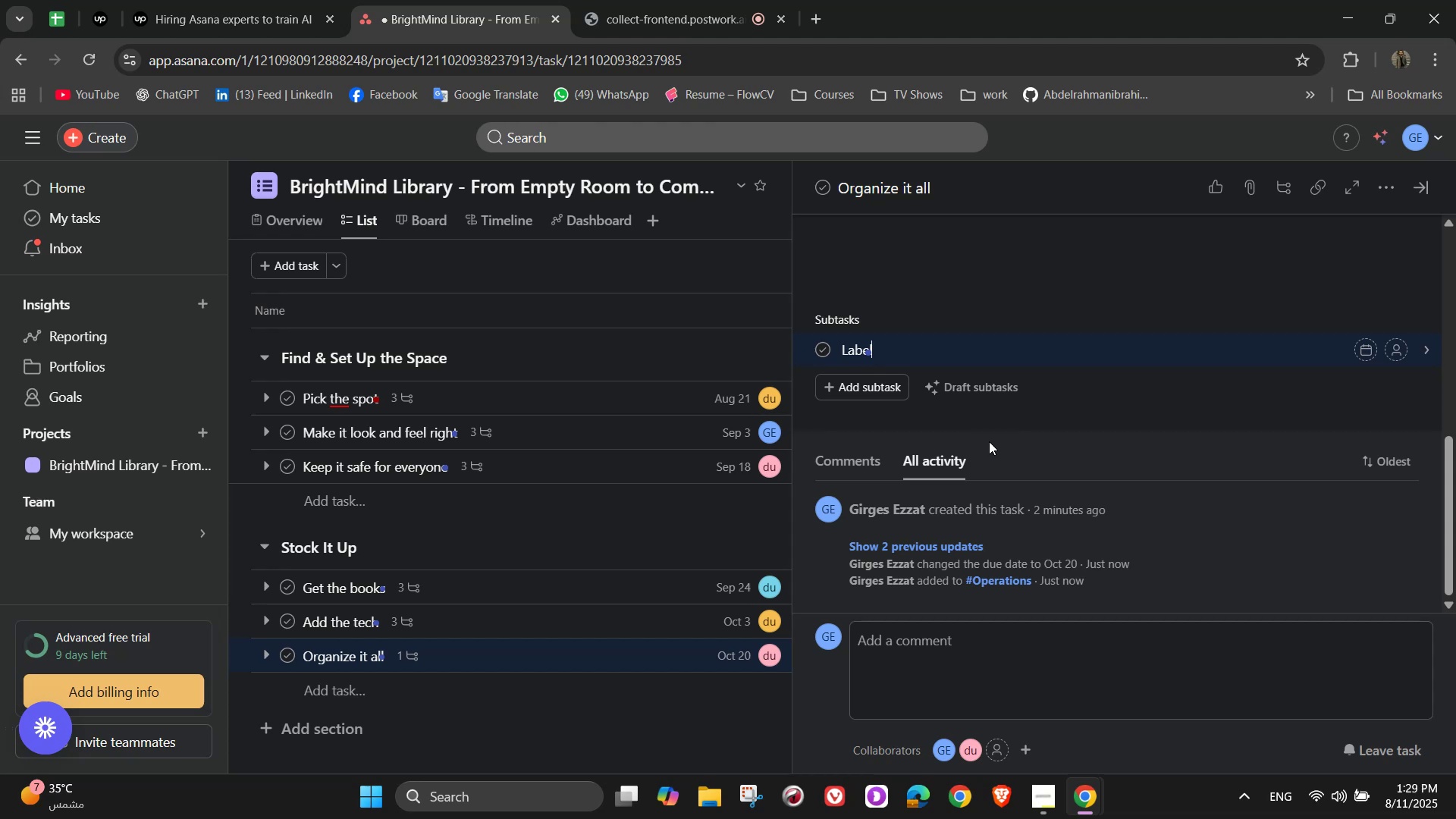 
wait(10.82)
 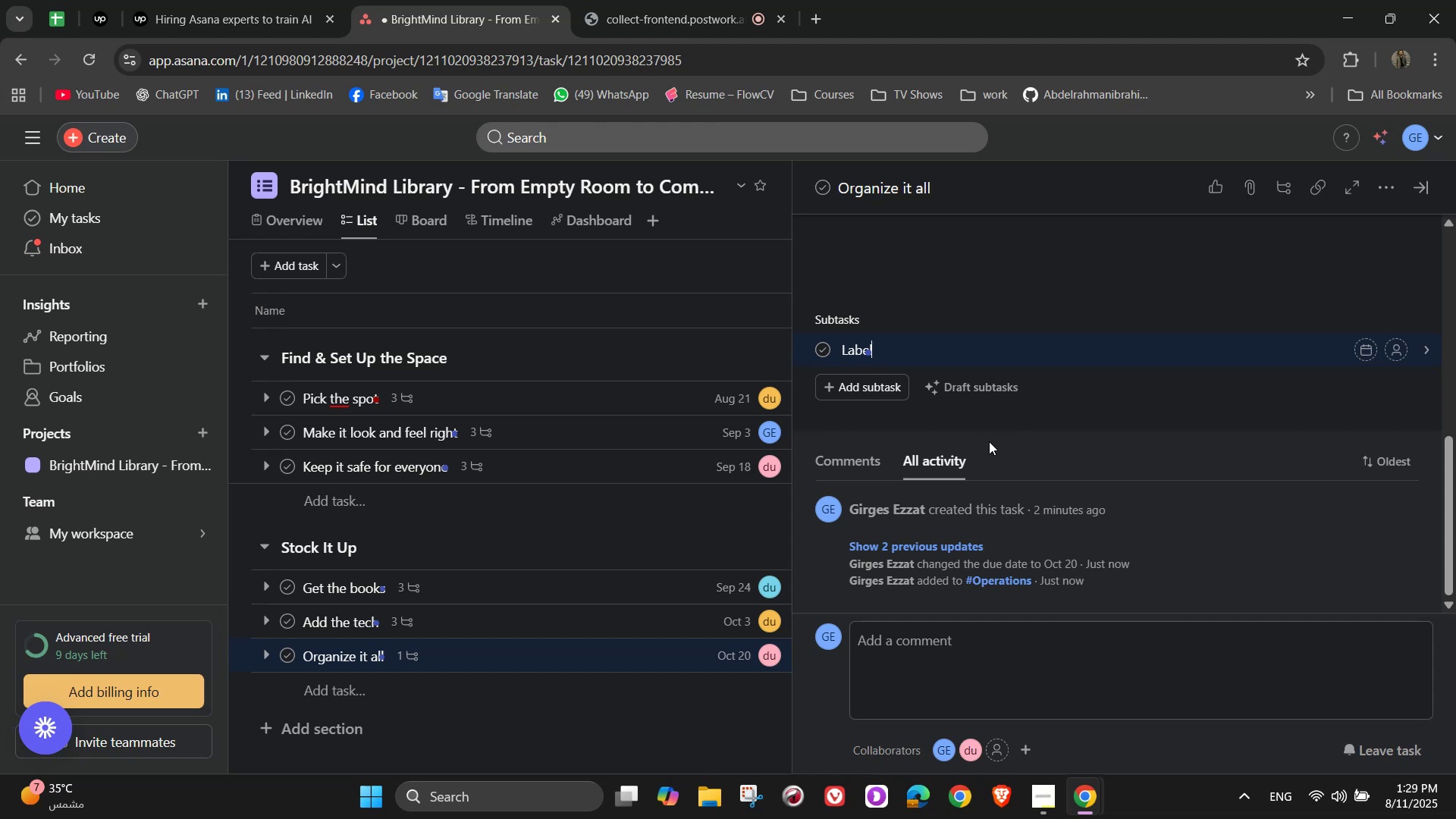 
type( and catalo)
key(Backspace)
key(Backspace)
key(Backspace)
 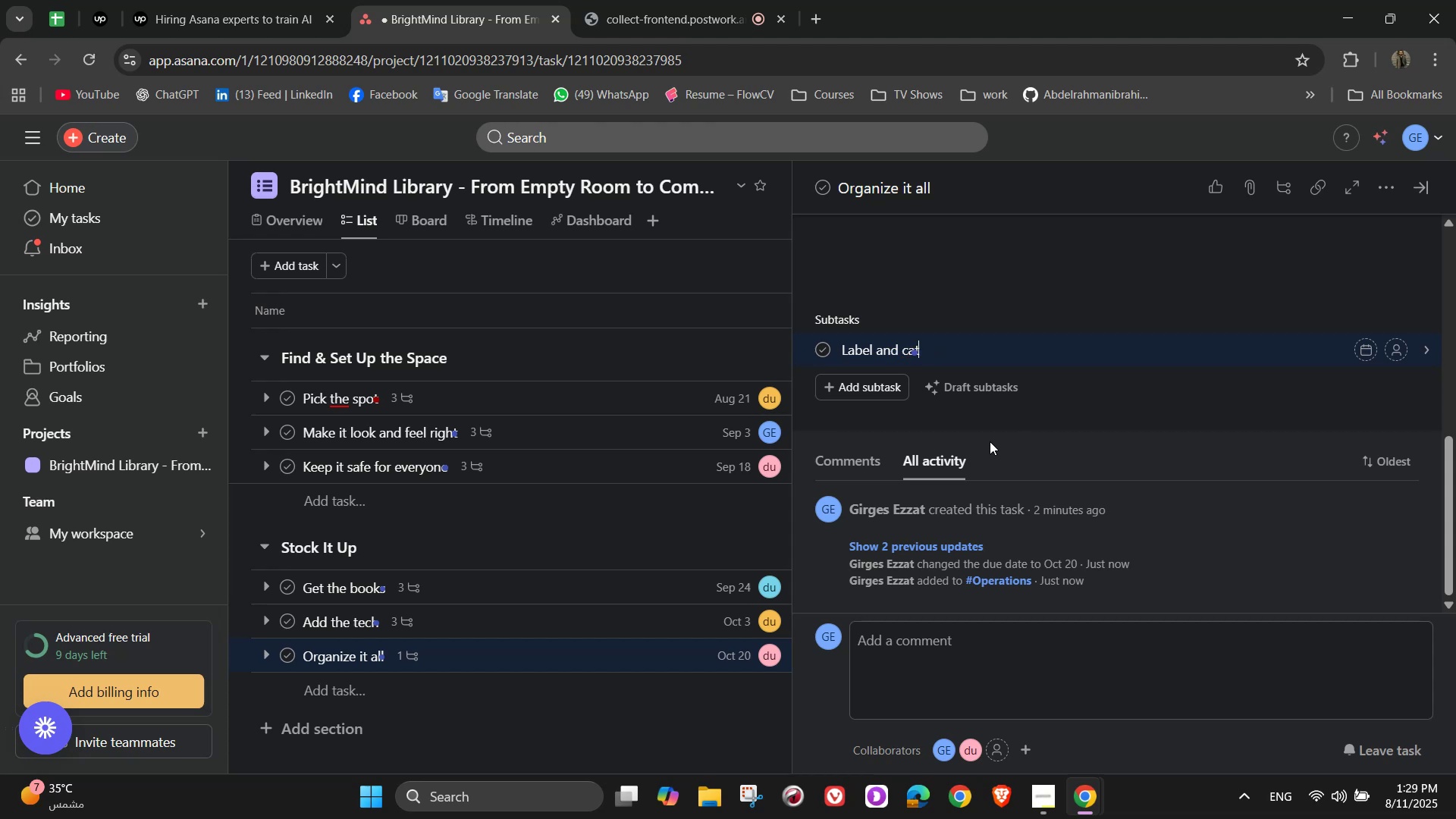 
hold_key(key=Backspace, duration=0.38)
 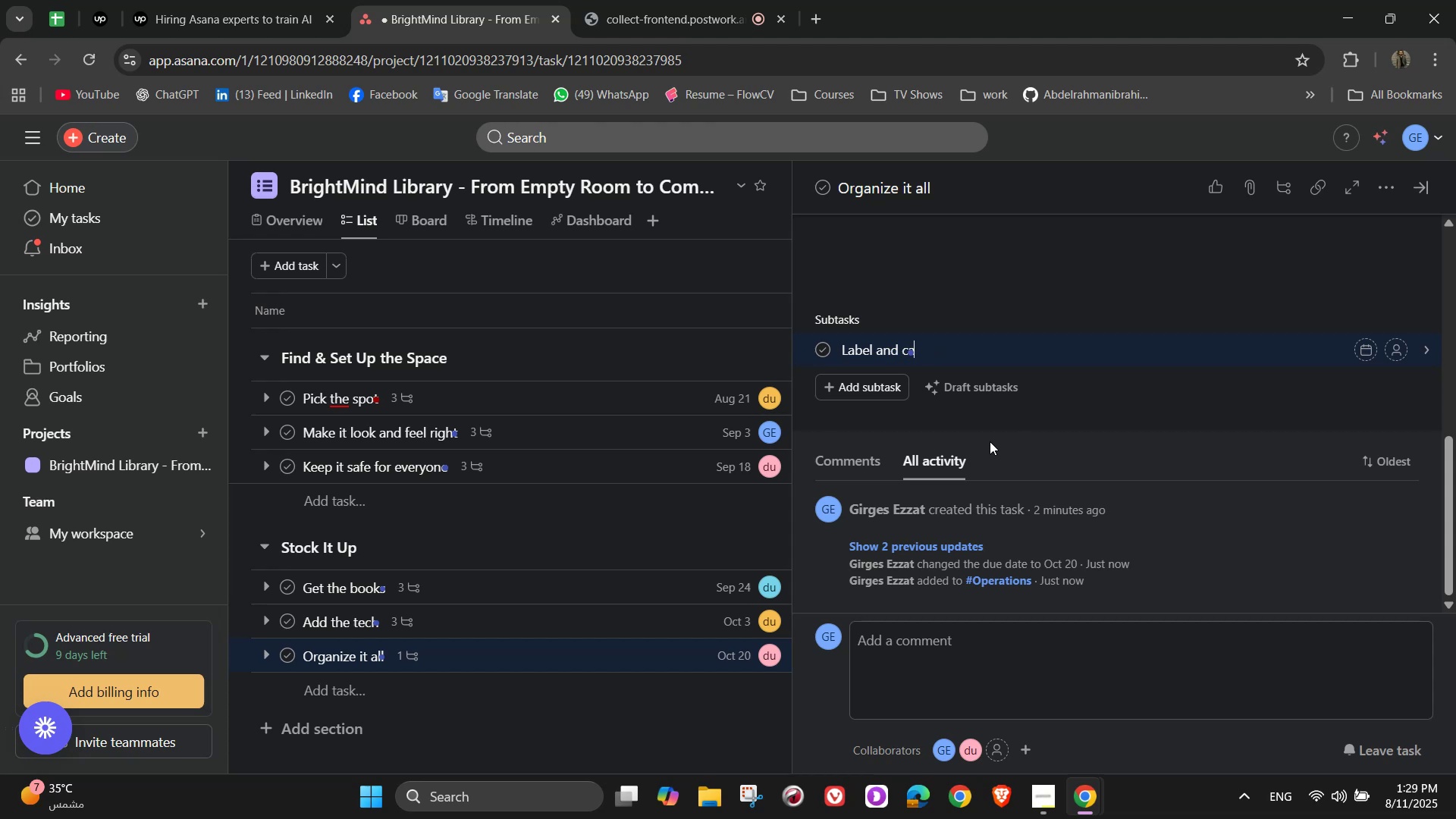 
type(talog everything)
 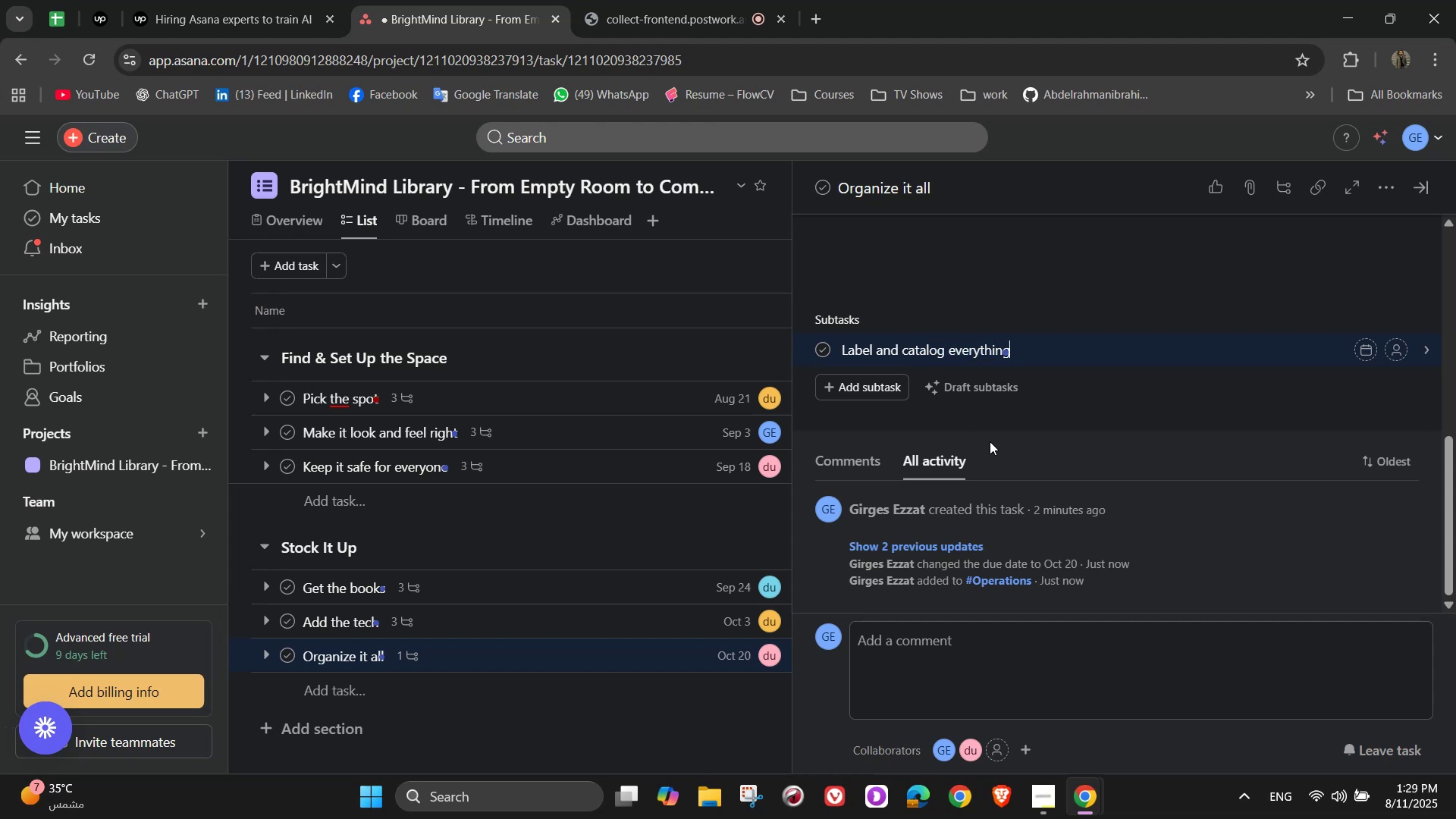 
key(Enter)
 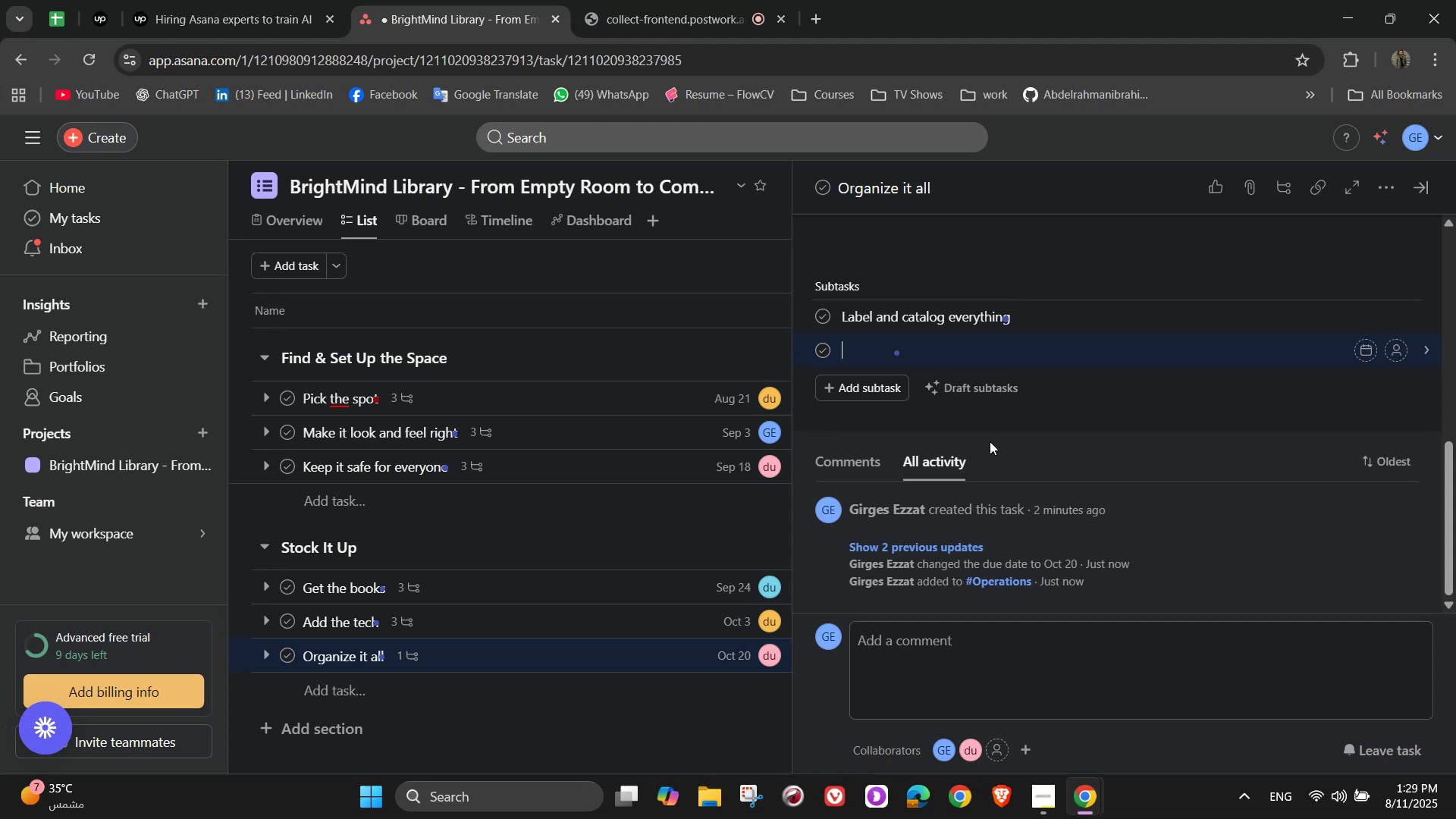 
type(Use a barci)
key(Backspace)
type(ode or RFID)
 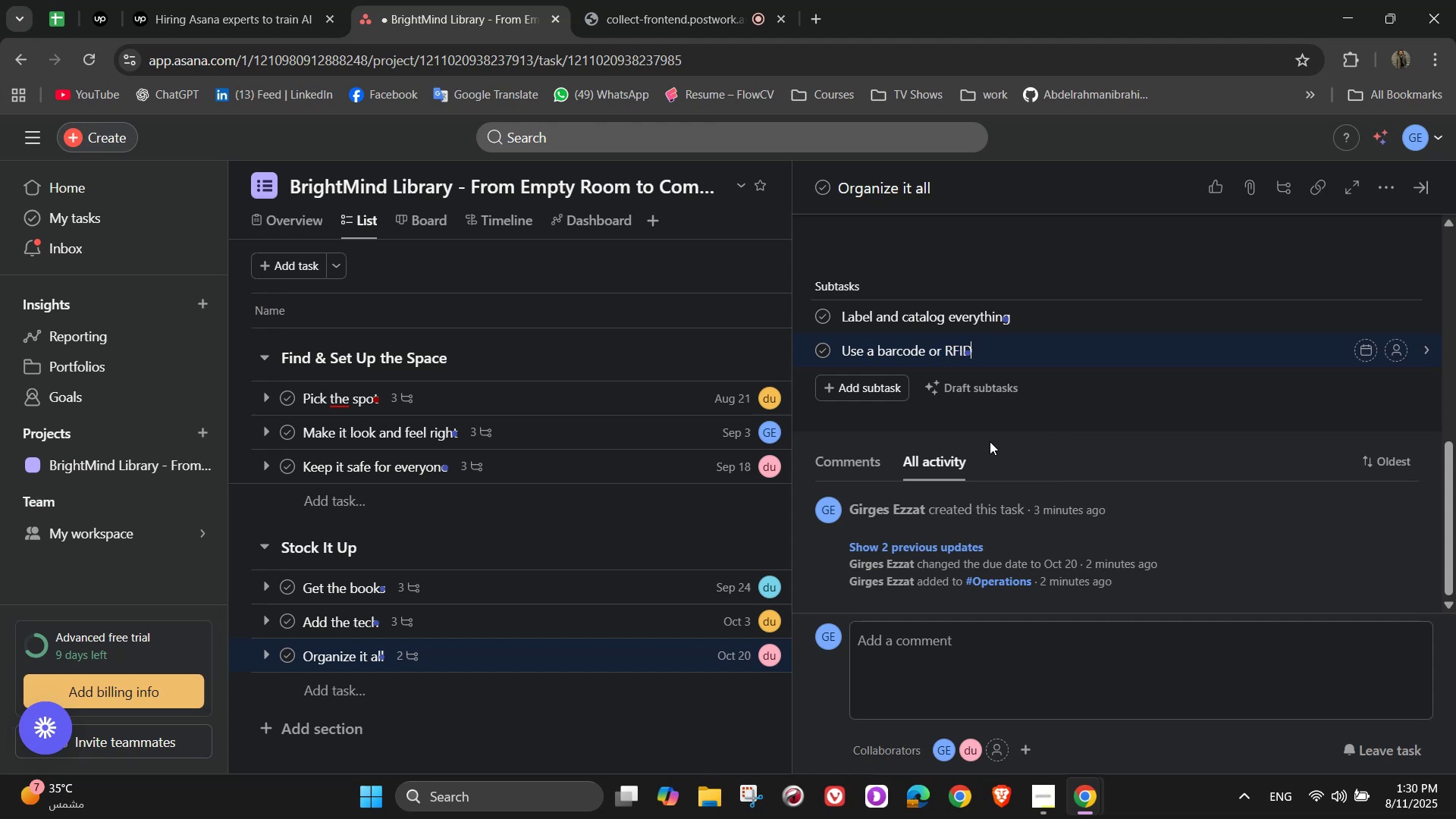 
type( system for easy checkouts)
key(NumpadEnter)
type(keep a "new arrivals" display)
 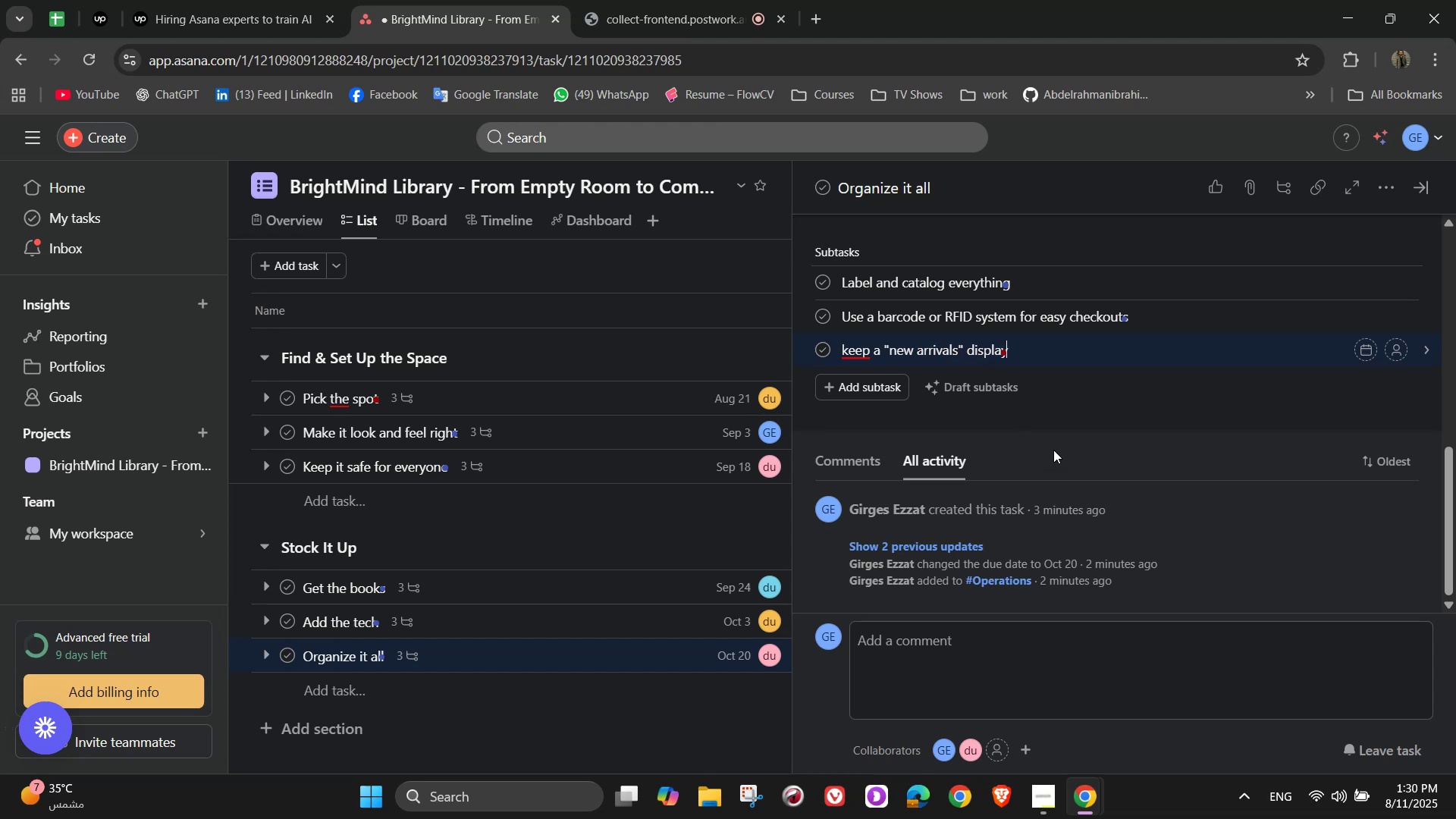 
wait(12.98)
 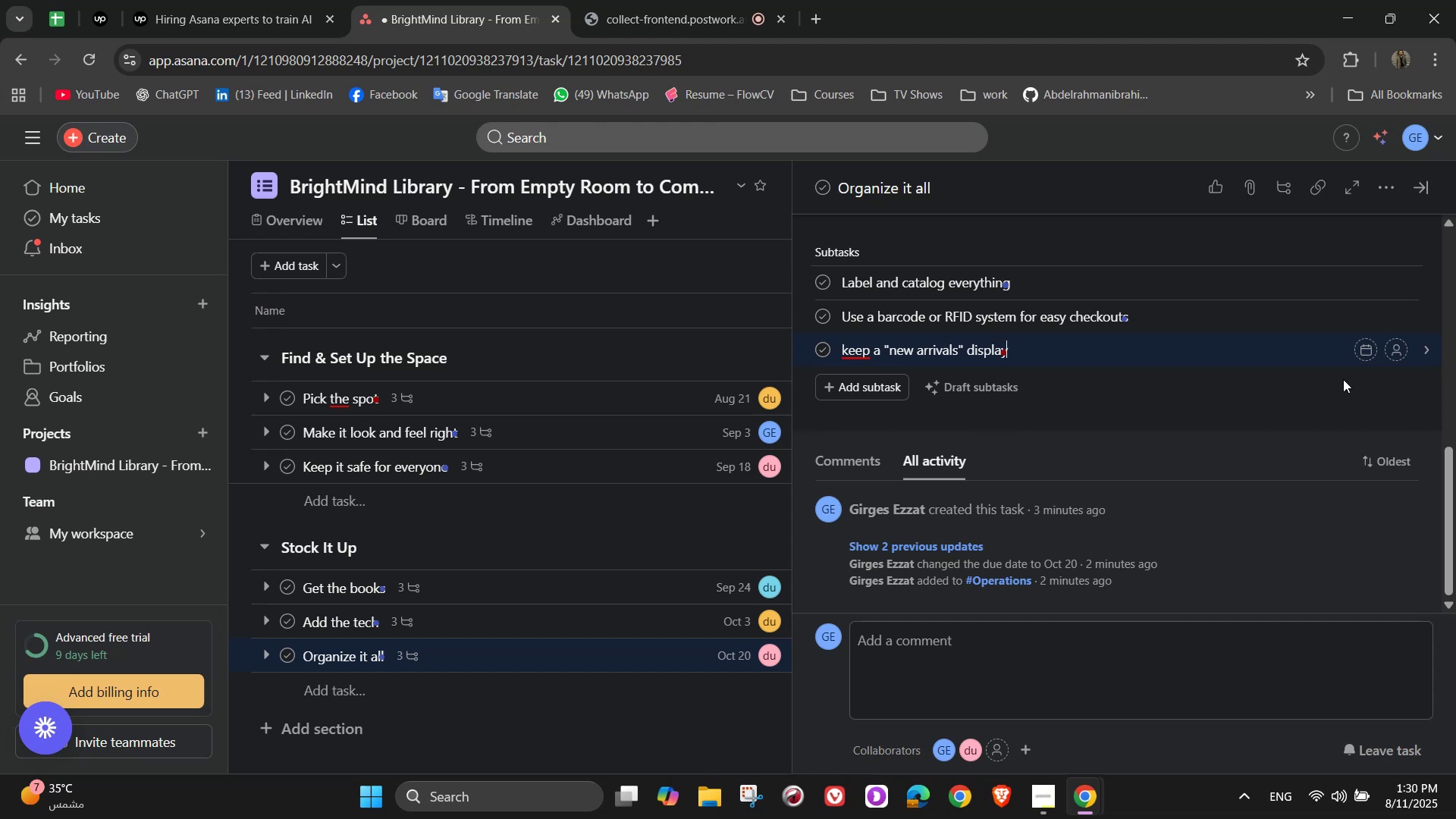 
left_click([872, 376])
 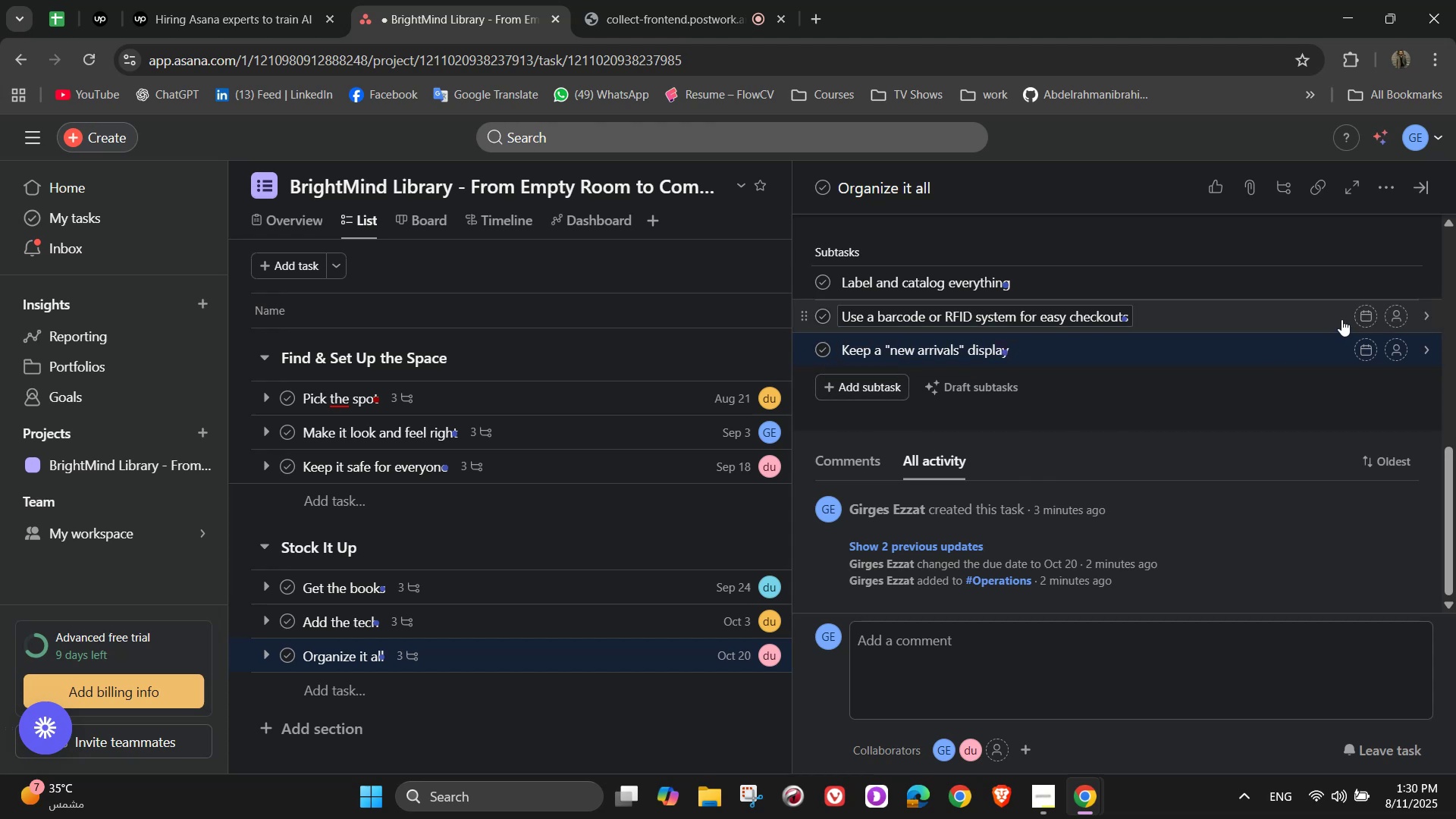 
left_click([1404, 278])
 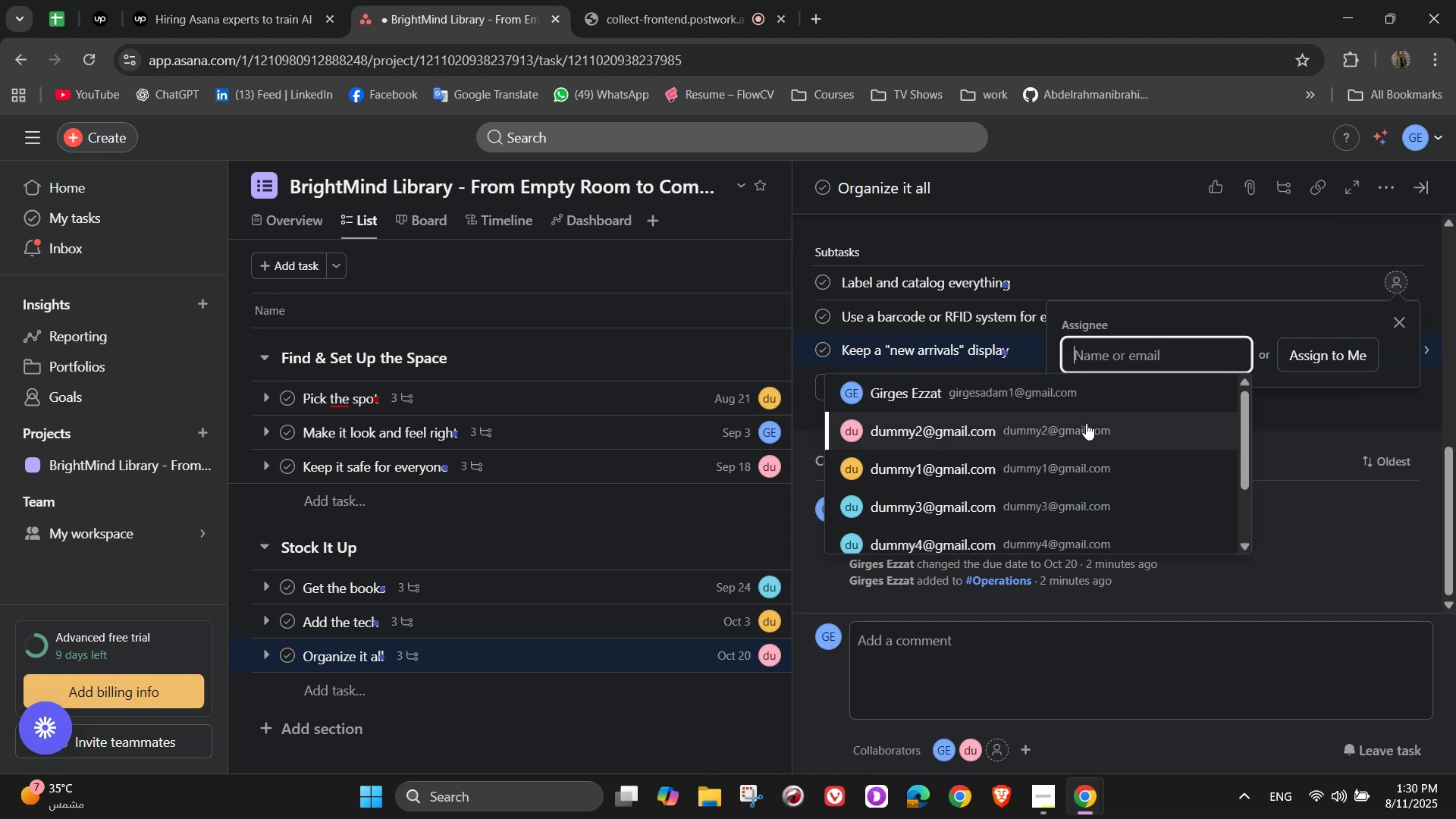 
left_click([1086, 422])
 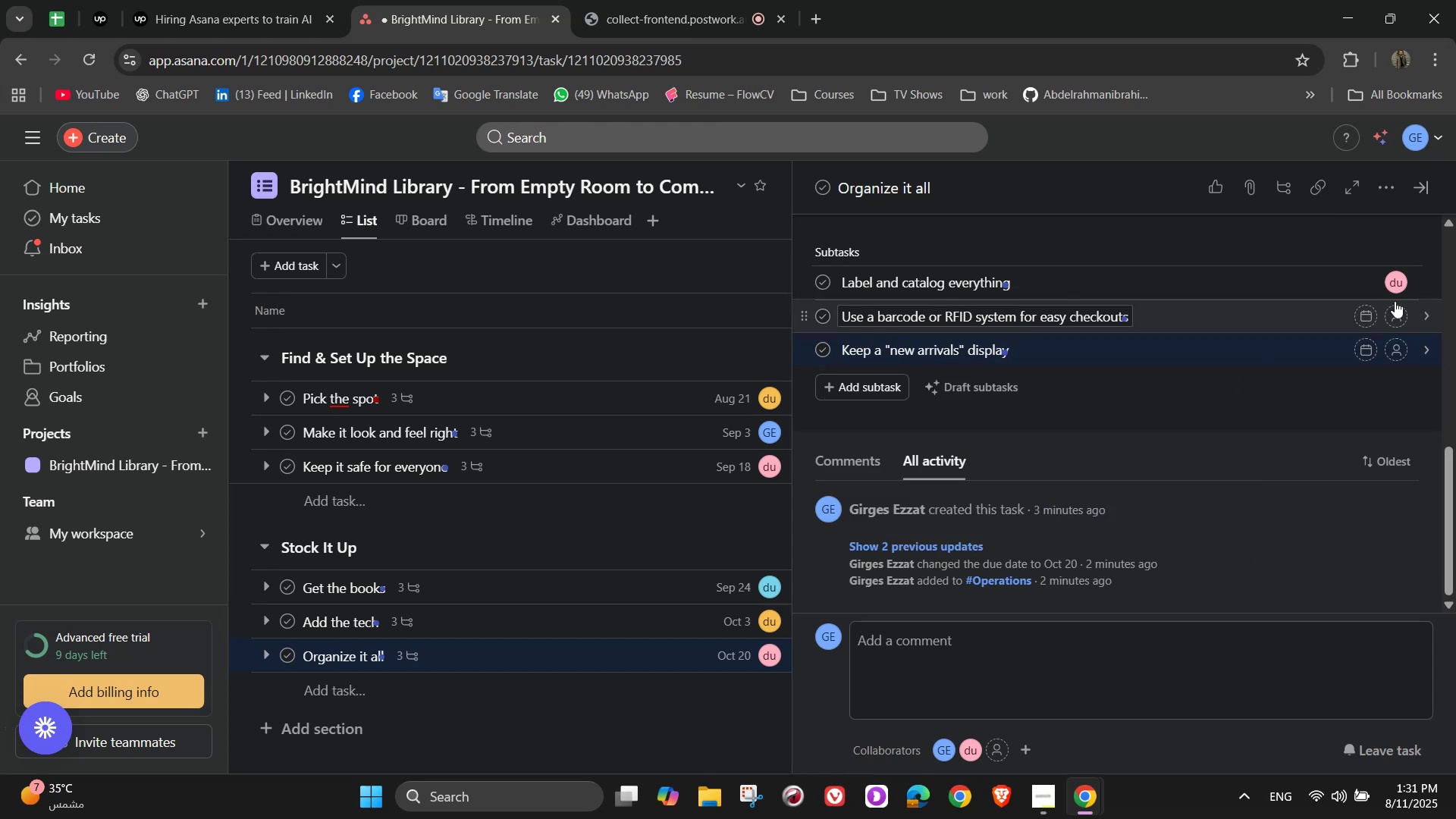 
left_click([1403, 309])
 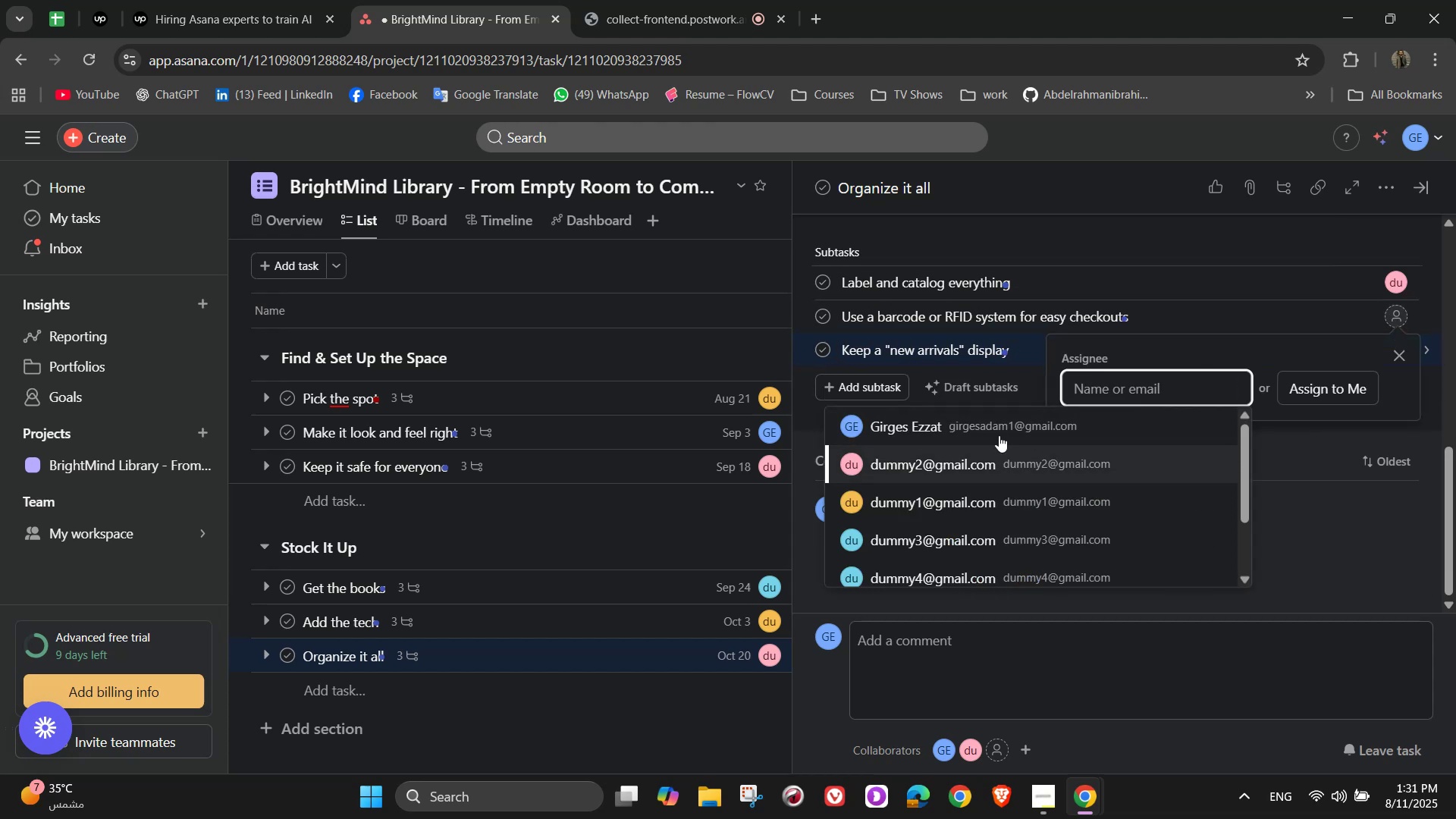 
left_click([995, 424])
 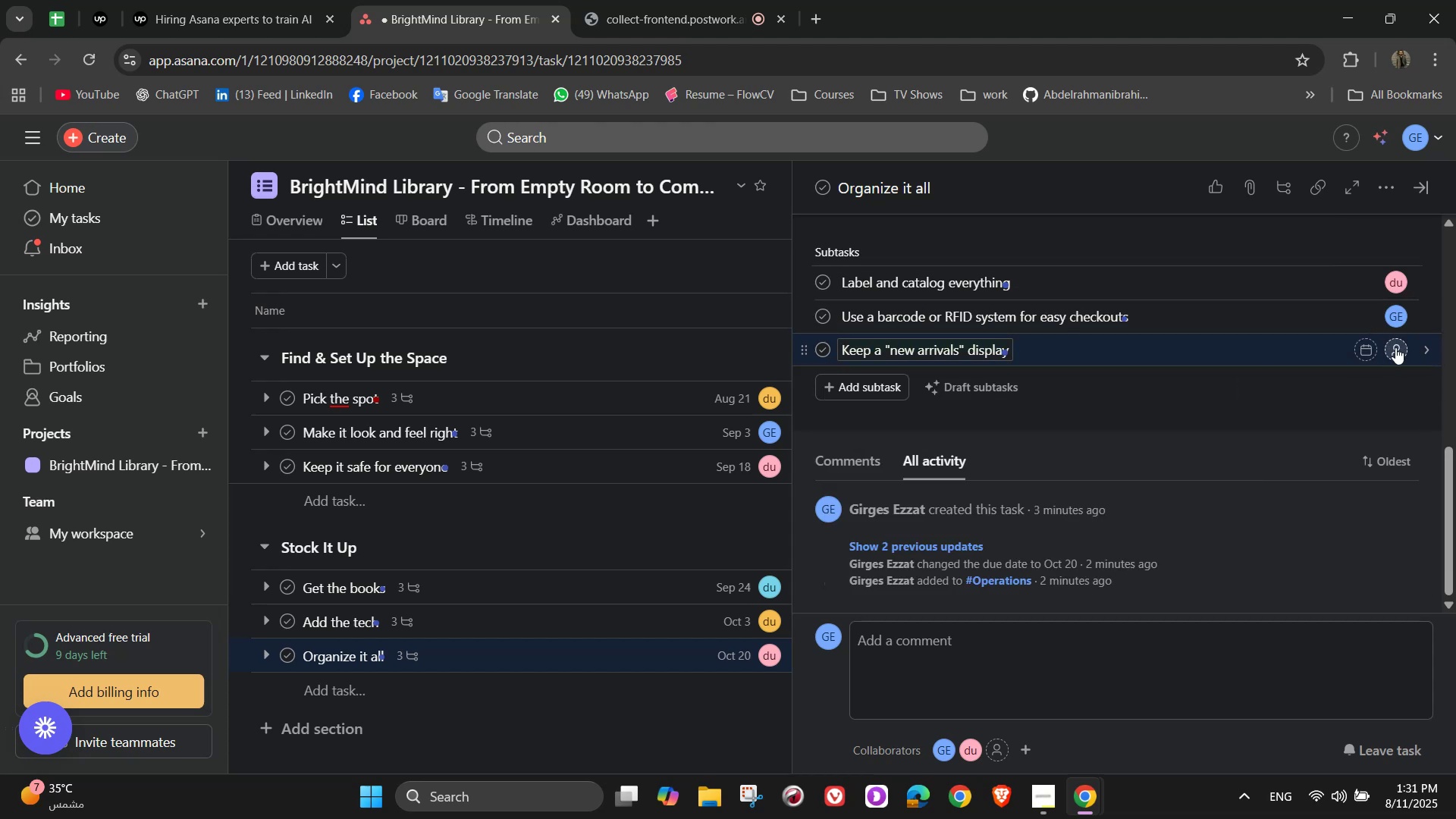 
left_click([1403, 347])
 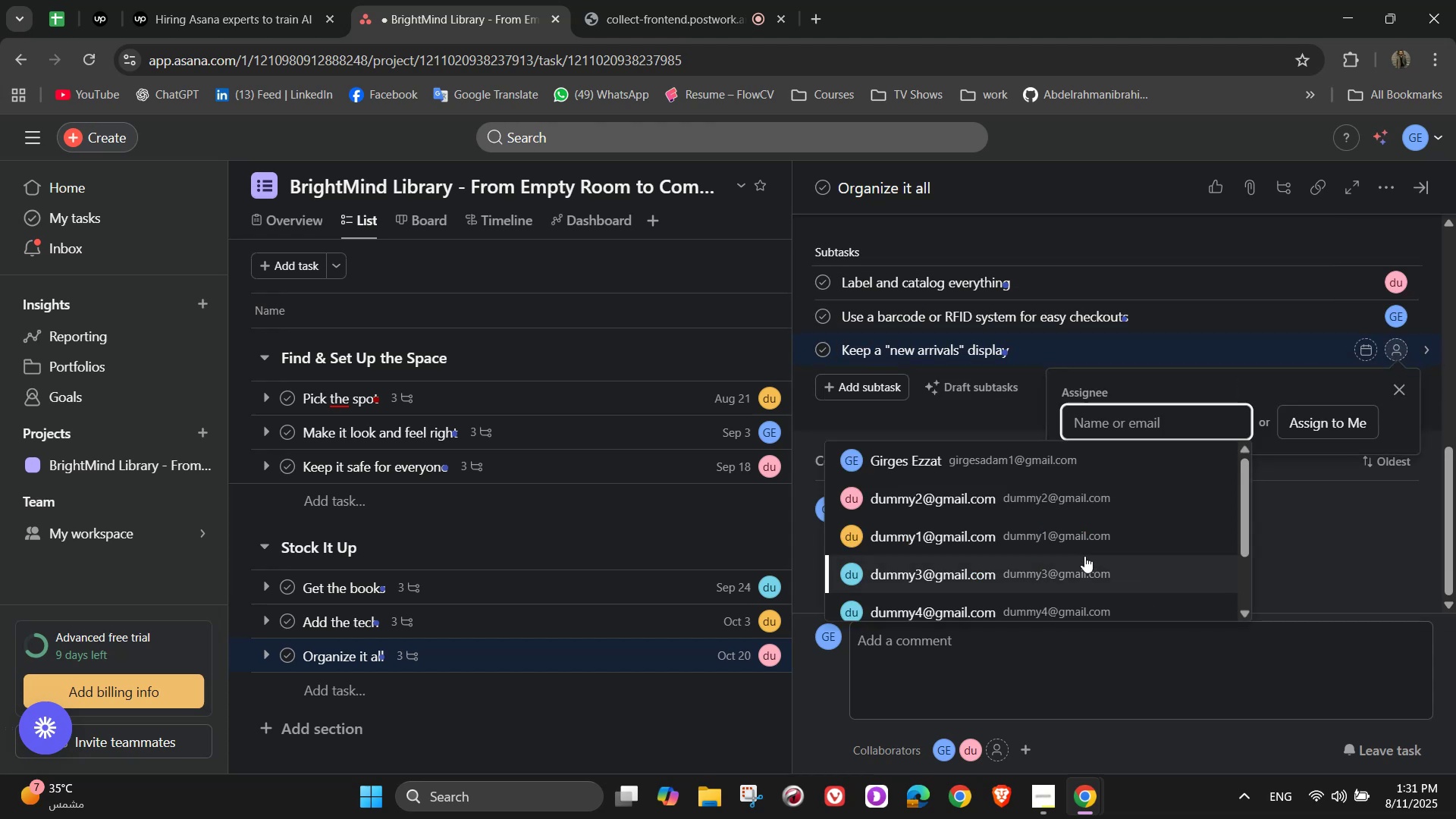 
left_click([1077, 544])
 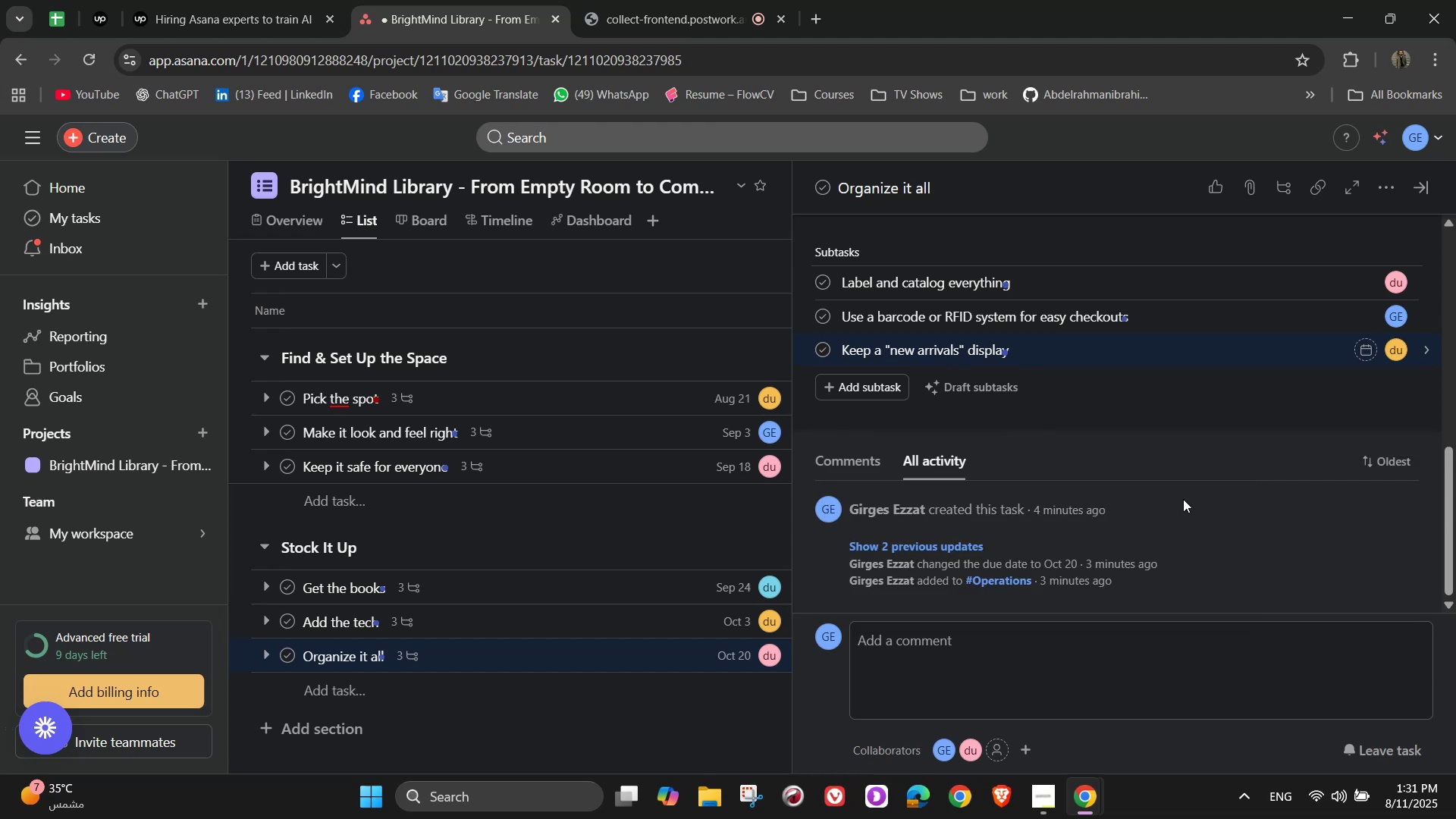 
scroll: coordinate [1207, 510], scroll_direction: up, amount: 6.0
 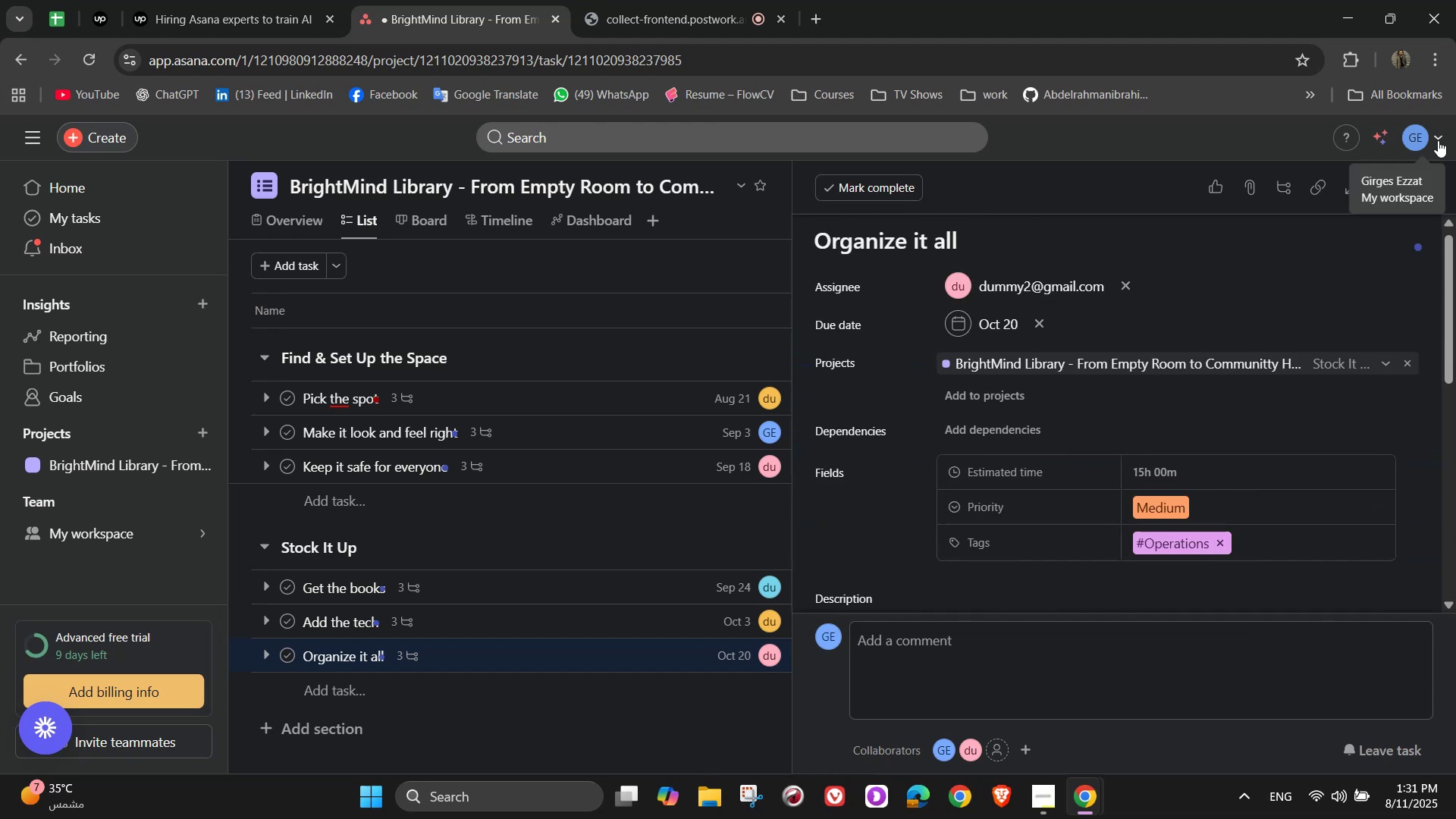 
left_click([1424, 189])
 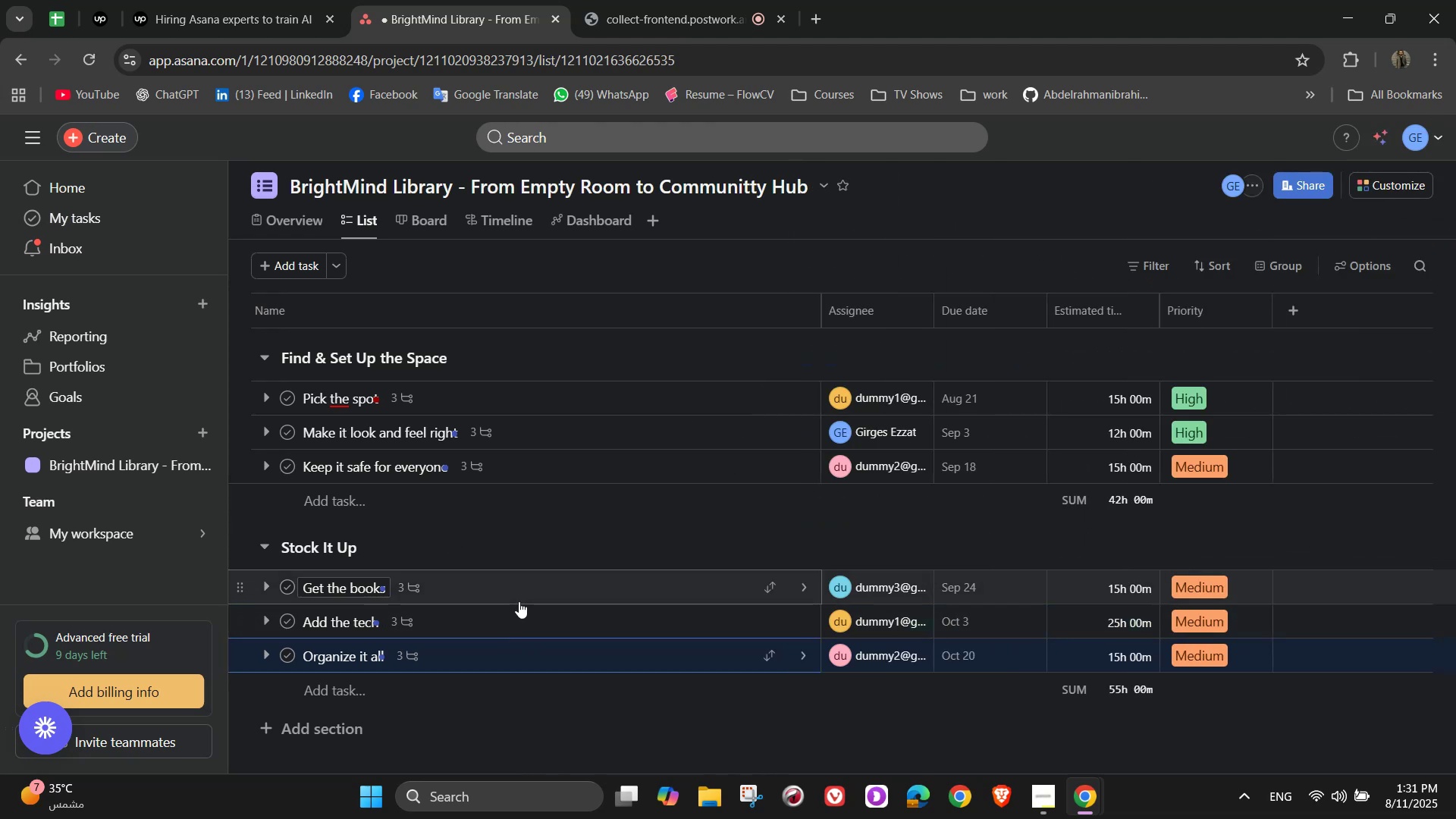 
scroll: coordinate [659, 606], scroll_direction: down, amount: 2.0
 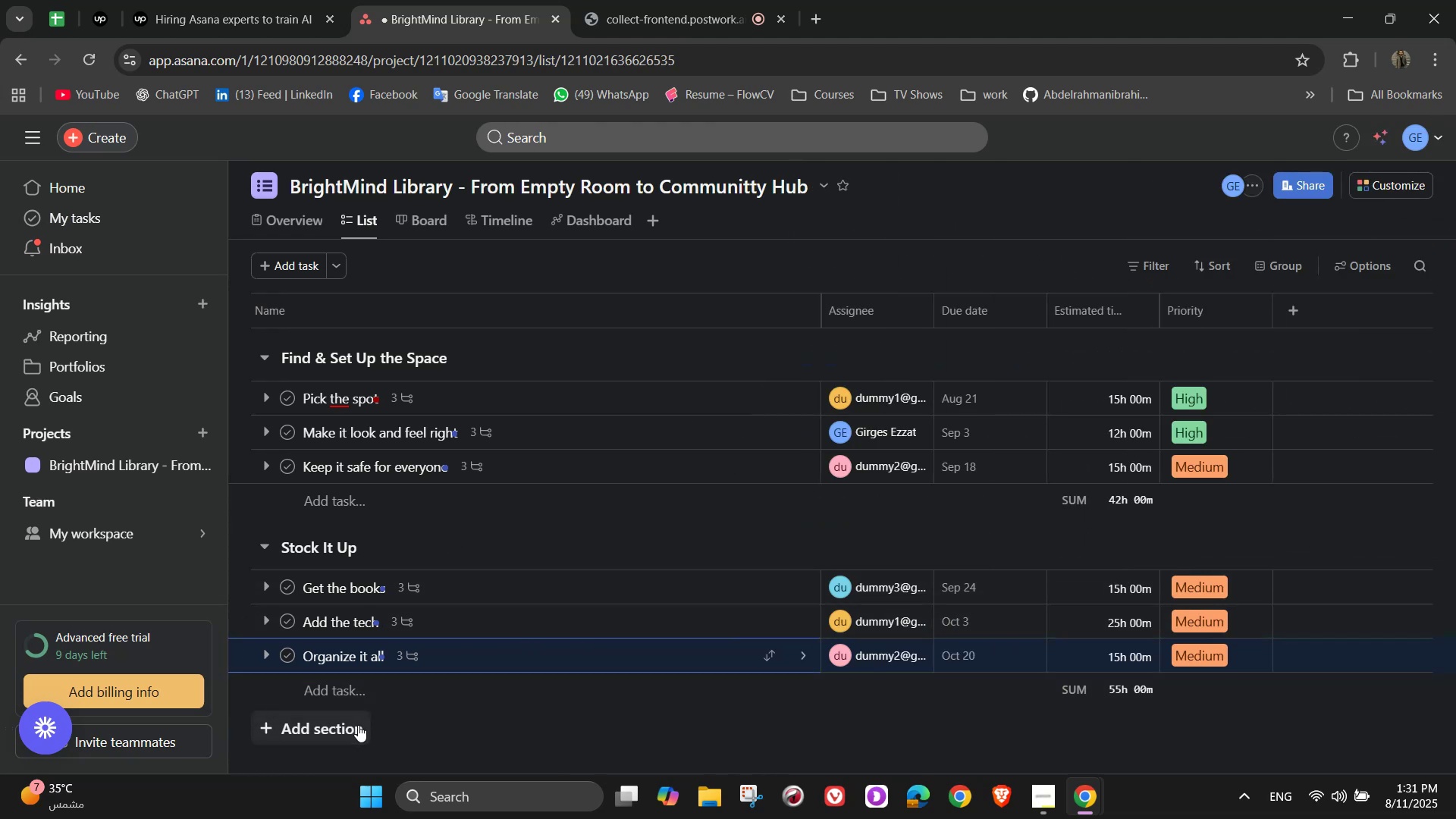 
left_click([357, 725])
 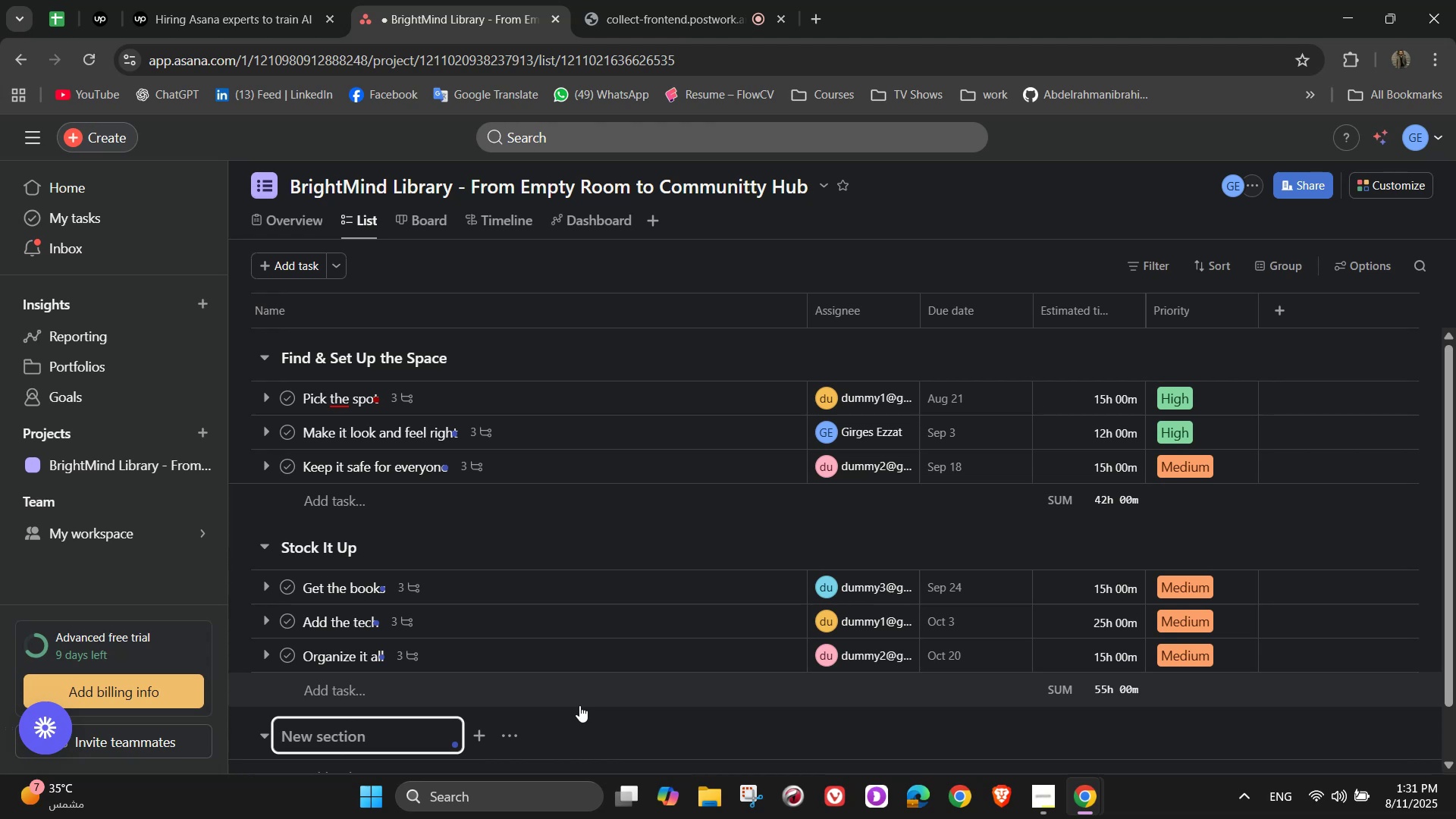 
type(Buoi)
key(Backspace)
key(Backspace)
type(ild the team )
 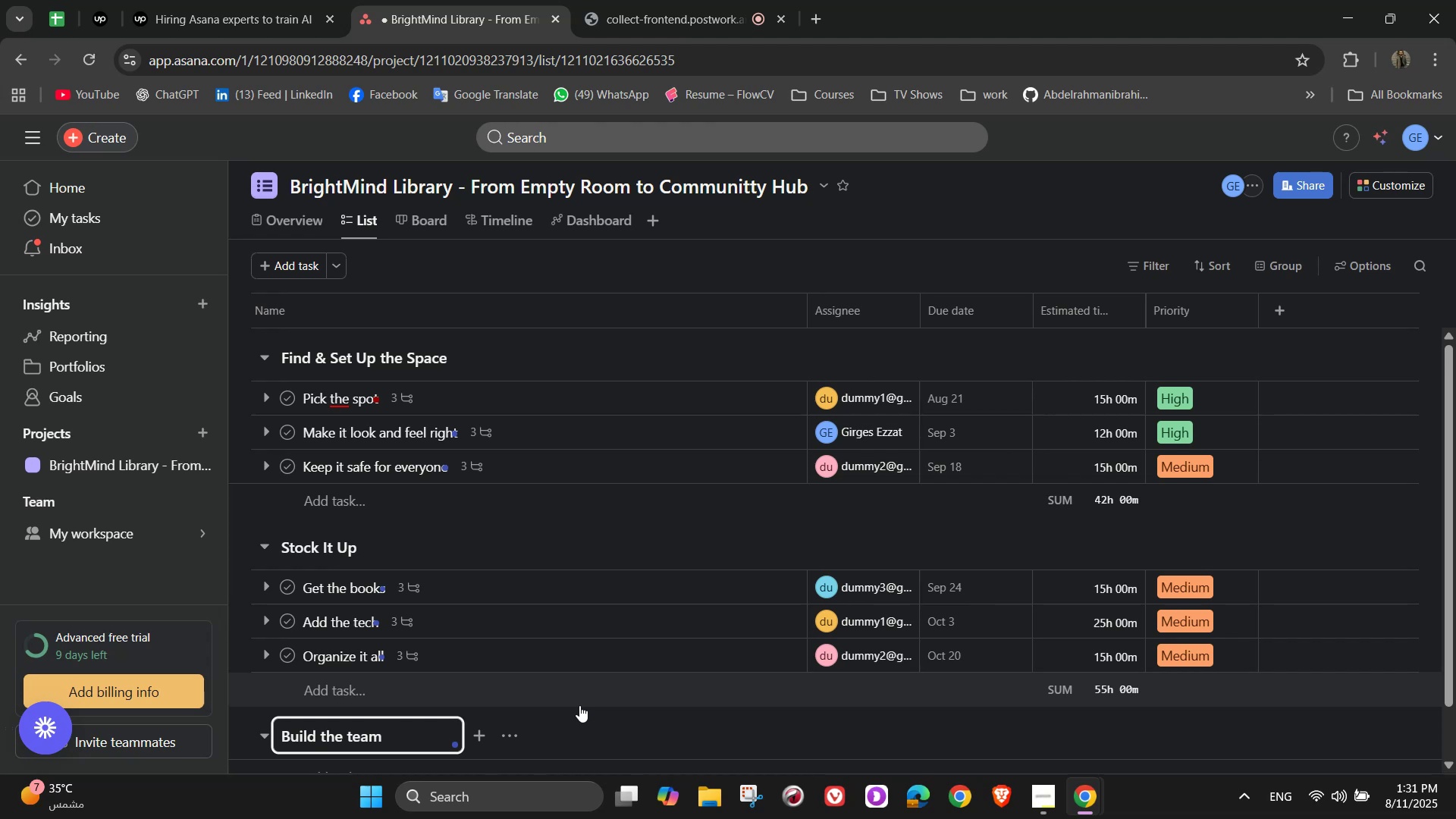 
wait(5.72)
 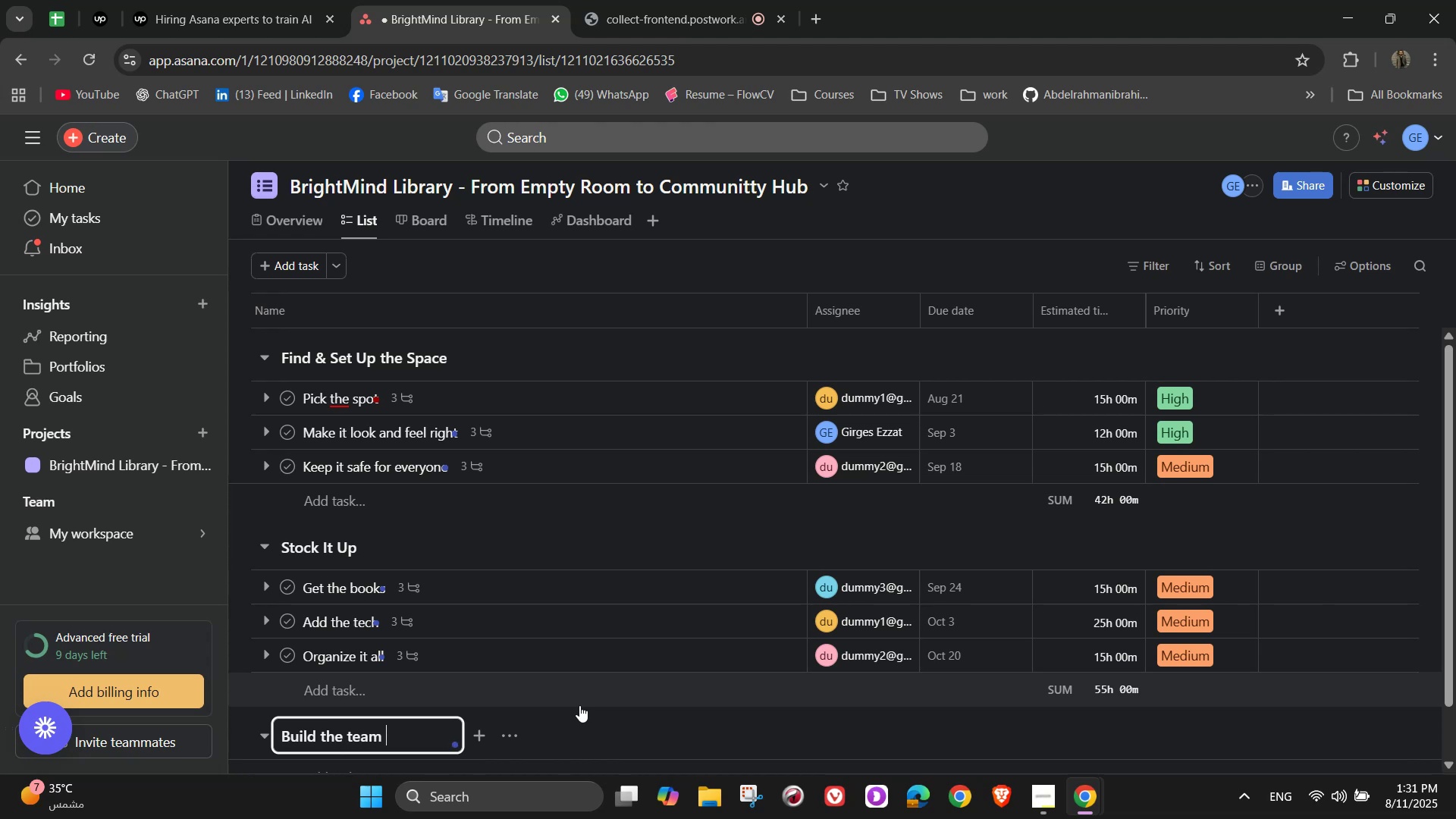 
hold_key(key=ShiftLeft, duration=1.23)
 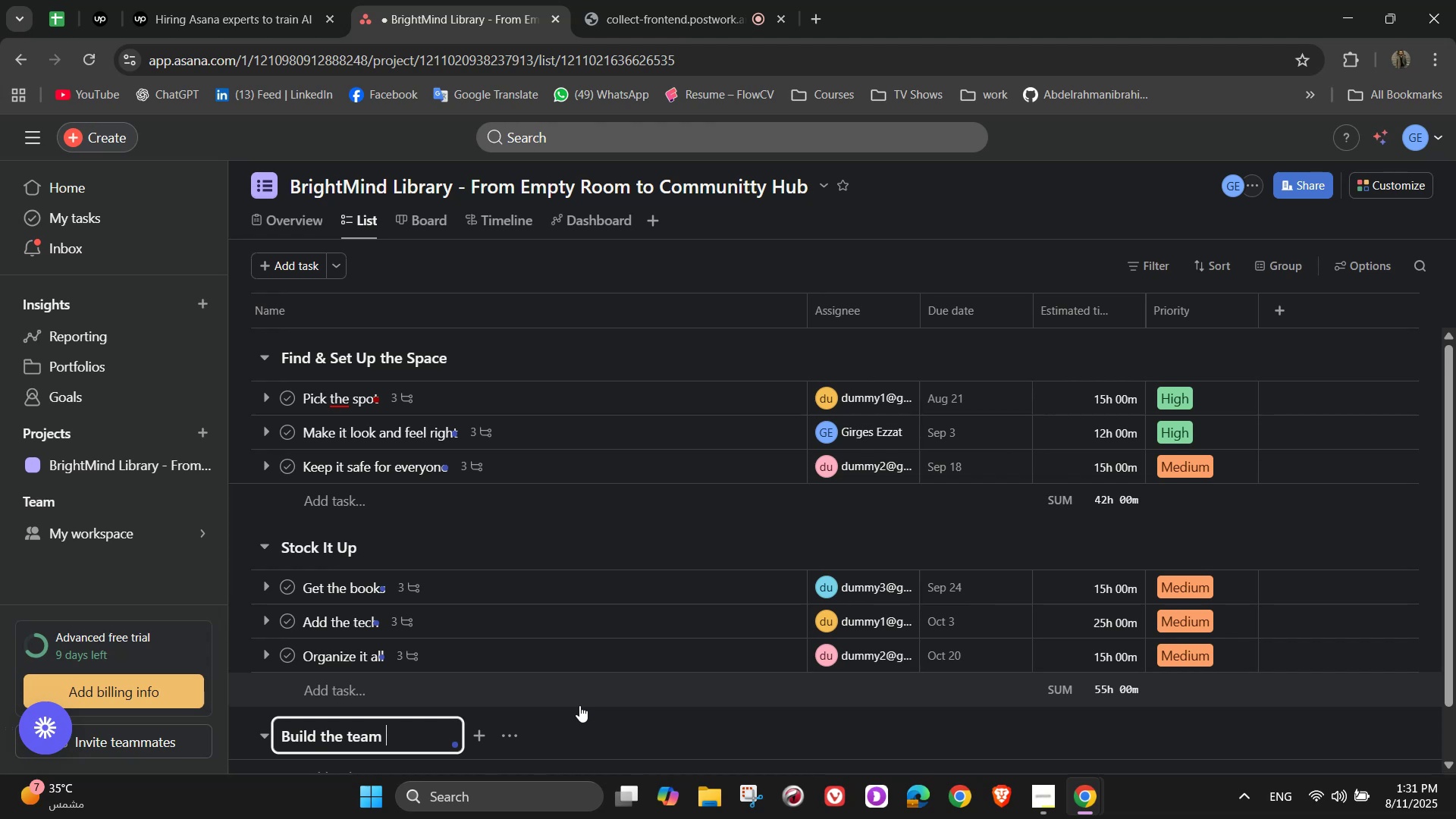 
key(Backspace)
 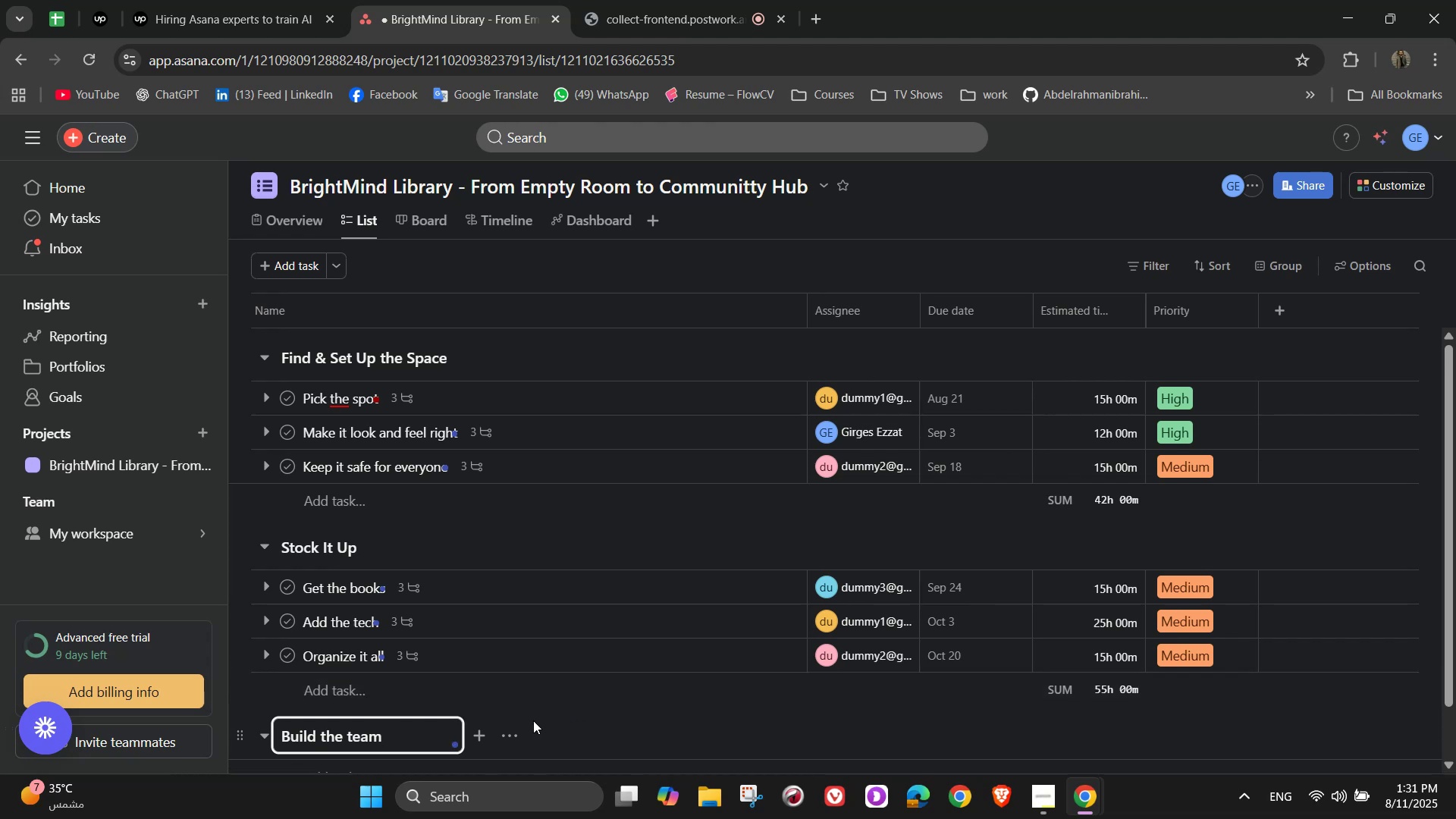 
scroll: coordinate [568, 710], scroll_direction: down, amount: 1.0
 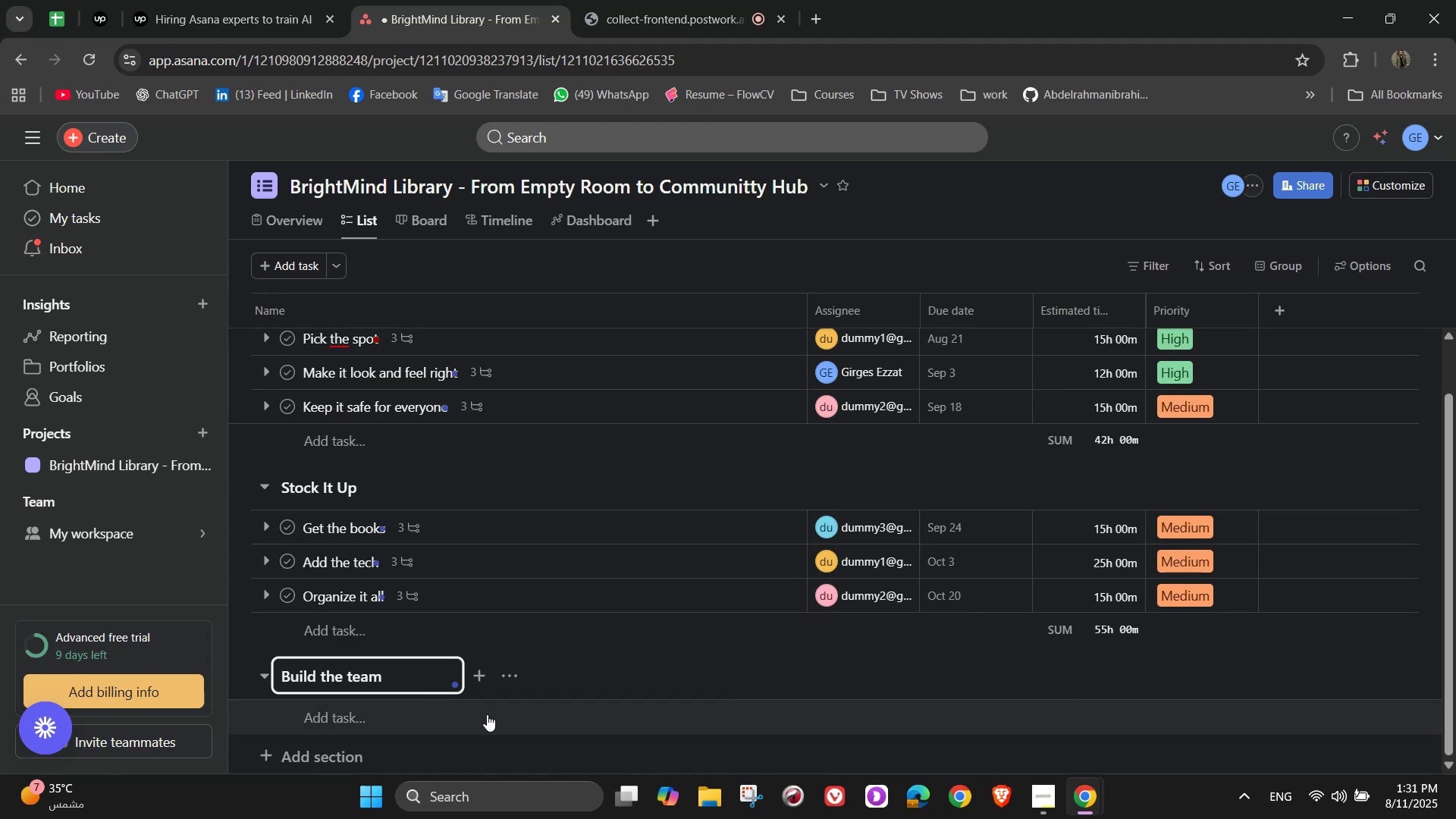 
left_click([497, 717])
 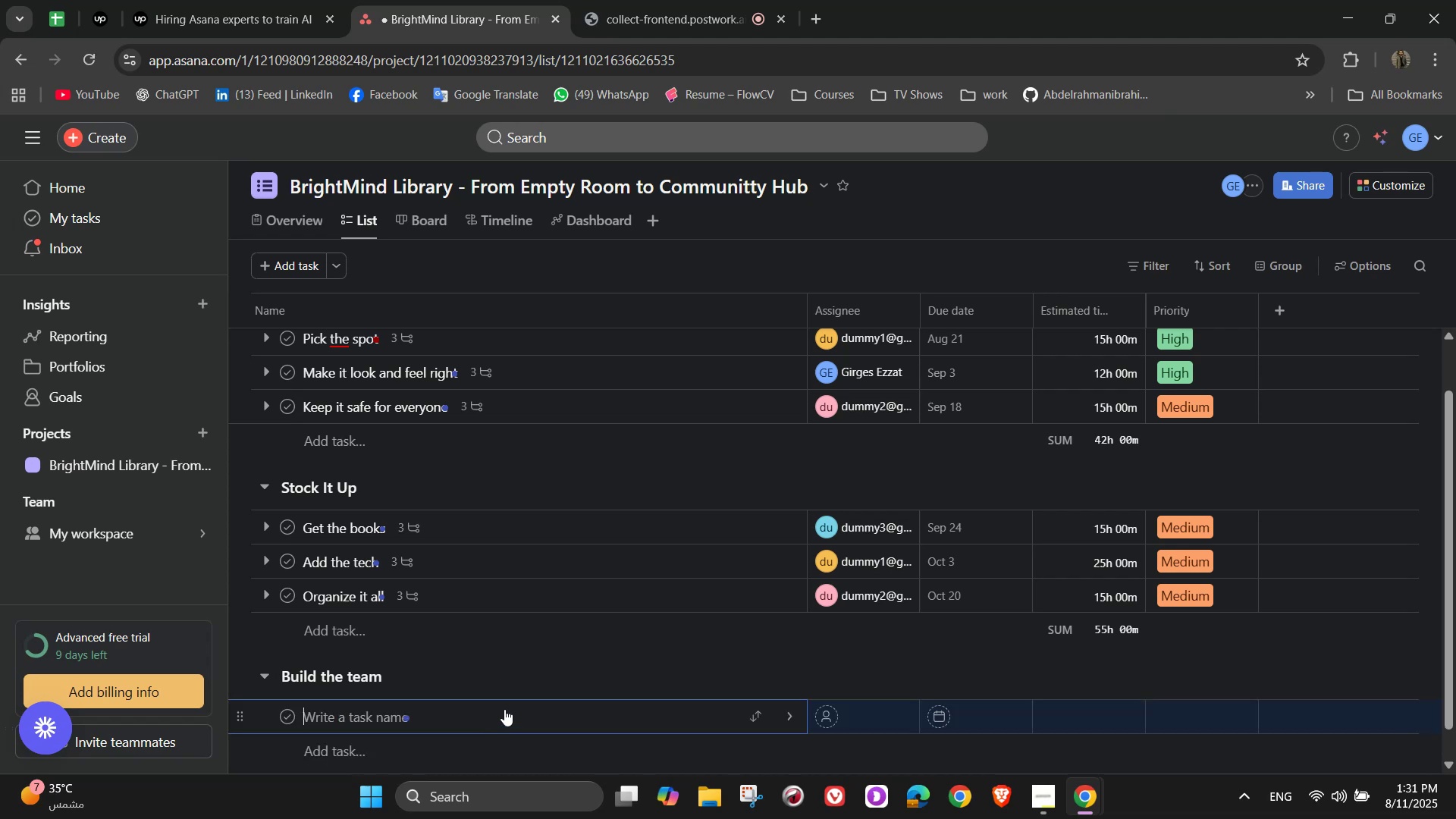 
type(Hire the right people)
 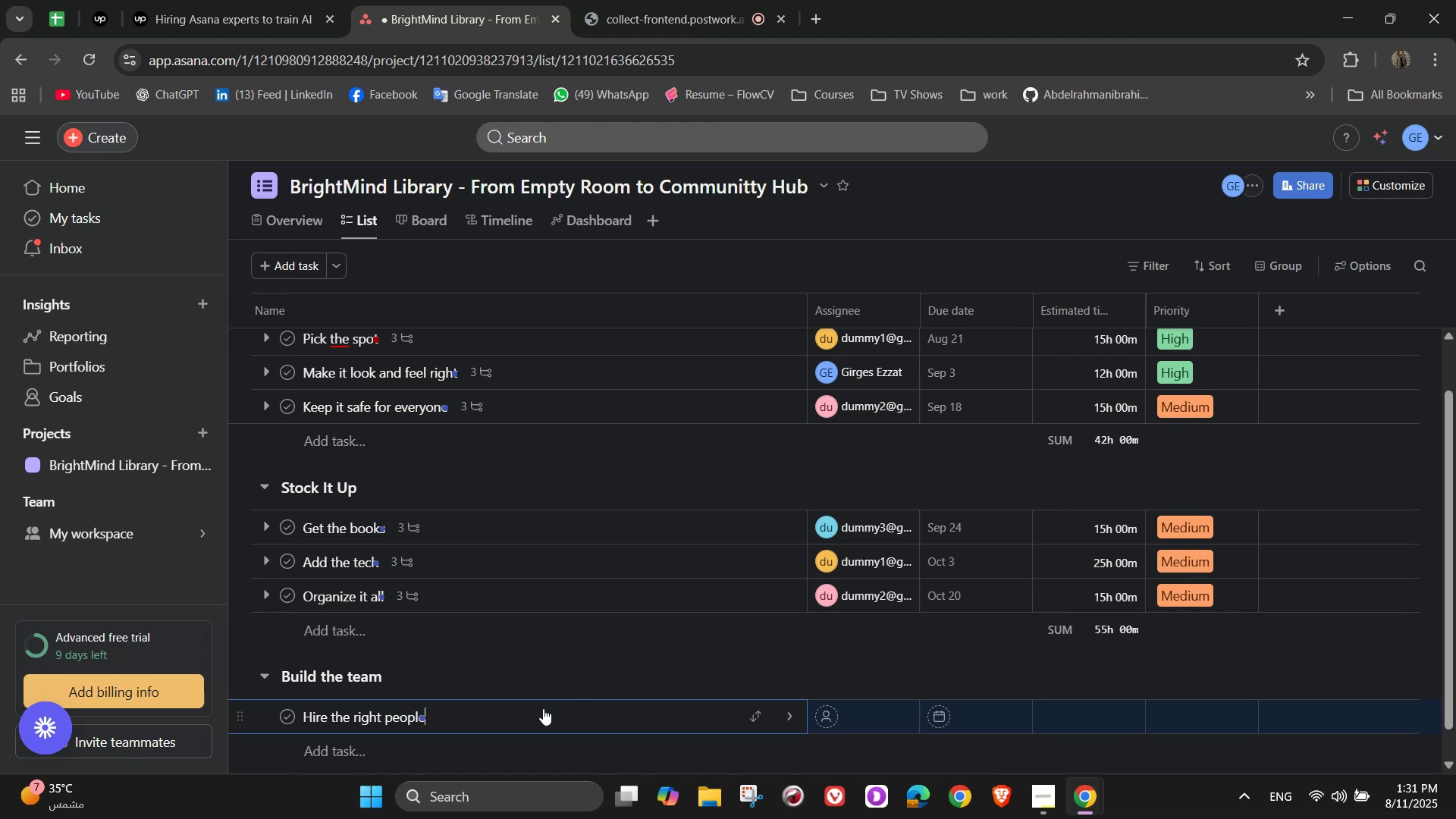 
mouse_move([818, 723])
 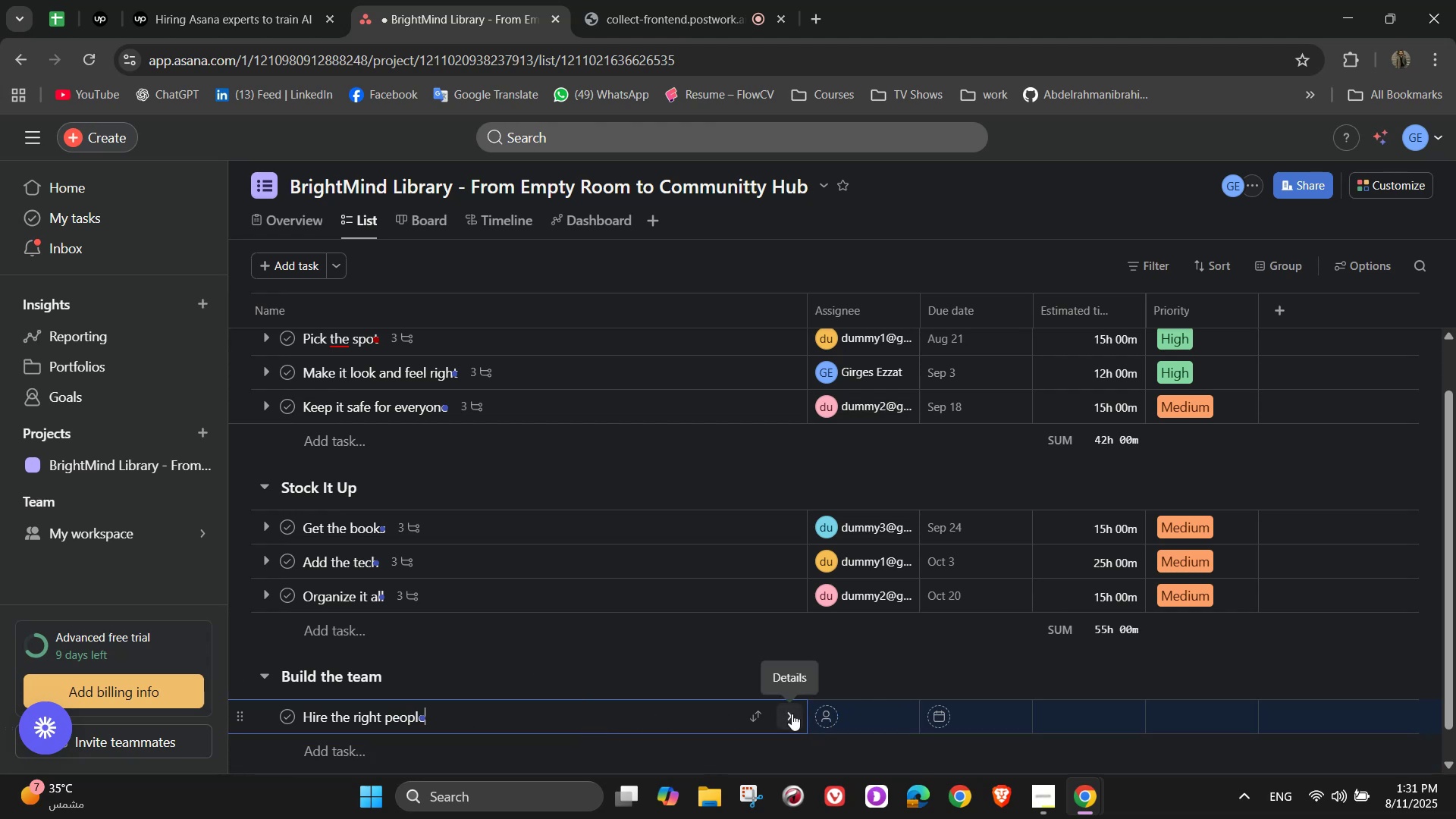 
left_click([792, 714])
 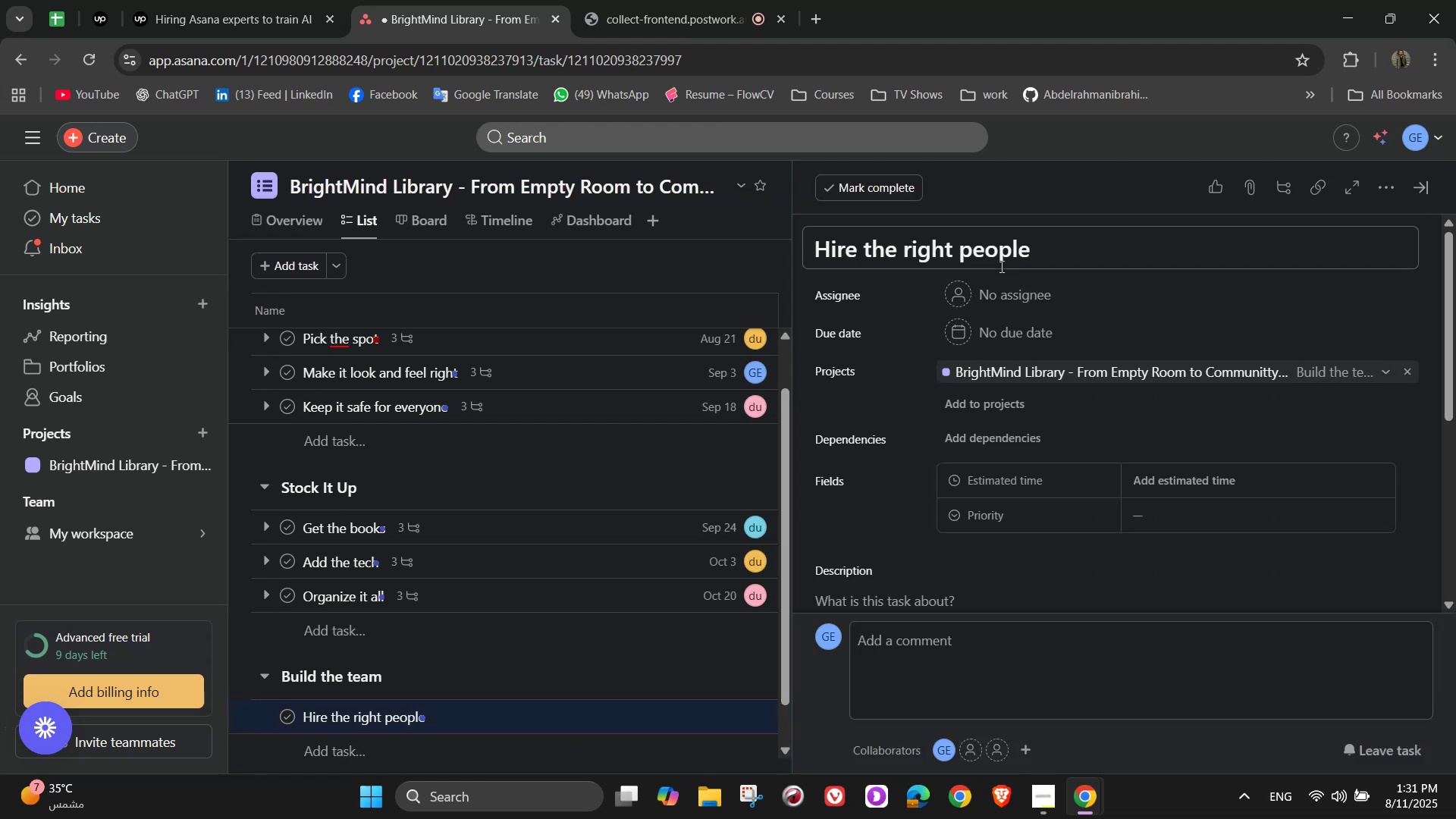 
left_click([1003, 304])
 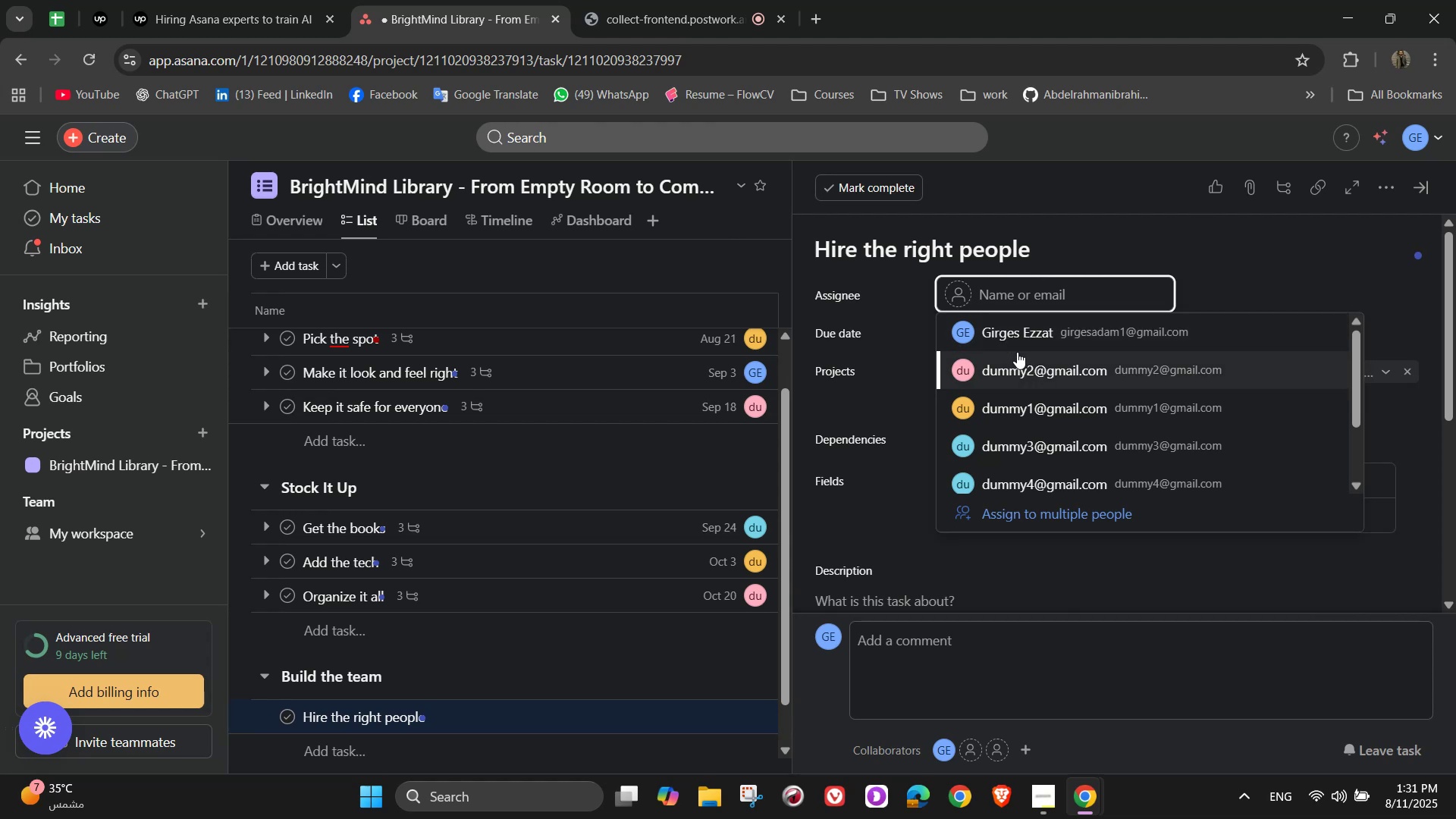 
left_click([1036, 331])
 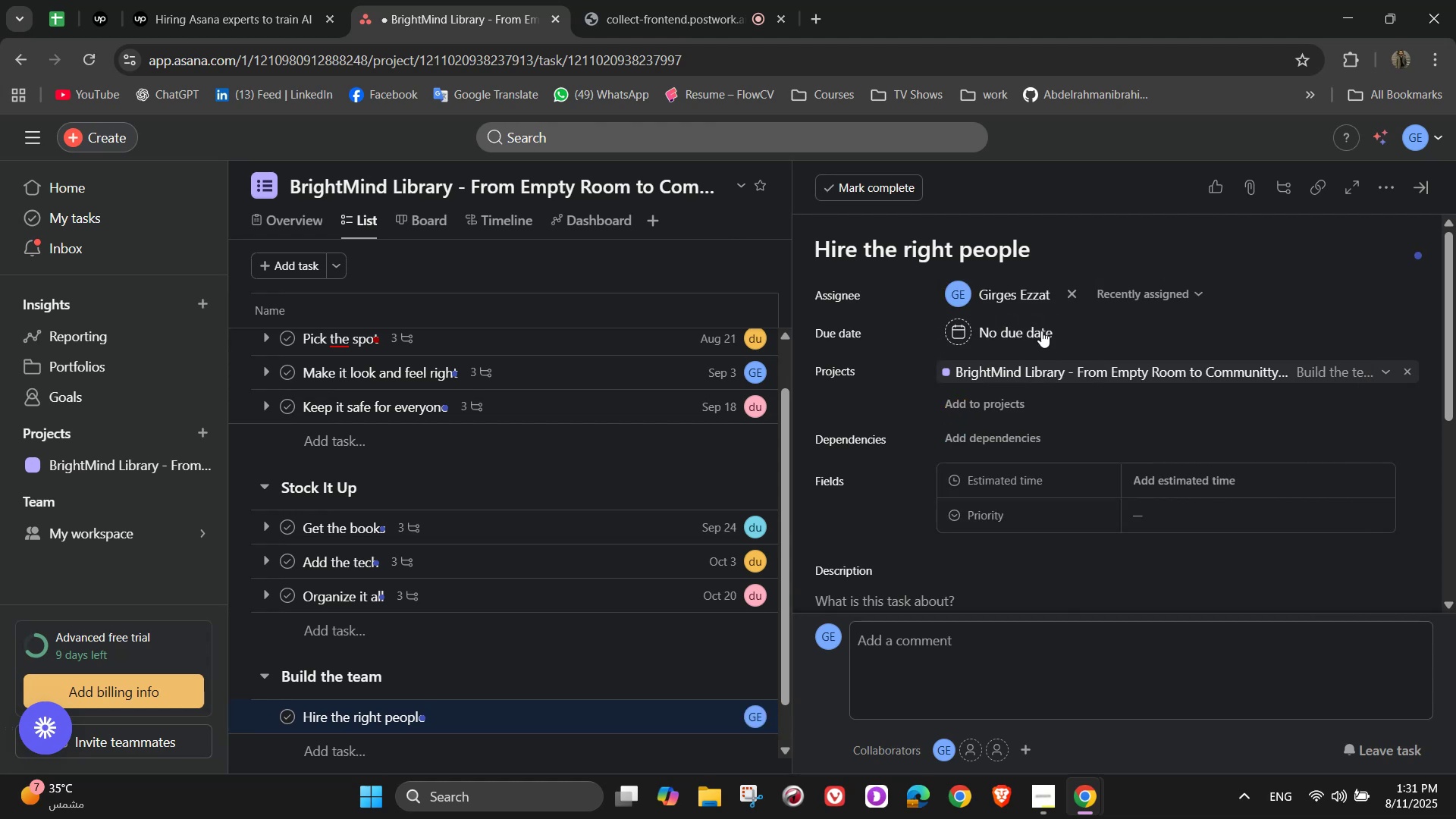 
left_click([1025, 327])
 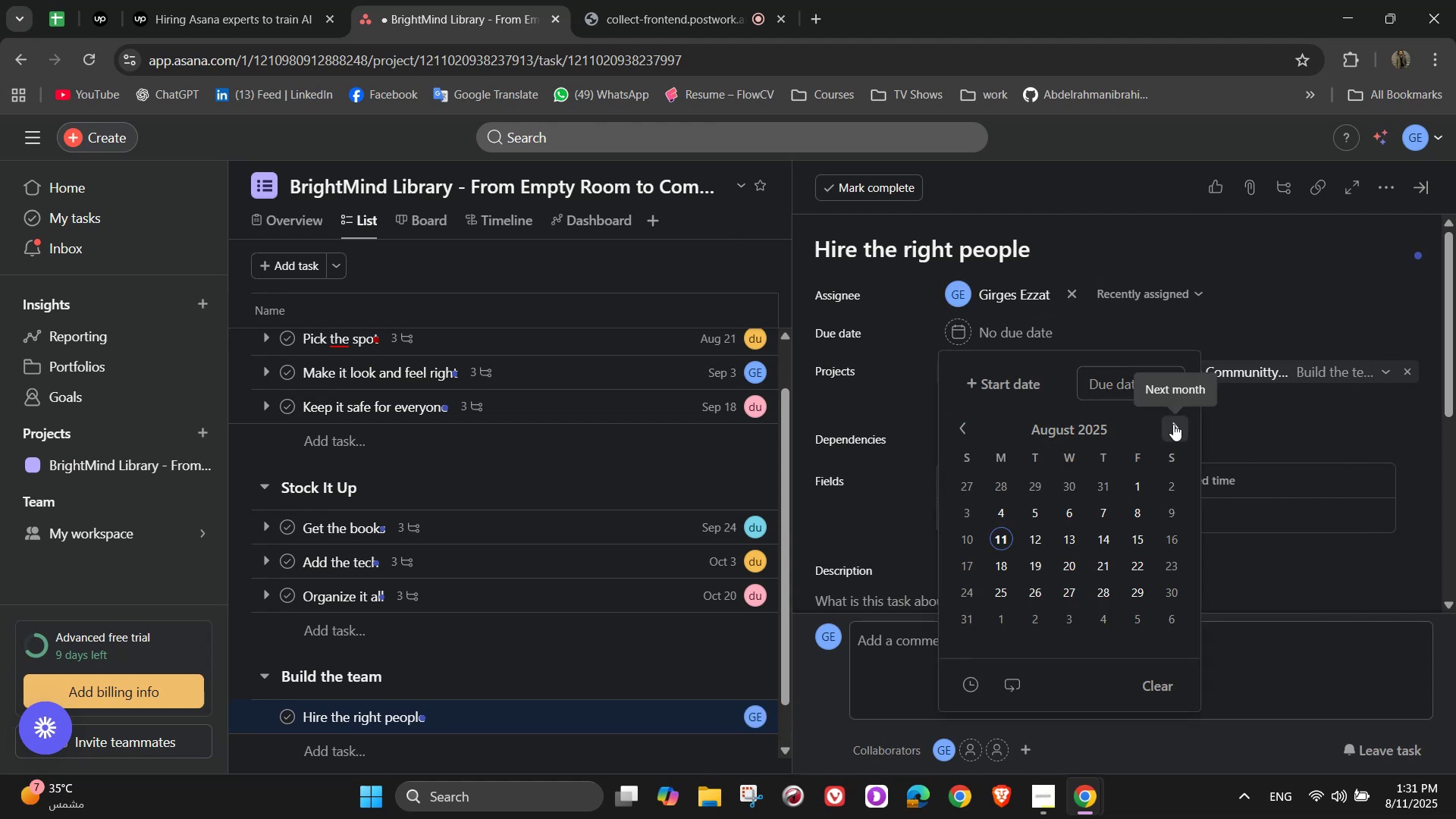 
double_click([1173, 424])
 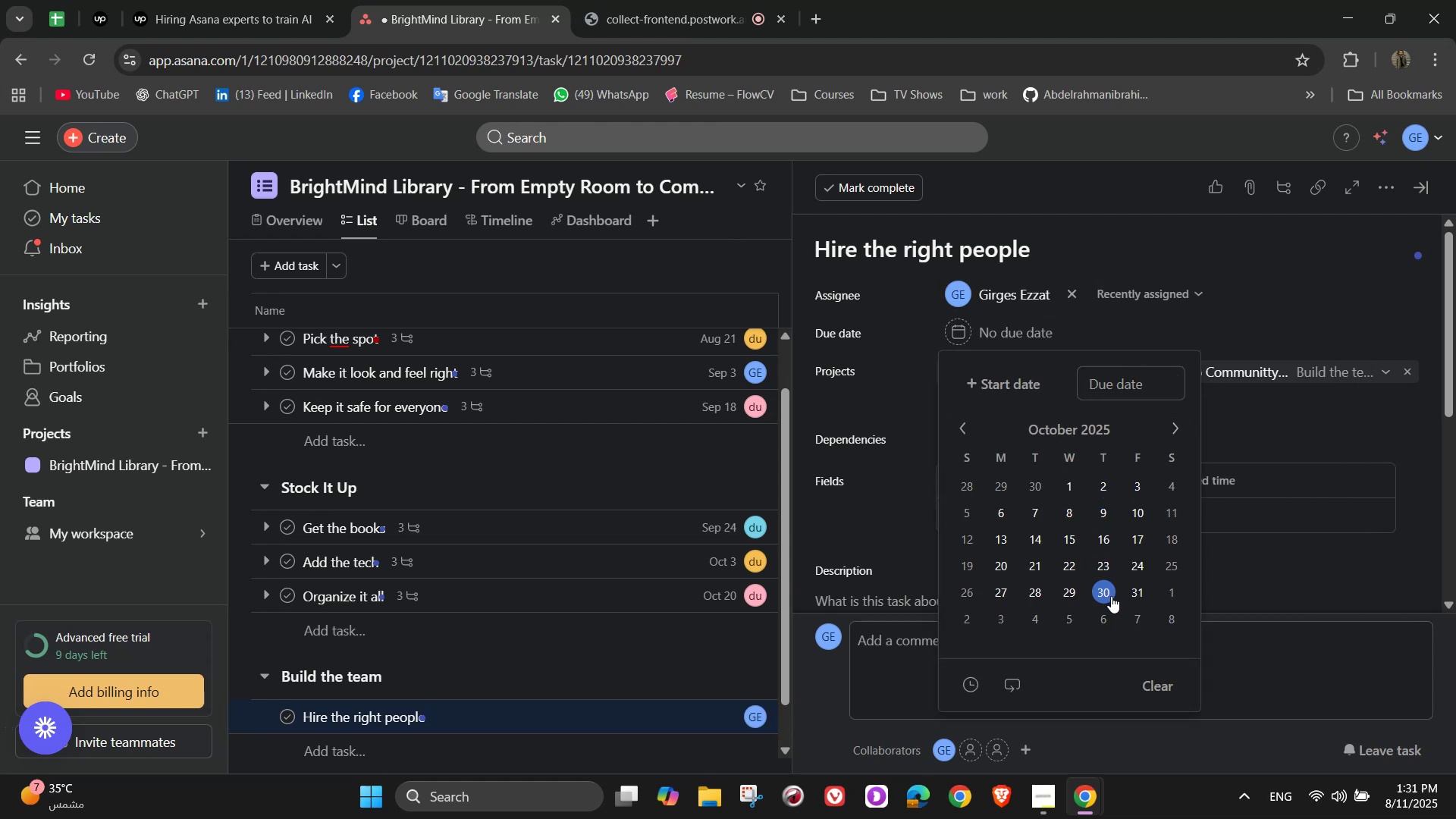 
left_click([1143, 592])
 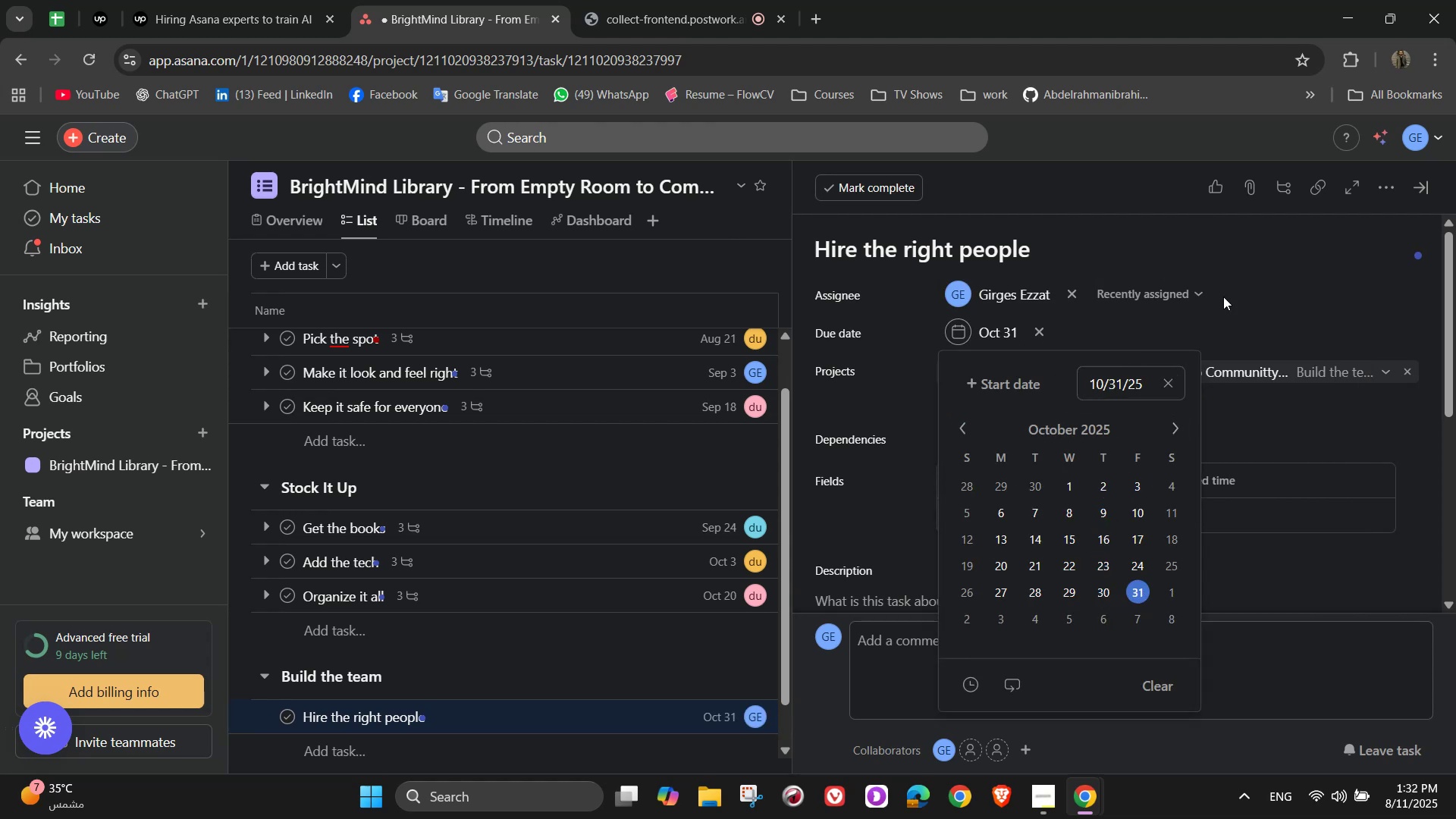 
left_click([1223, 296])
 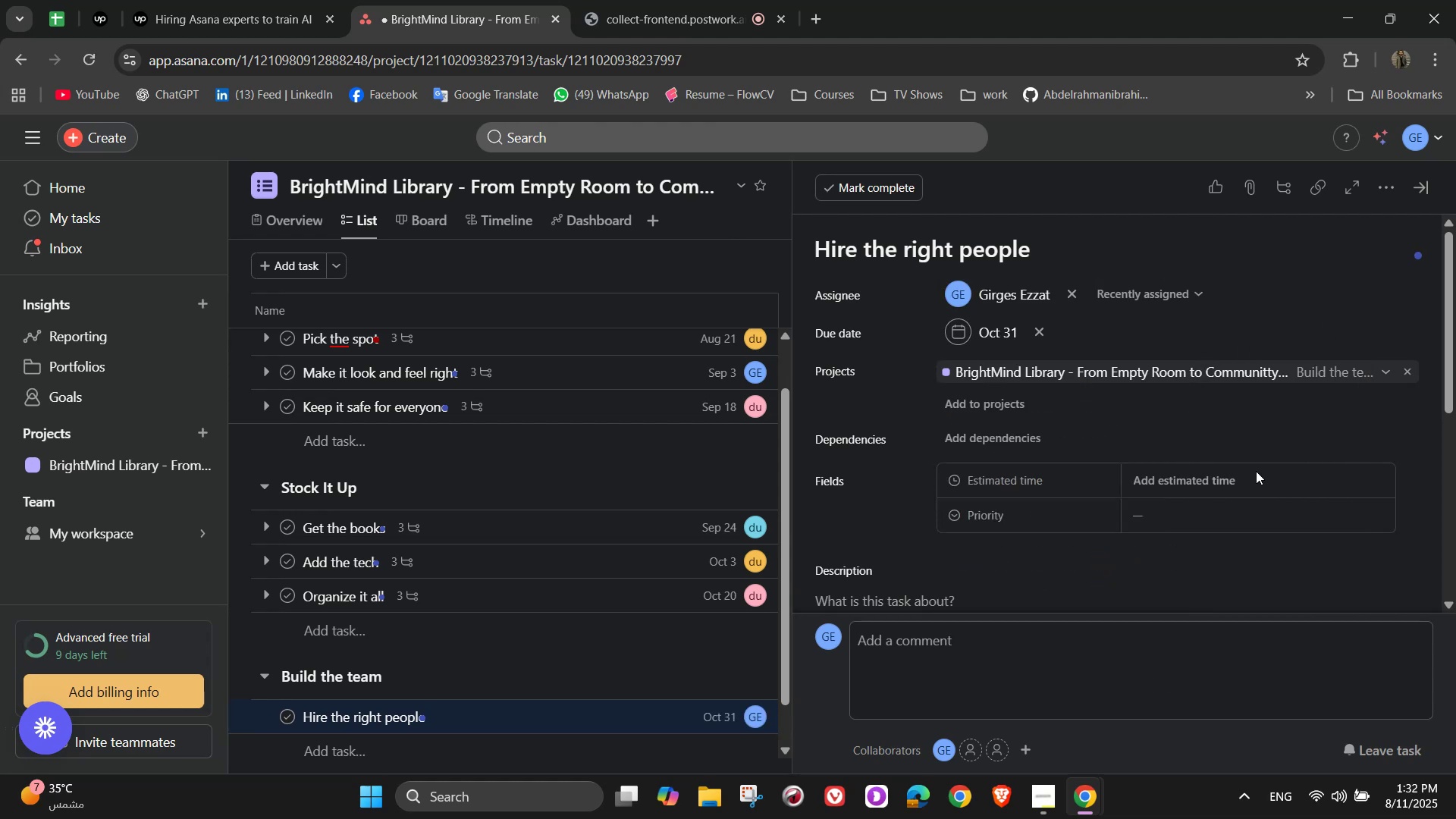 
left_click([1238, 485])
 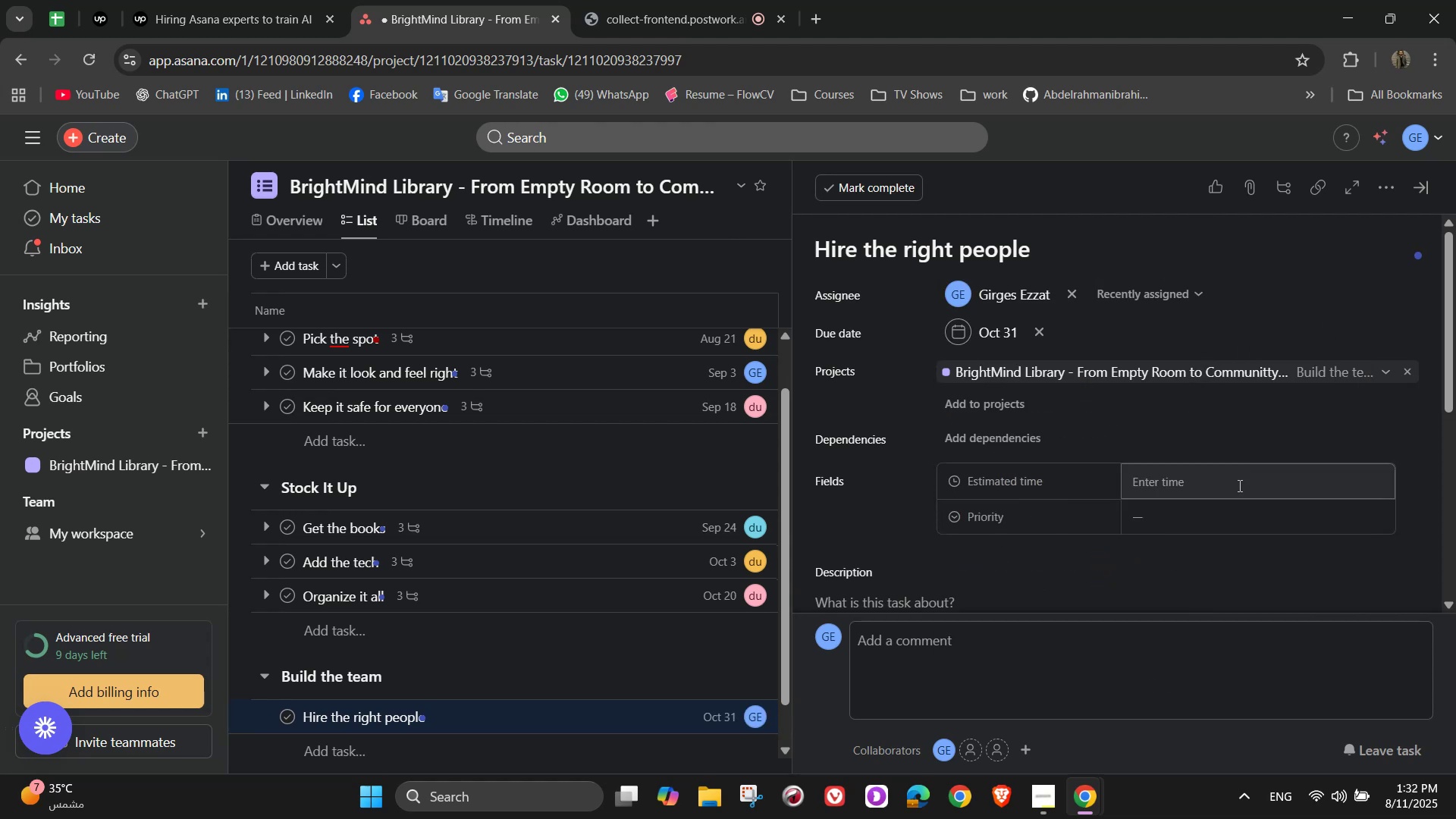 
left_click([1238, 485])
 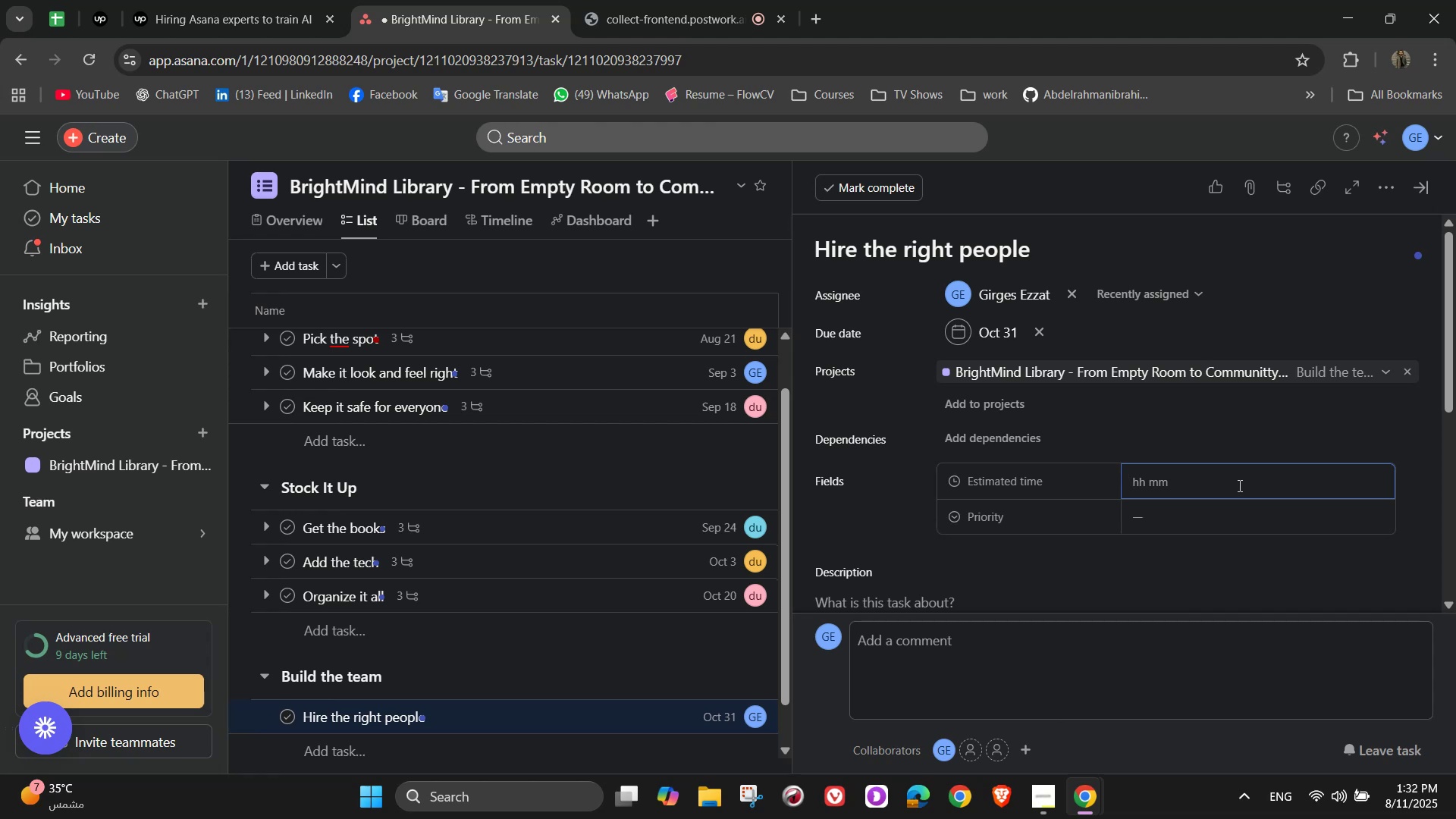 
wait(20.89)
 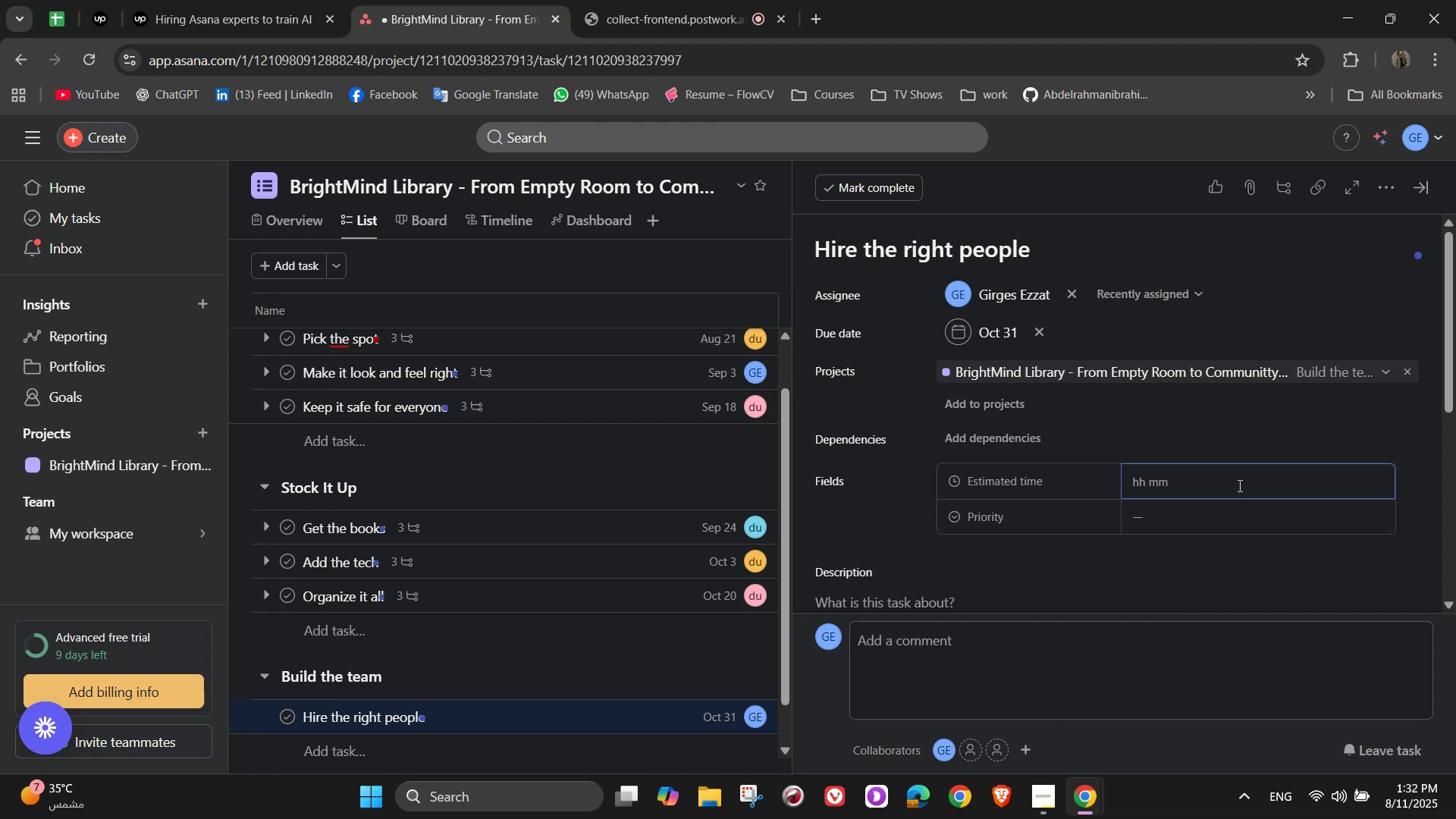 
key(Numpad1)
 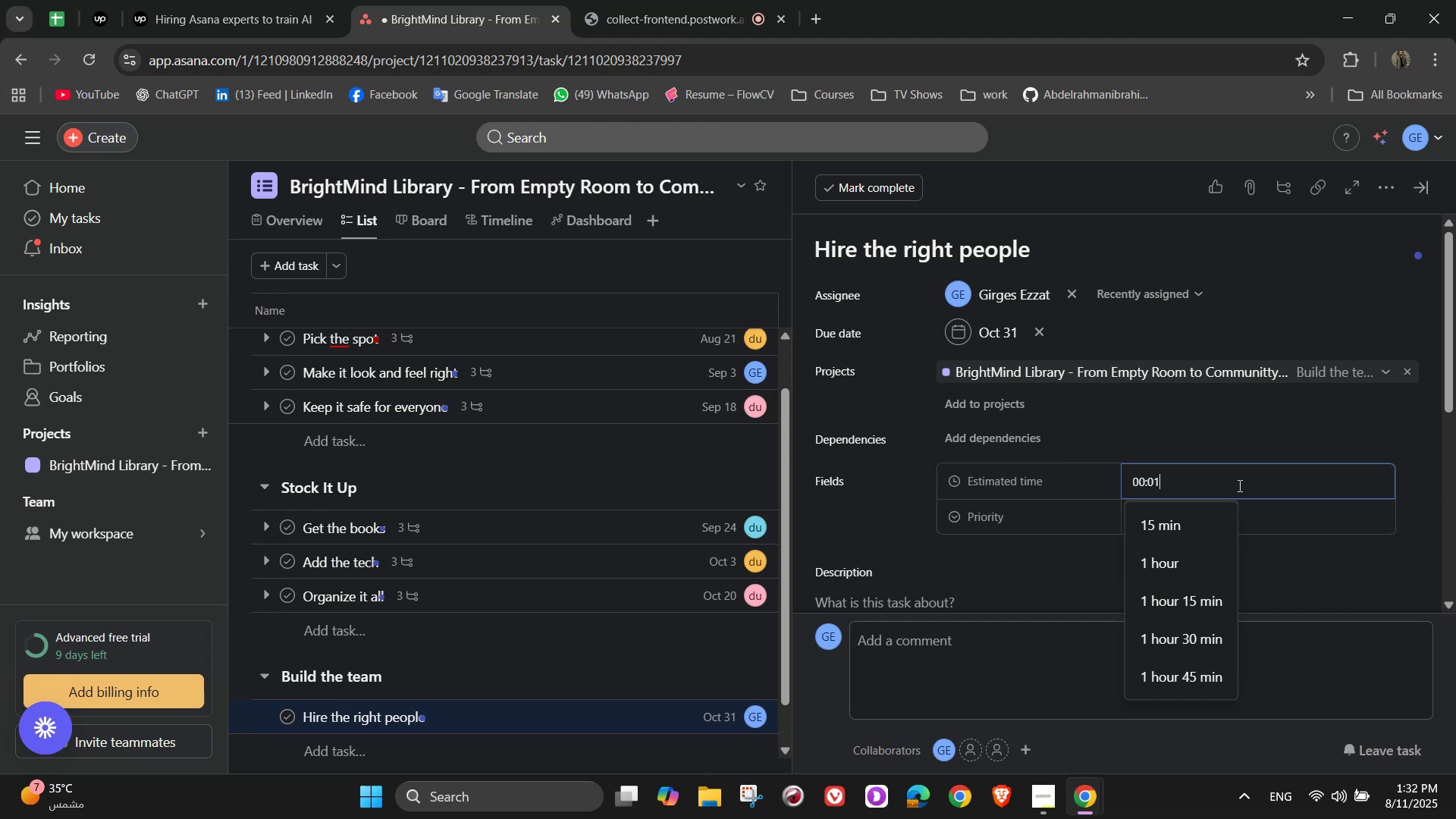 
key(Backspace)
 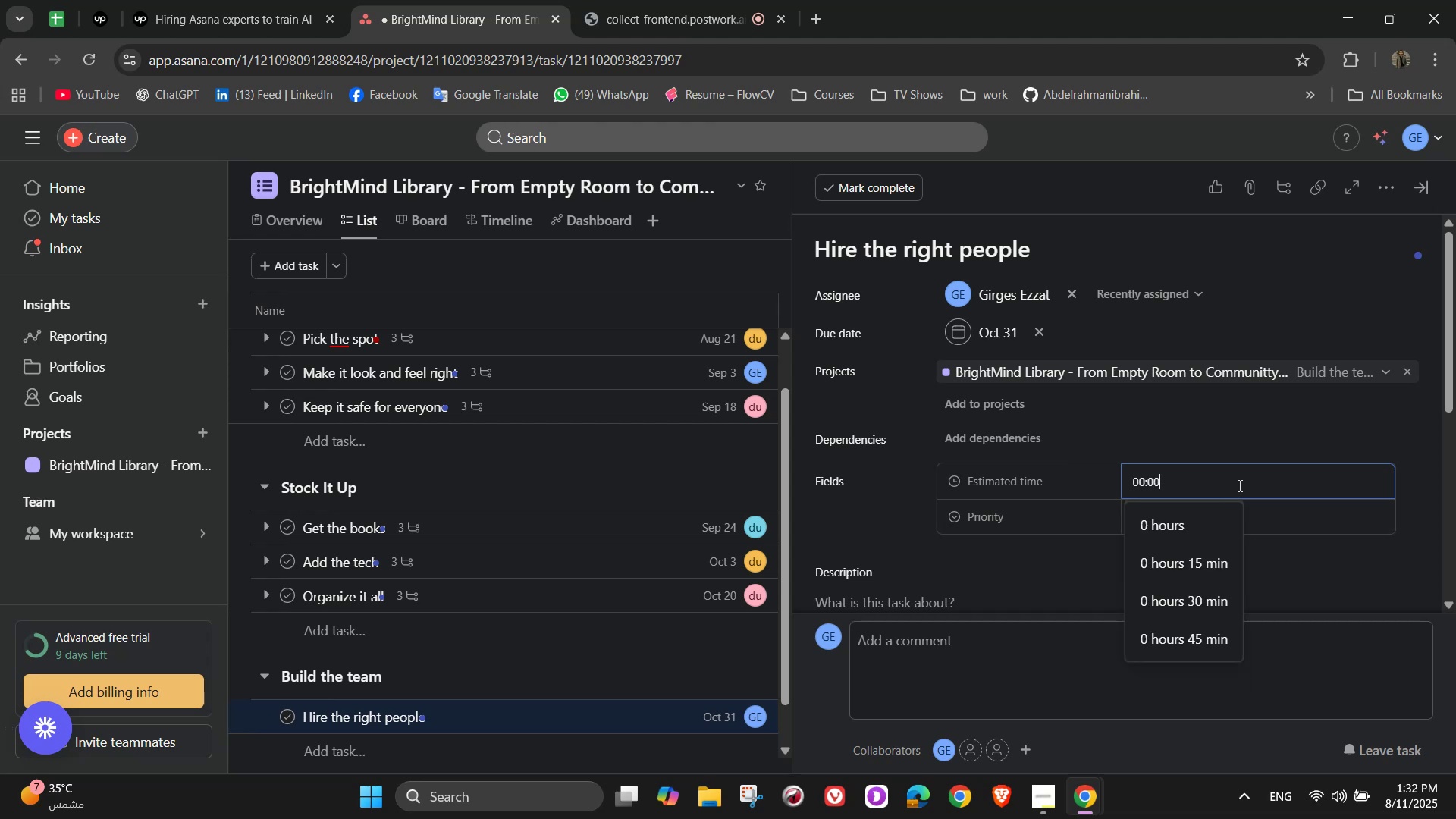 
key(Numpad2)
 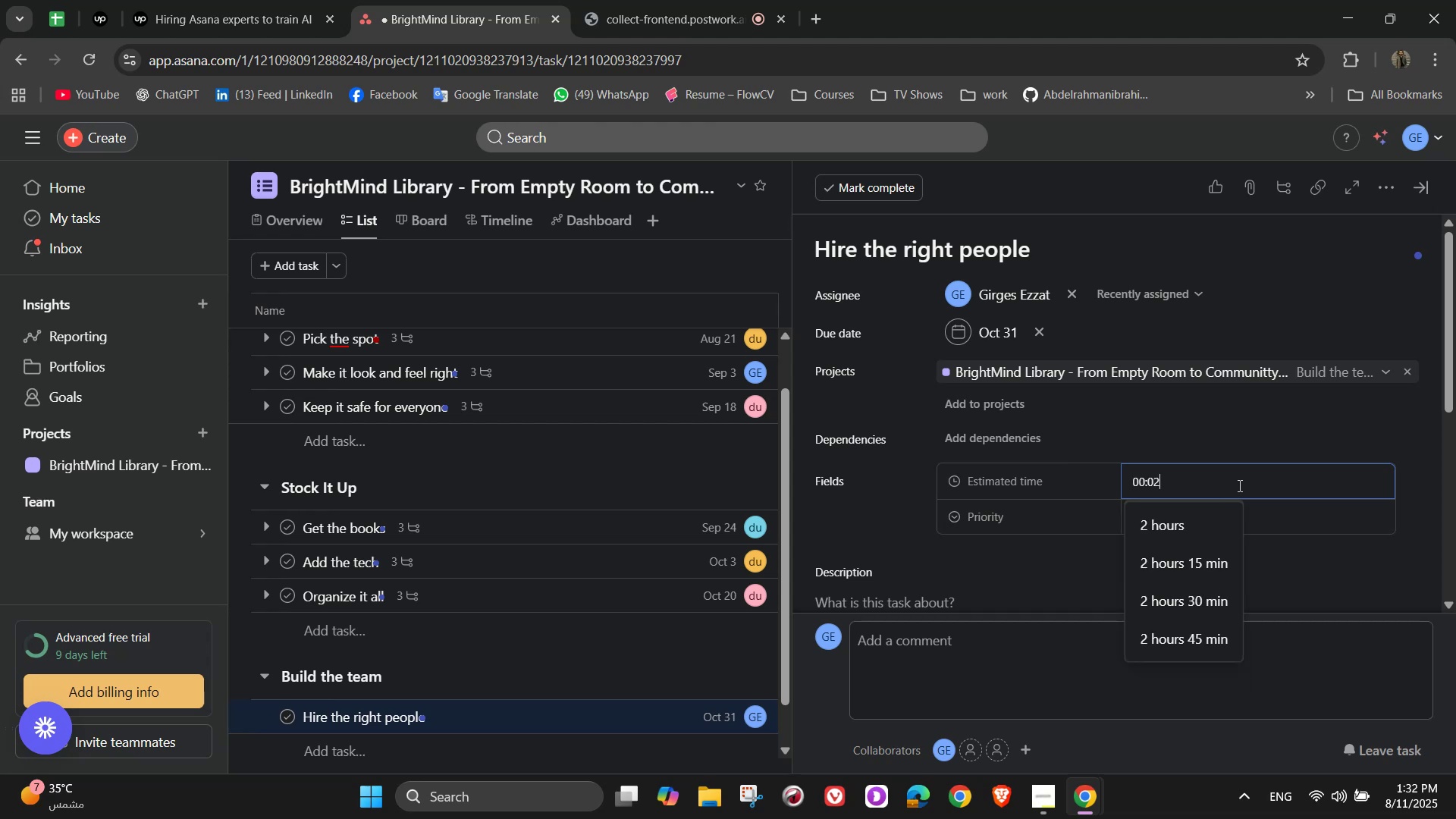 
key(Numpad0)
 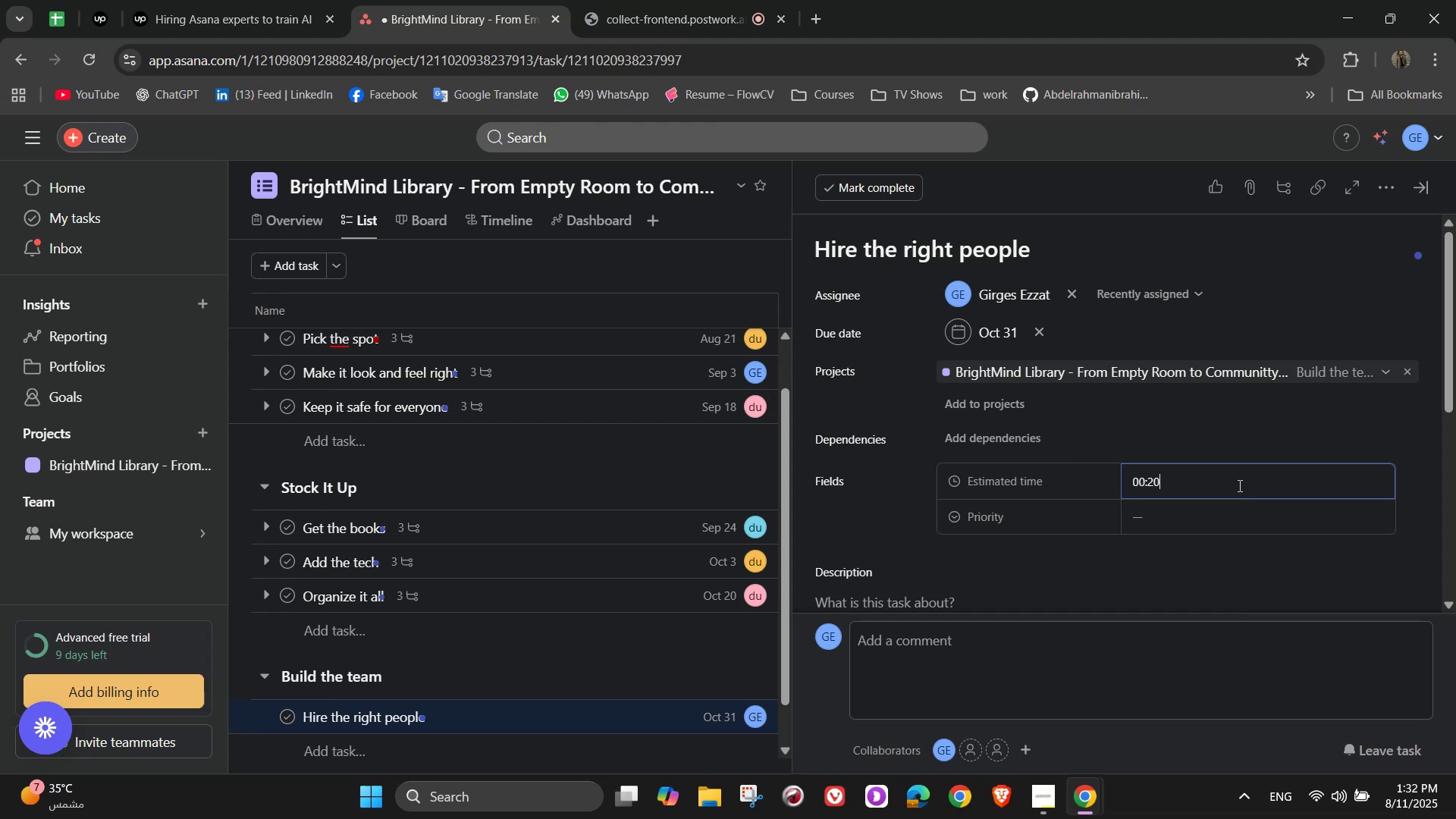 
key(Numpad0)
 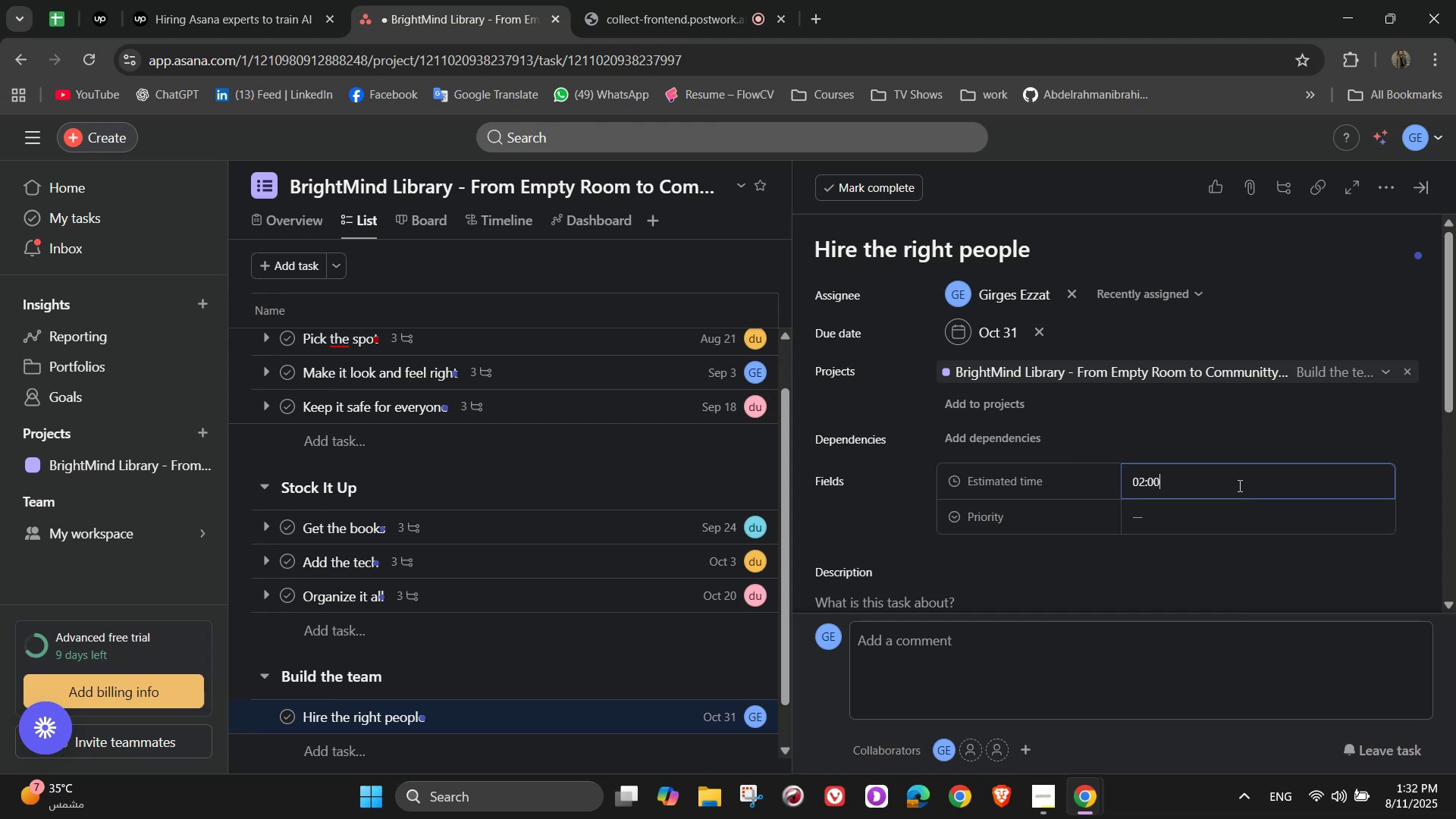 
key(Numpad0)
 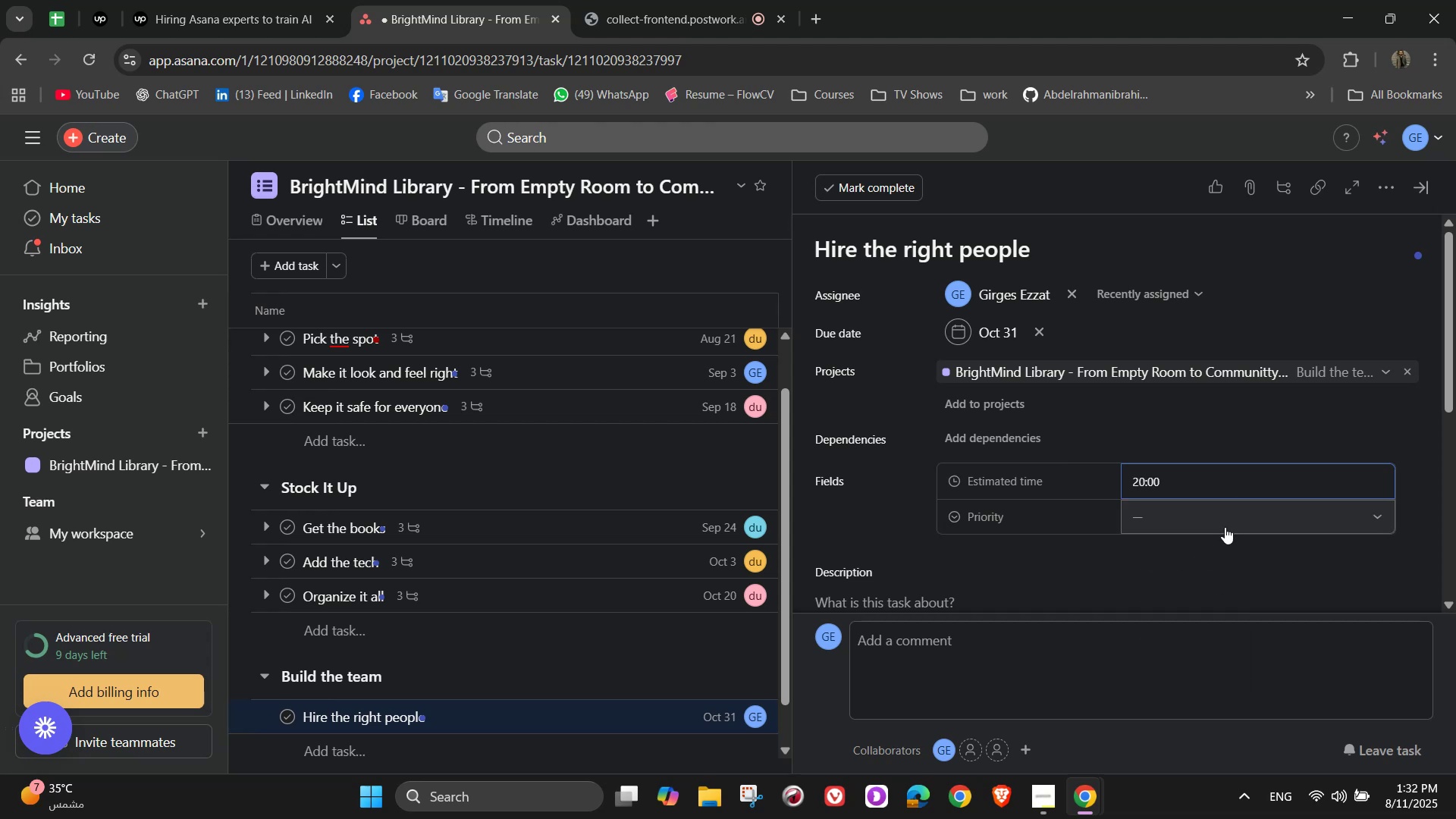 
left_click([1225, 527])
 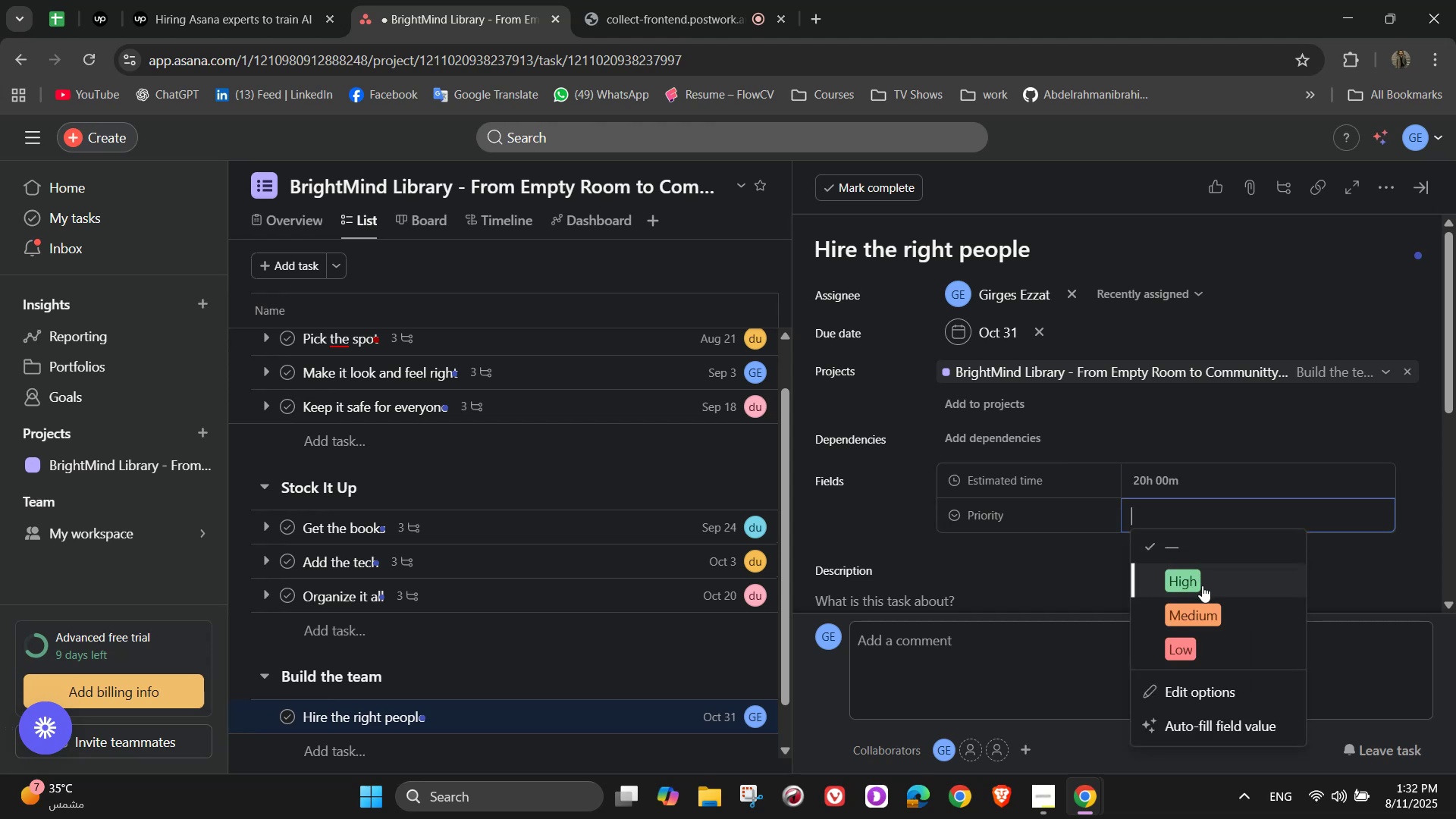 
left_click([1202, 585])
 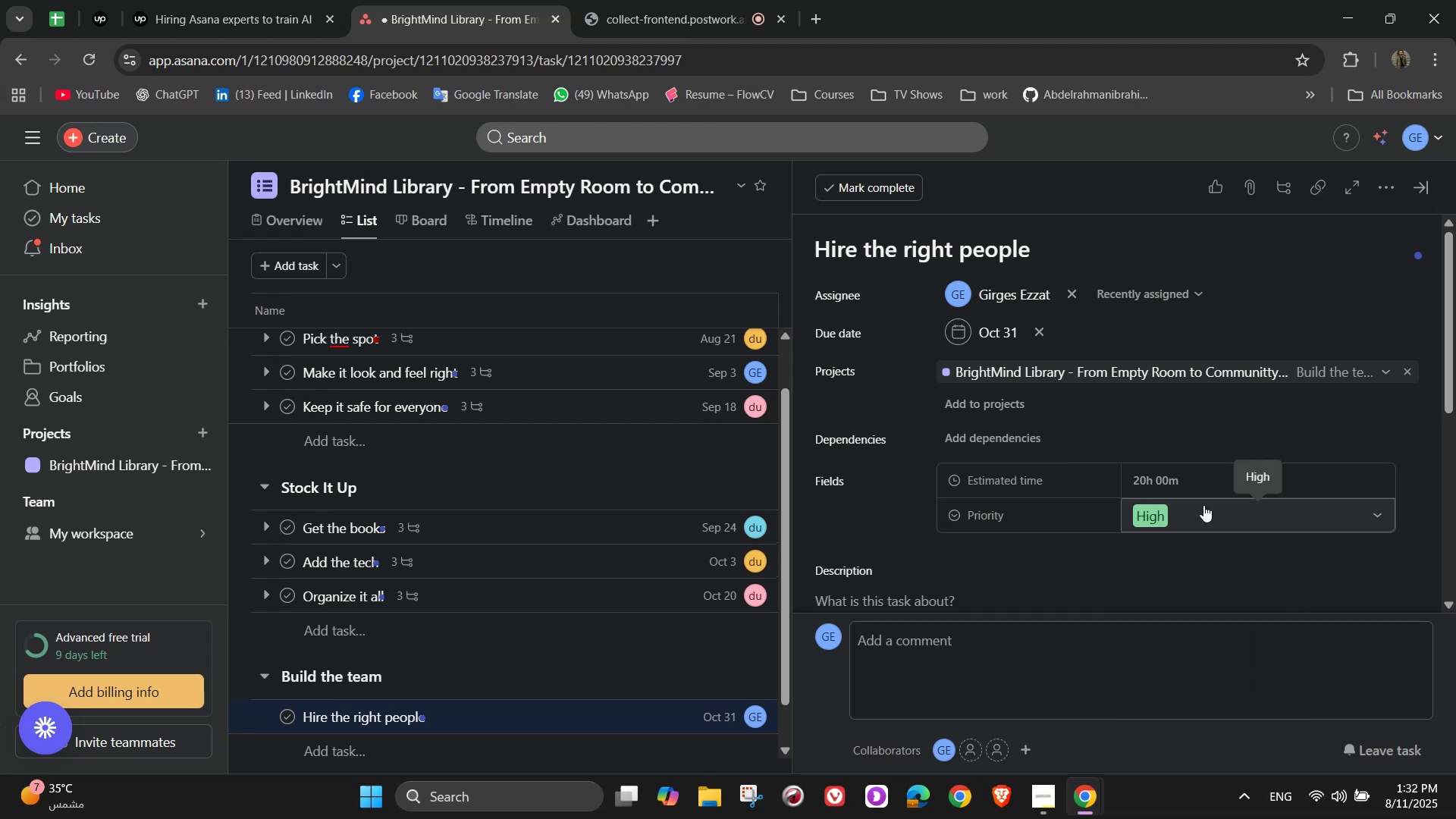 
scroll: coordinate [1345, 444], scroll_direction: up, amount: 3.0
 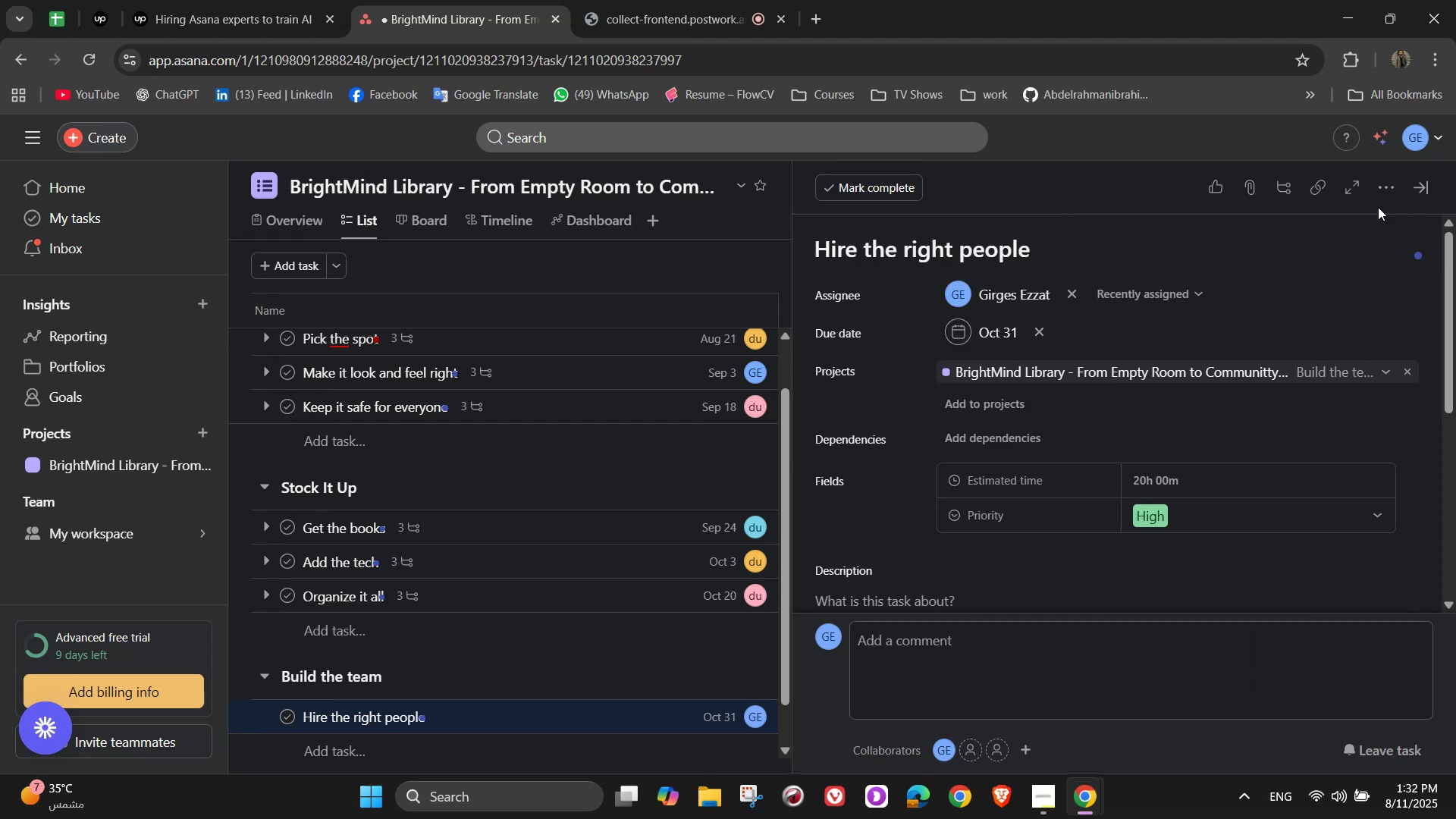 
left_click([1386, 182])
 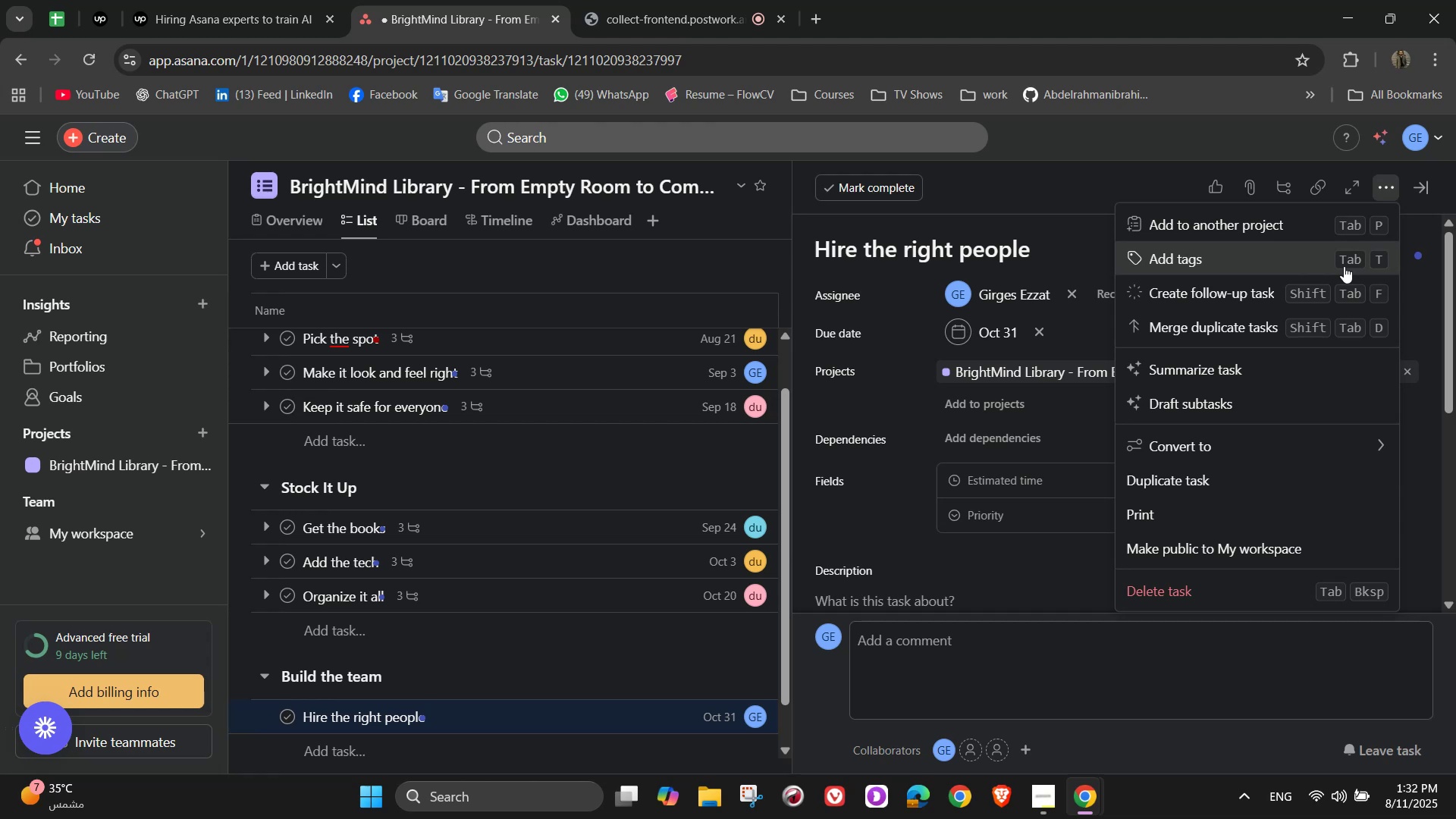 
left_click([1344, 266])
 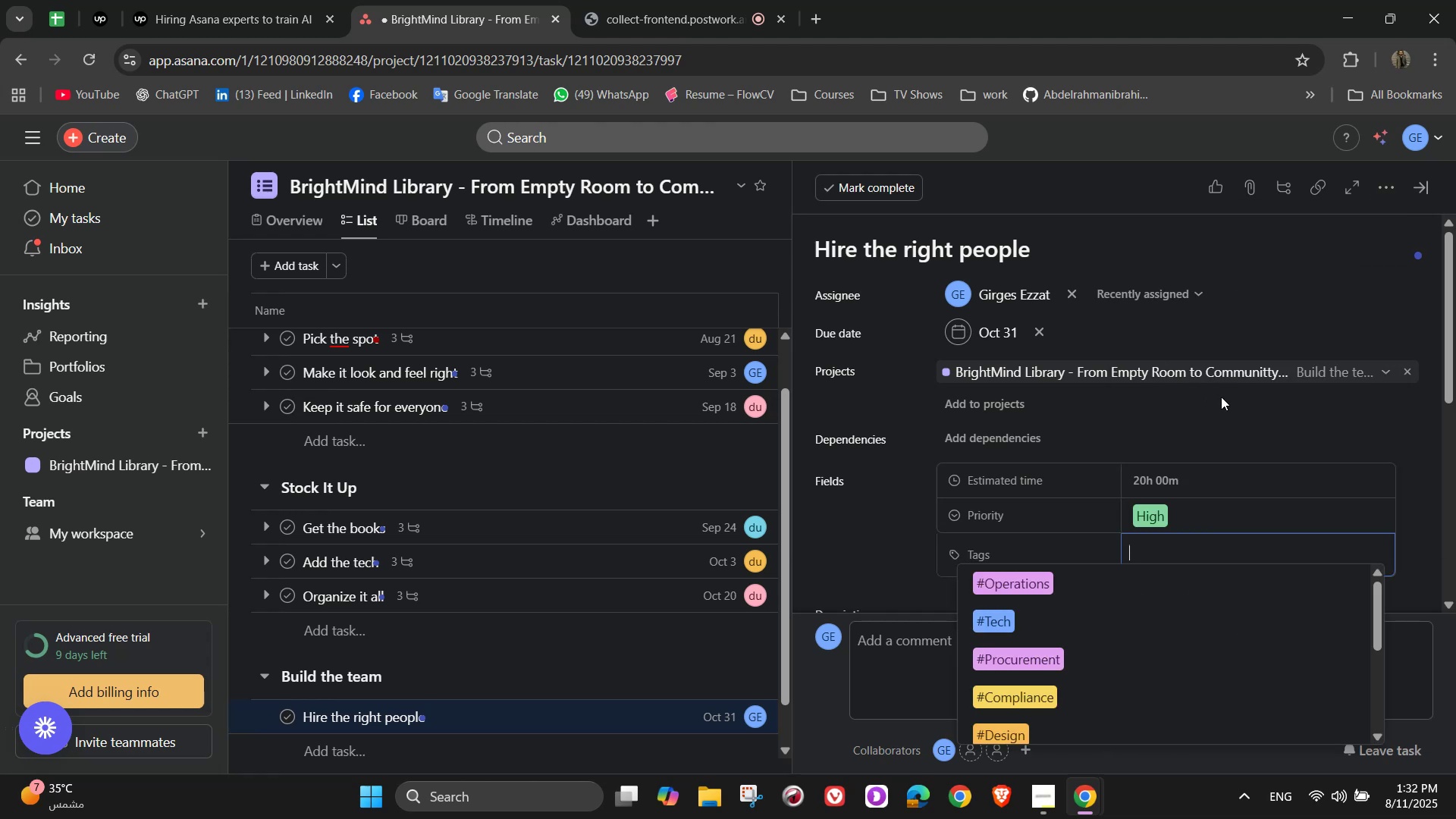 
key(T)
 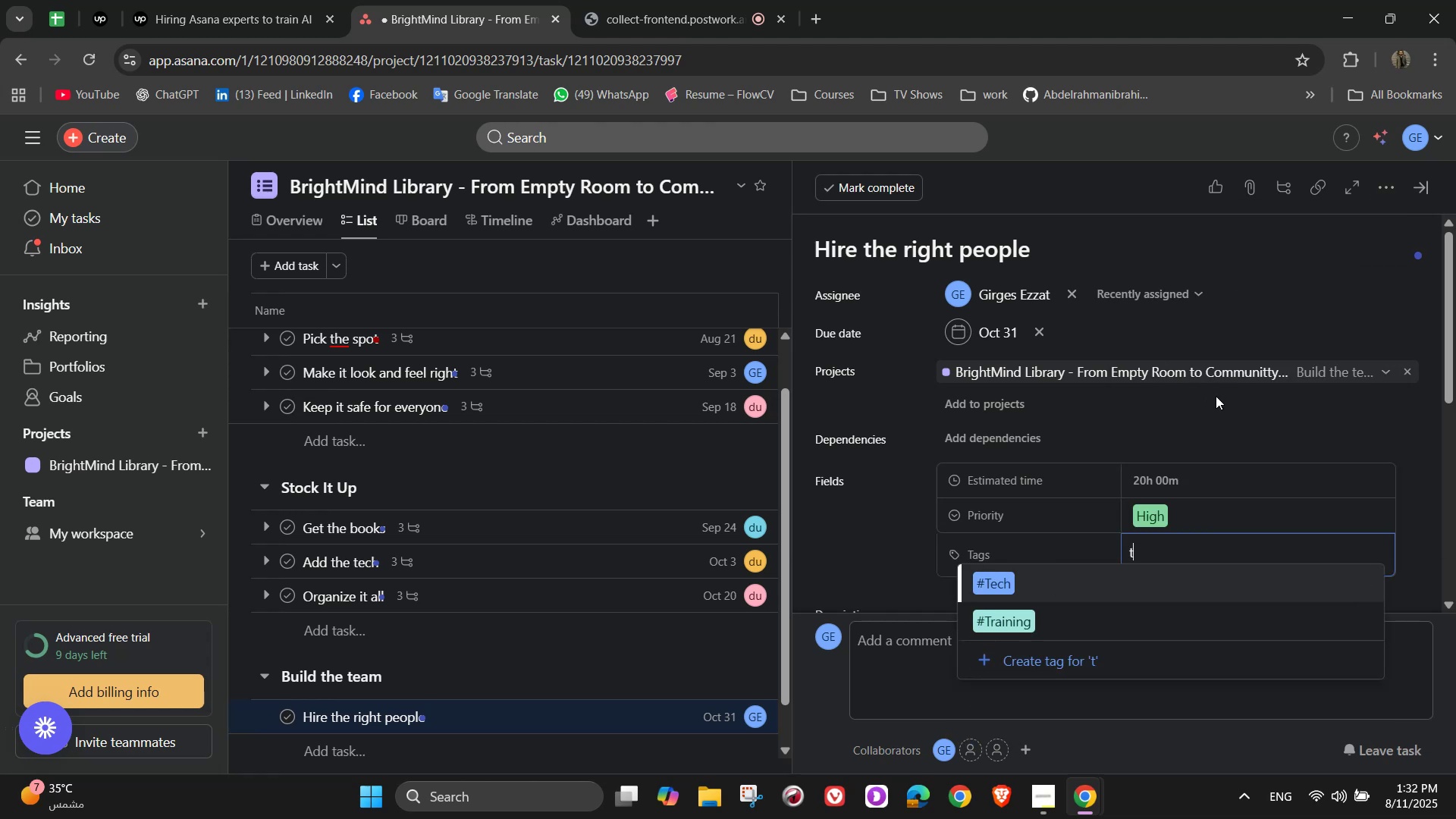 
key(Backspace)
 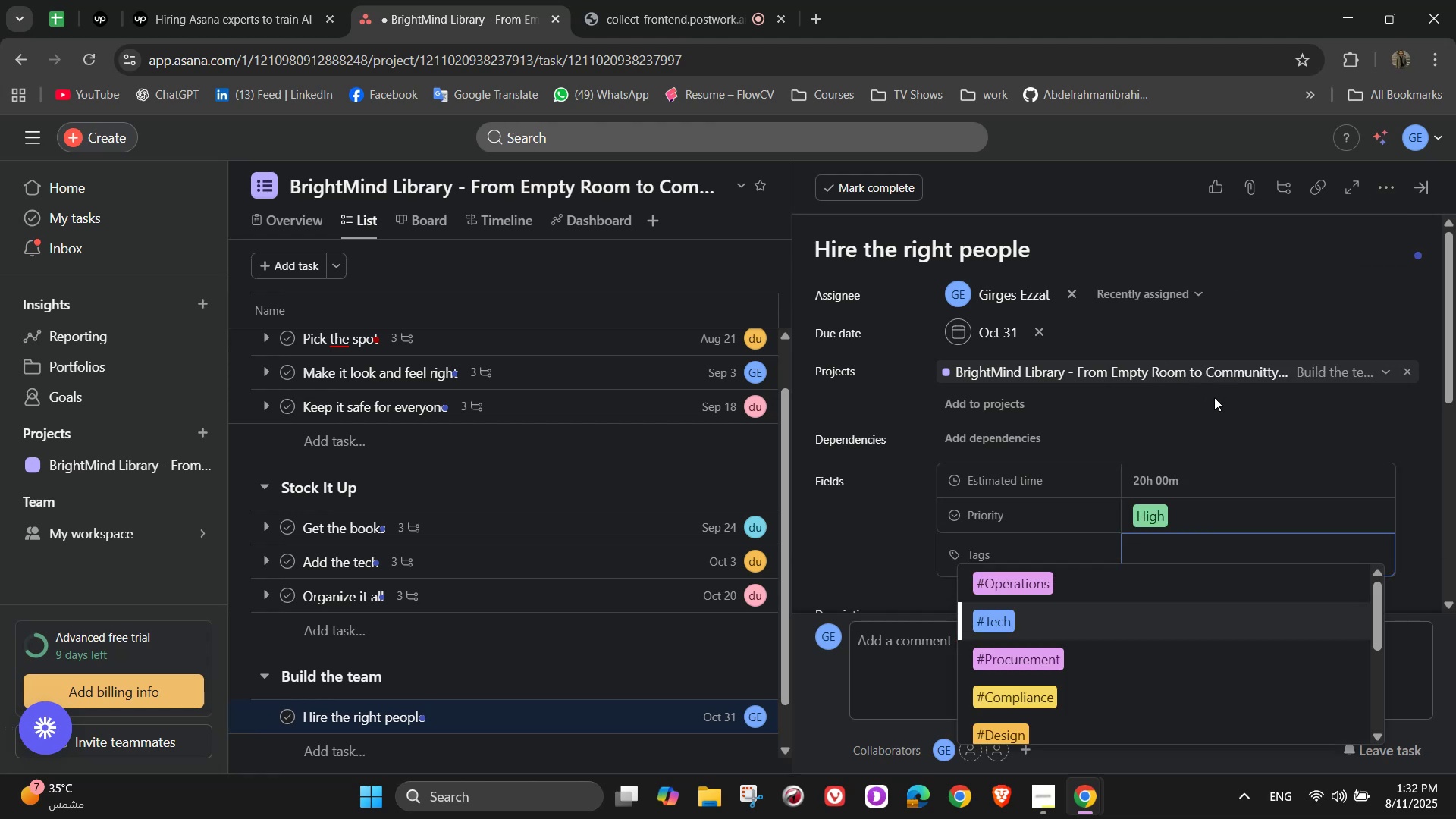 
key(H)
 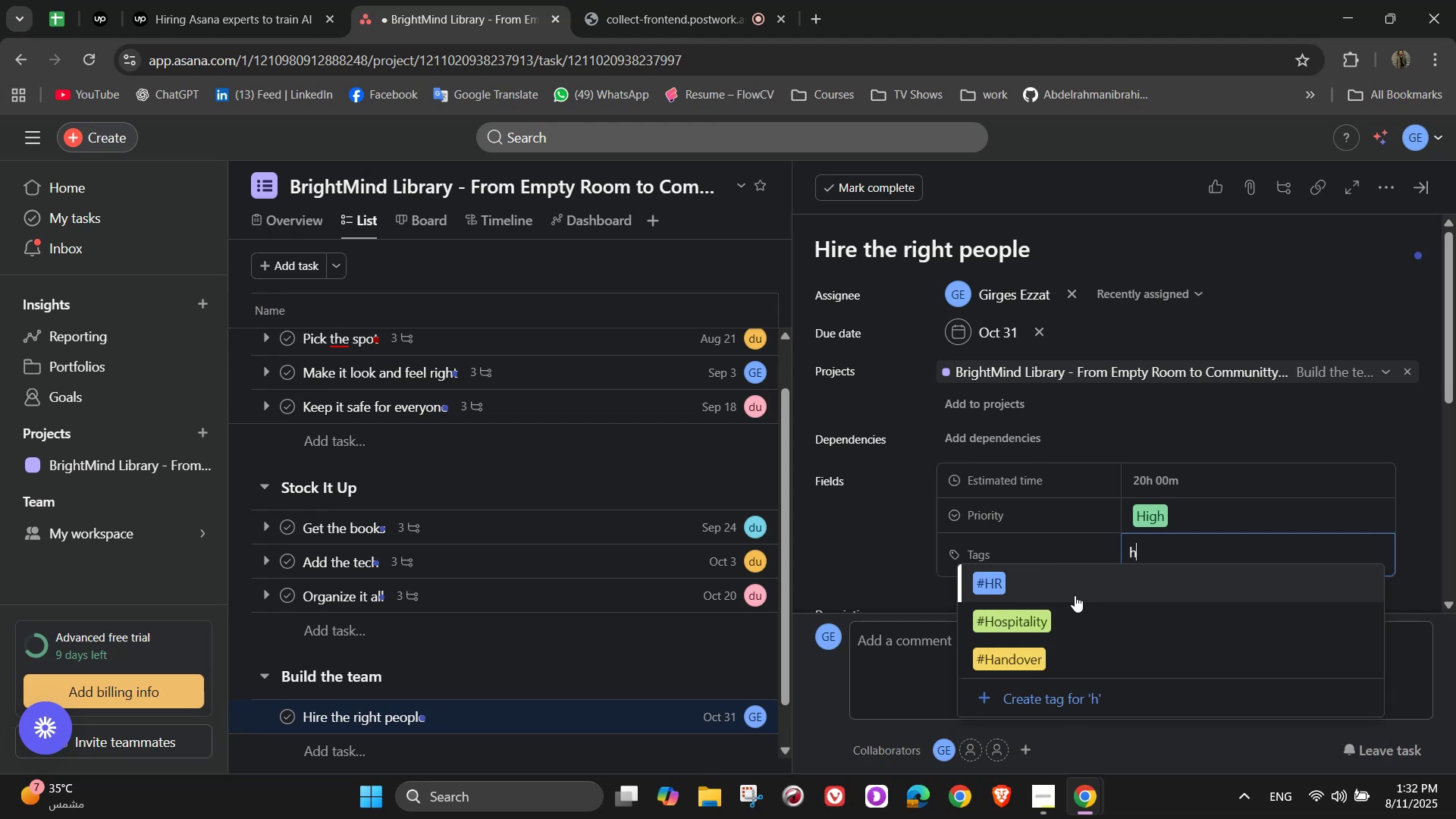 
left_click([1067, 592])
 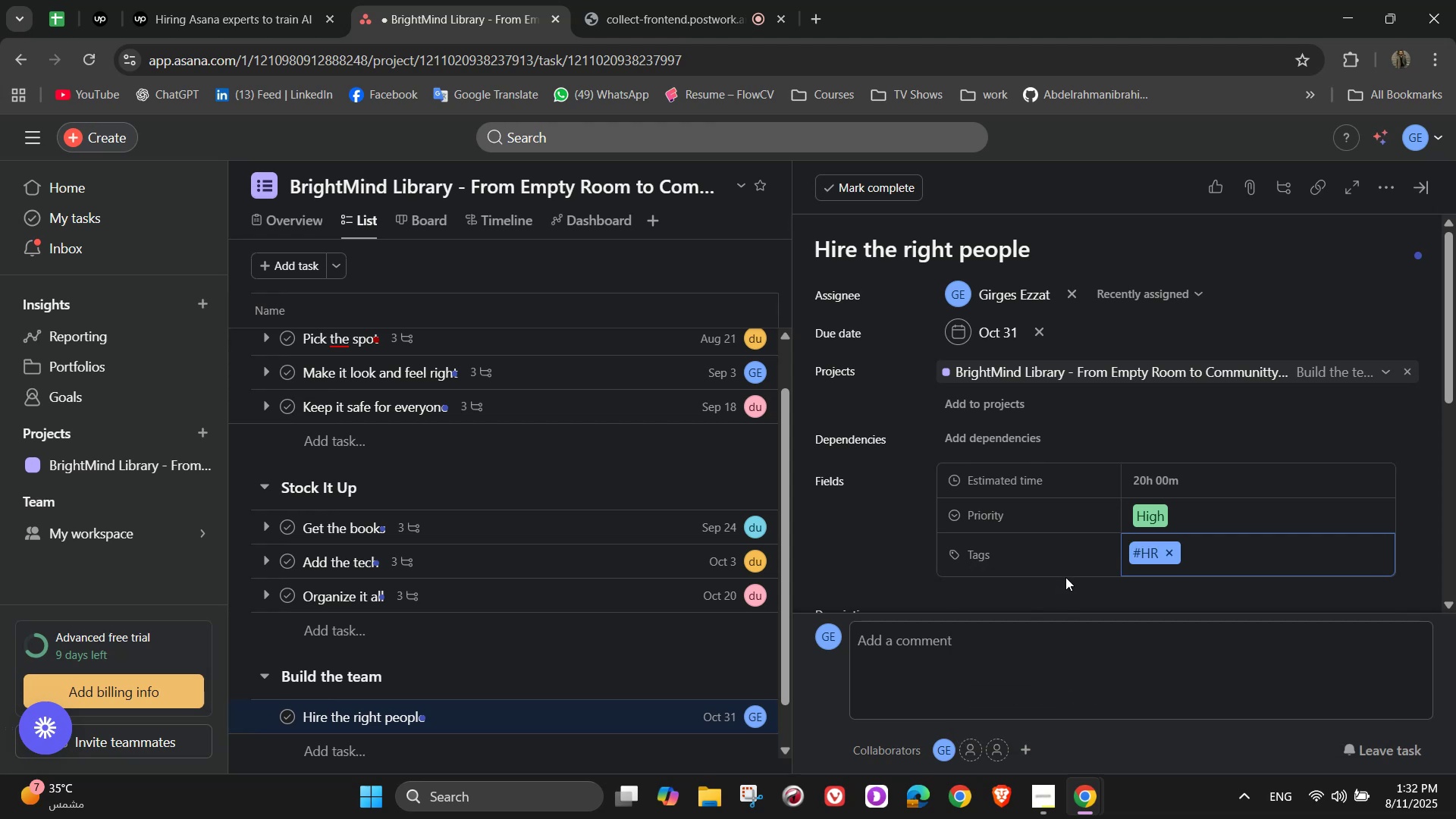 
scroll: coordinate [1055, 552], scroll_direction: down, amount: 5.0
 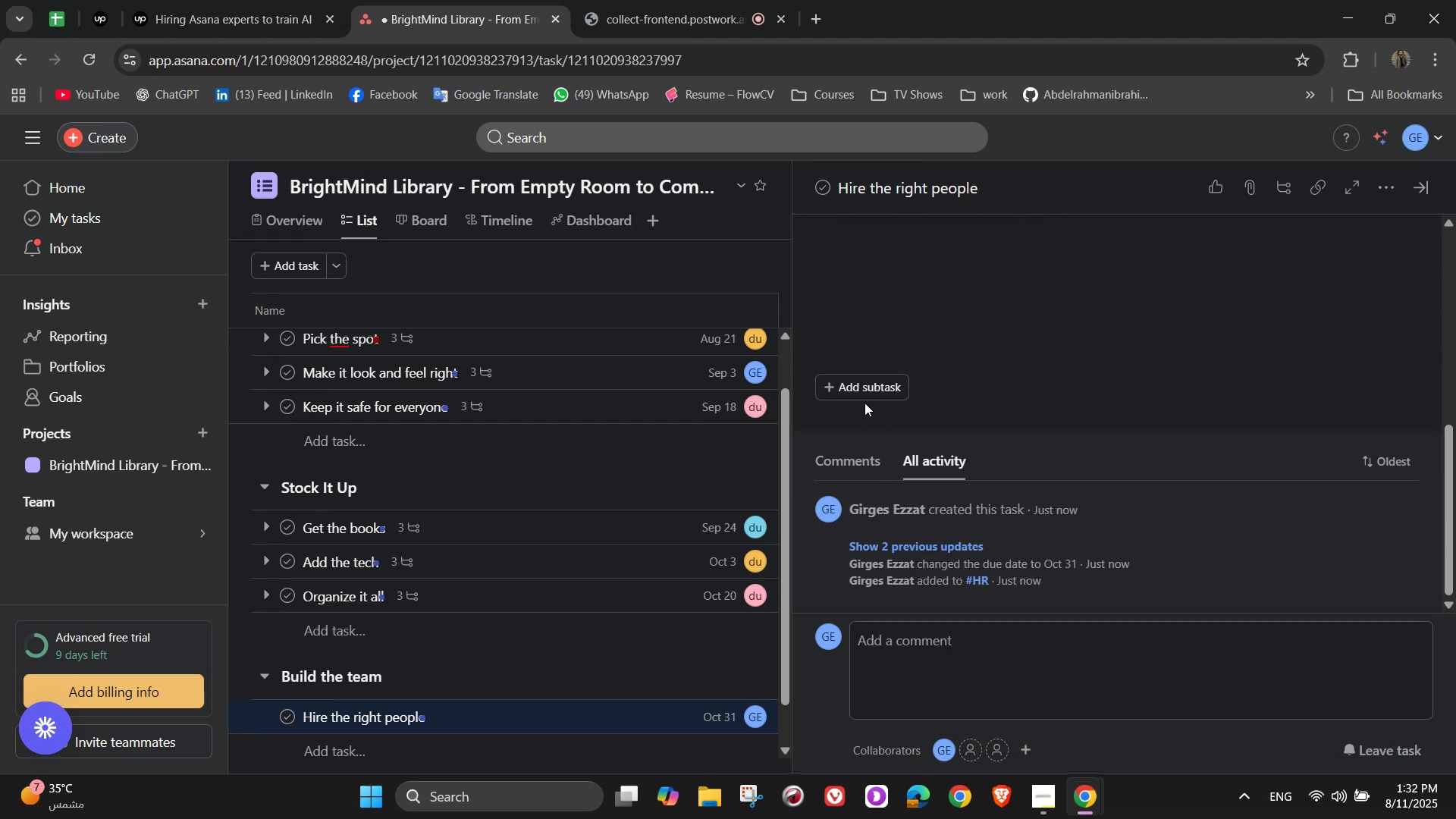 
left_click([859, 387])
 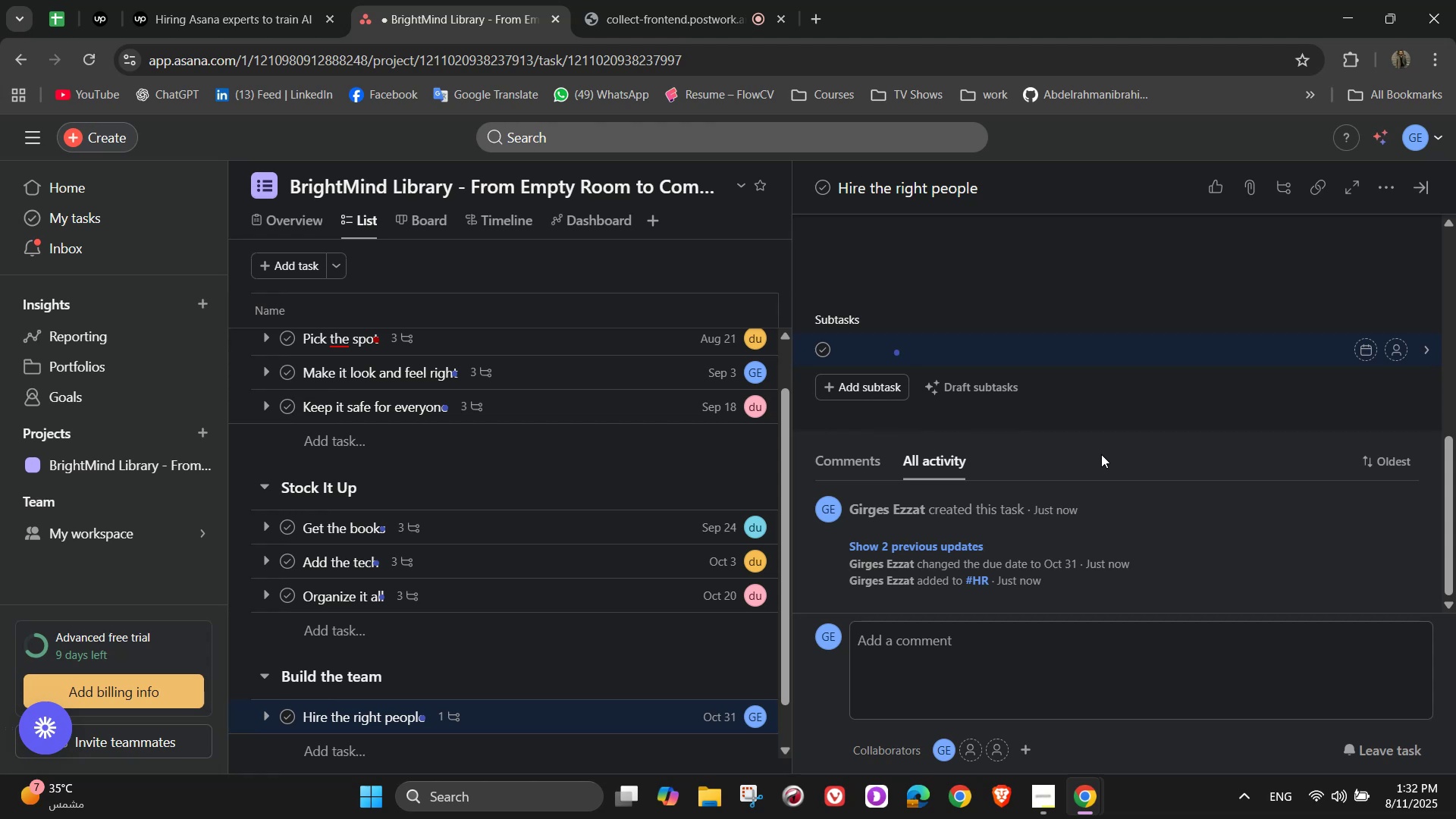 
wait(13.55)
 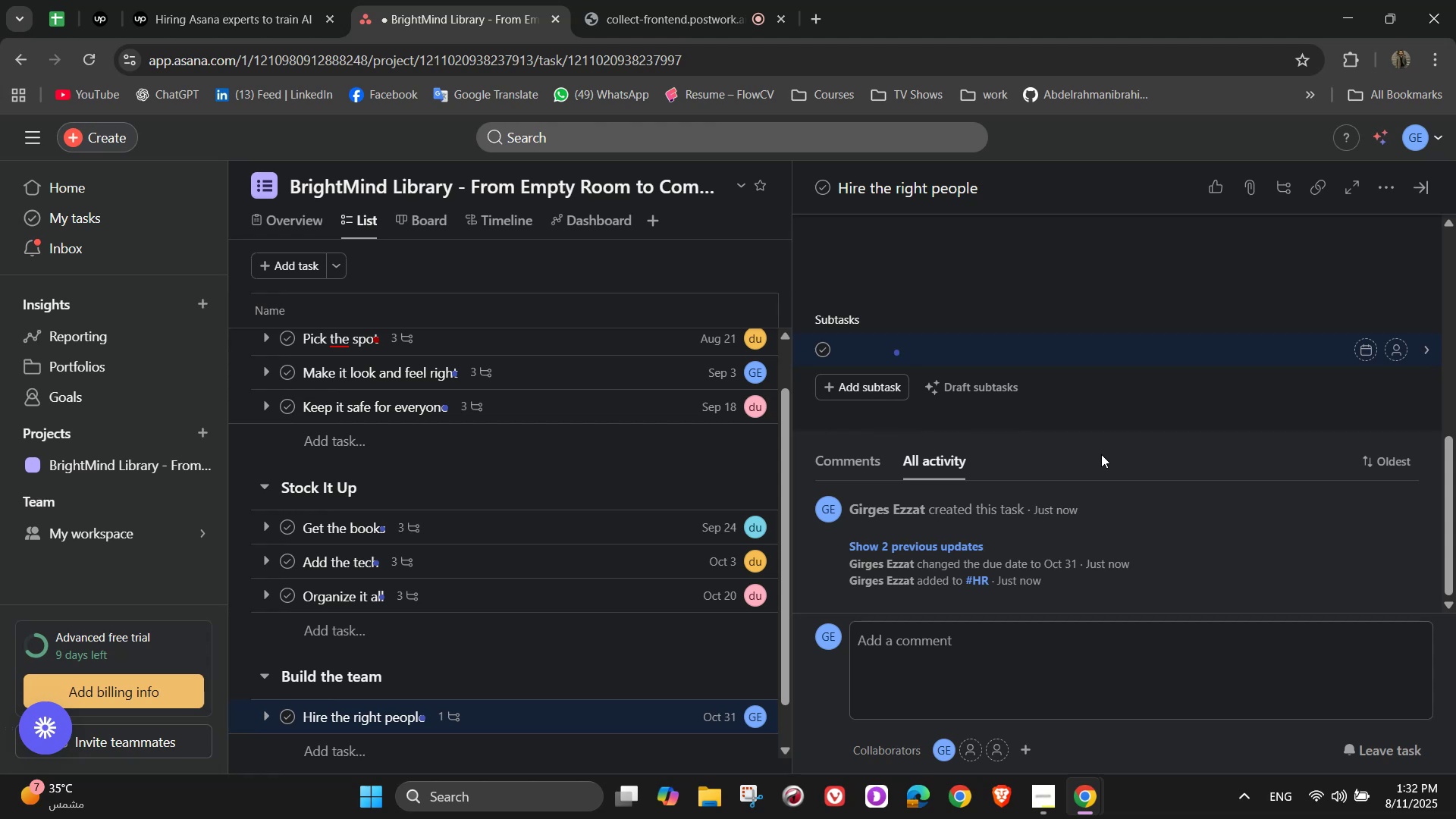 
type(Hire)
key(Backspace)
key(Backspace)
key(Backspace)
key(Backspace)
key(Backspace)
 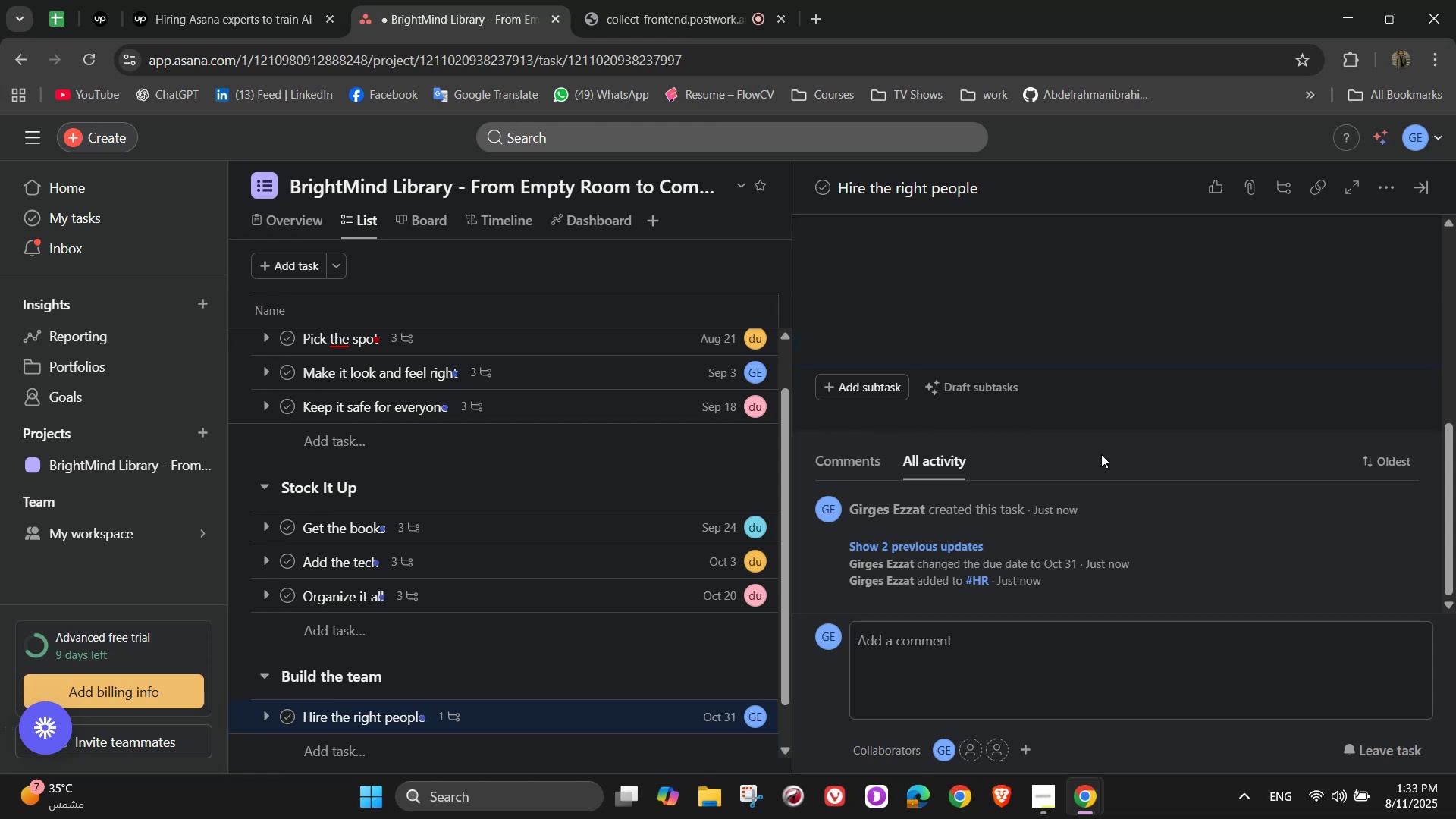 
hold_key(key=ShiftLeft, duration=0.37)
 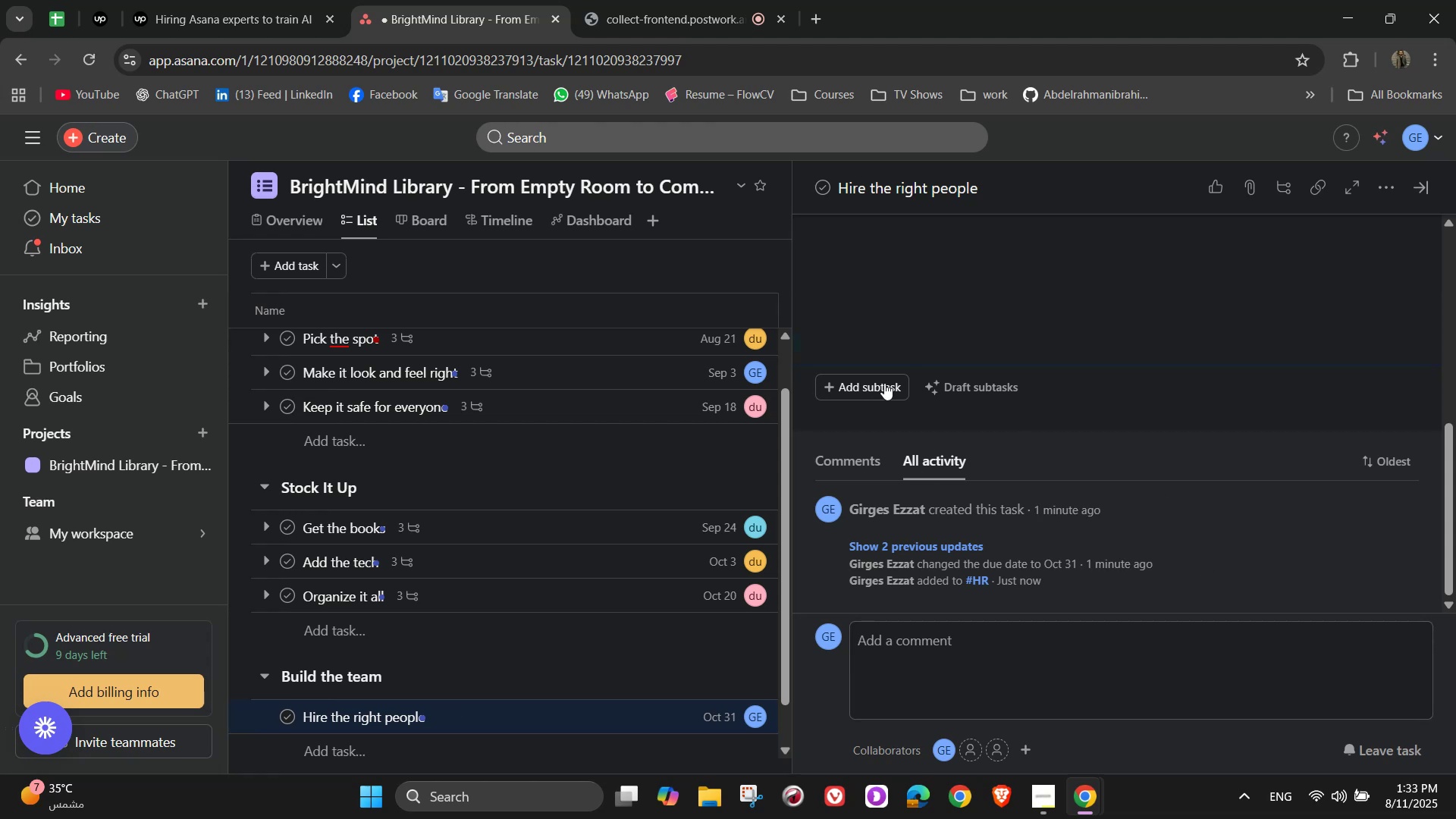 
left_click([877, 378])
 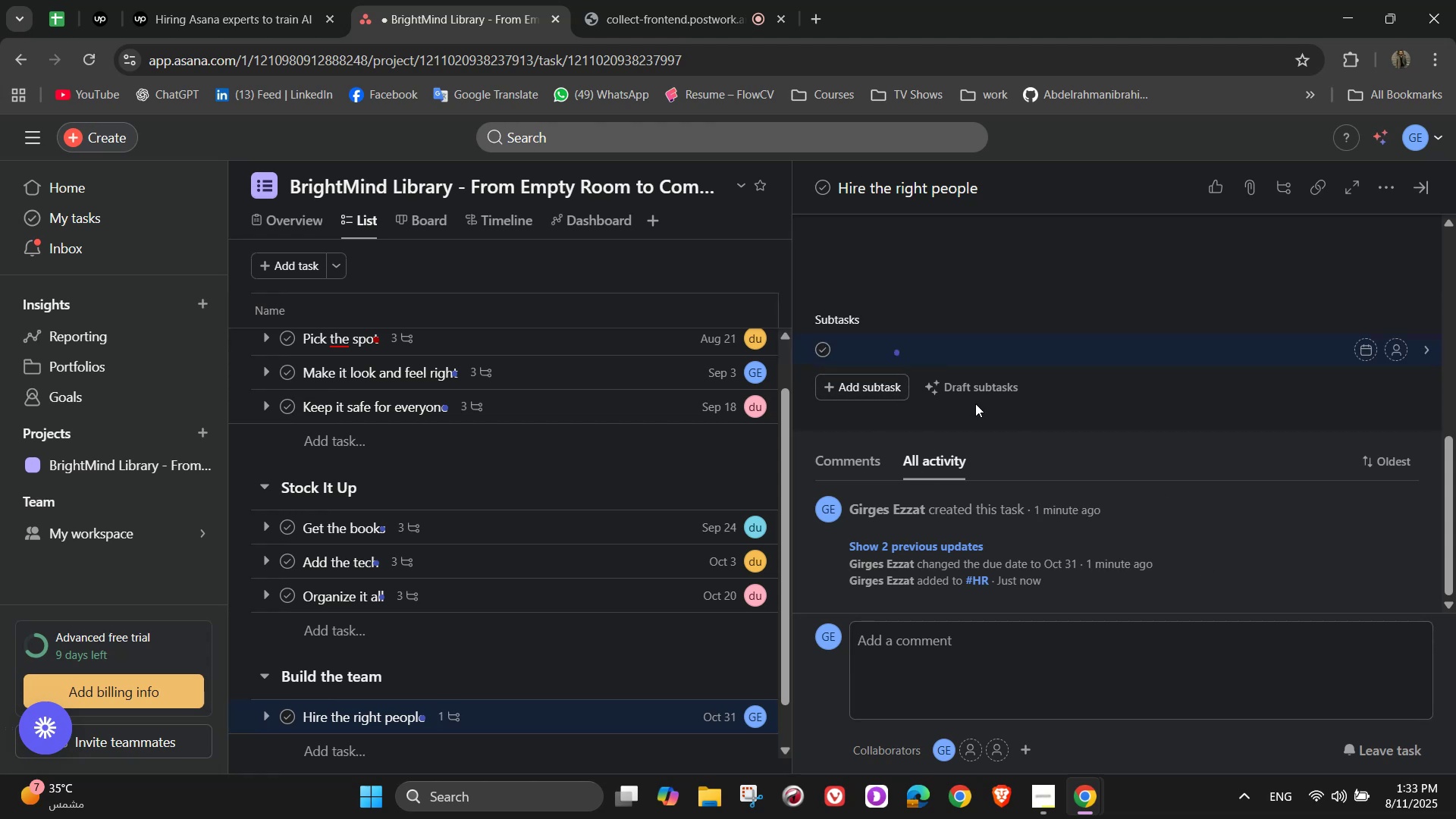 
type(Friendly )
key(Backspace)
type(, helo)
key(Backspace)
type(p )
key(Backspace)
type(ful librar)
 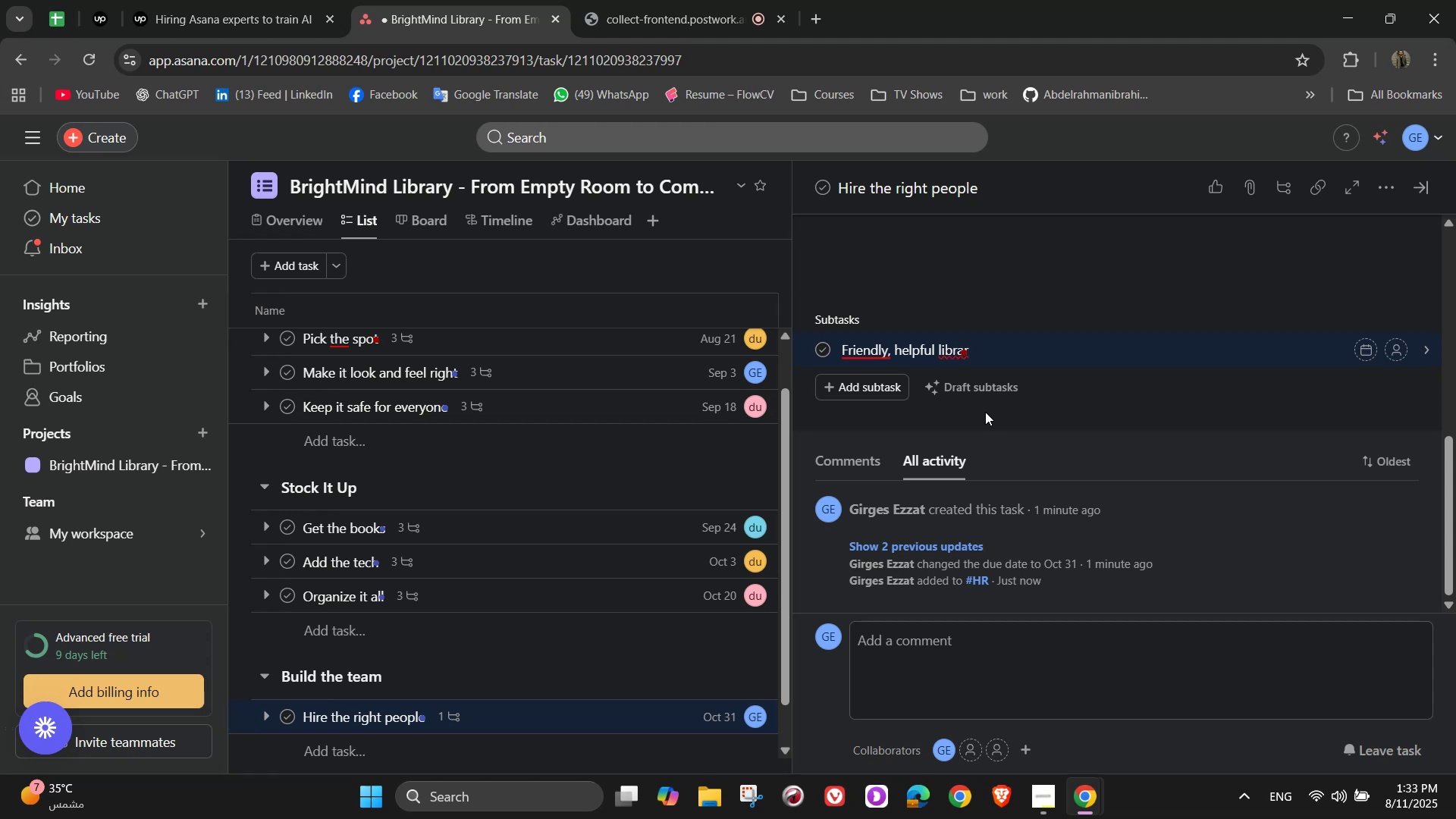 
type(ians)
 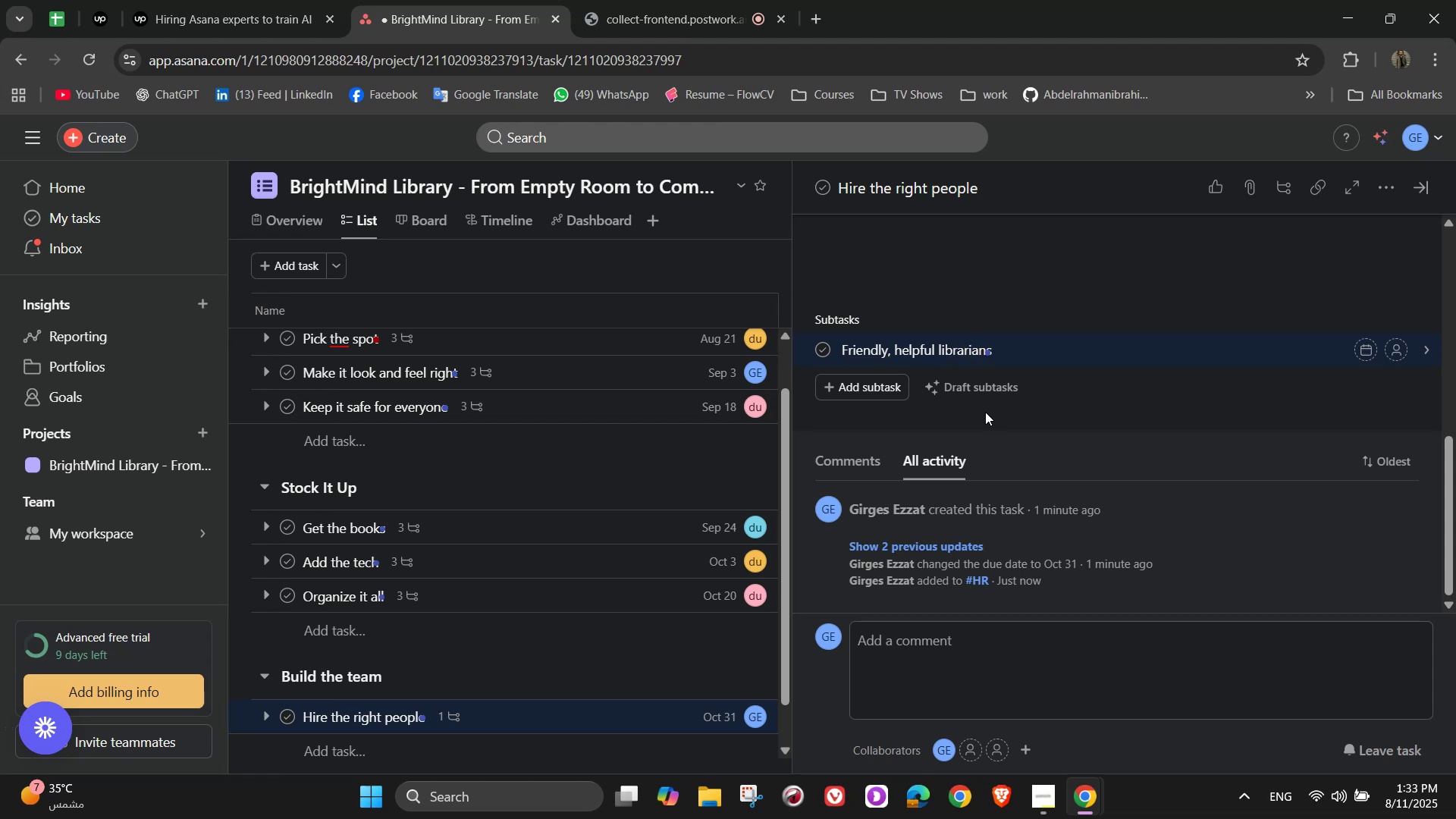 
key(Enter)
 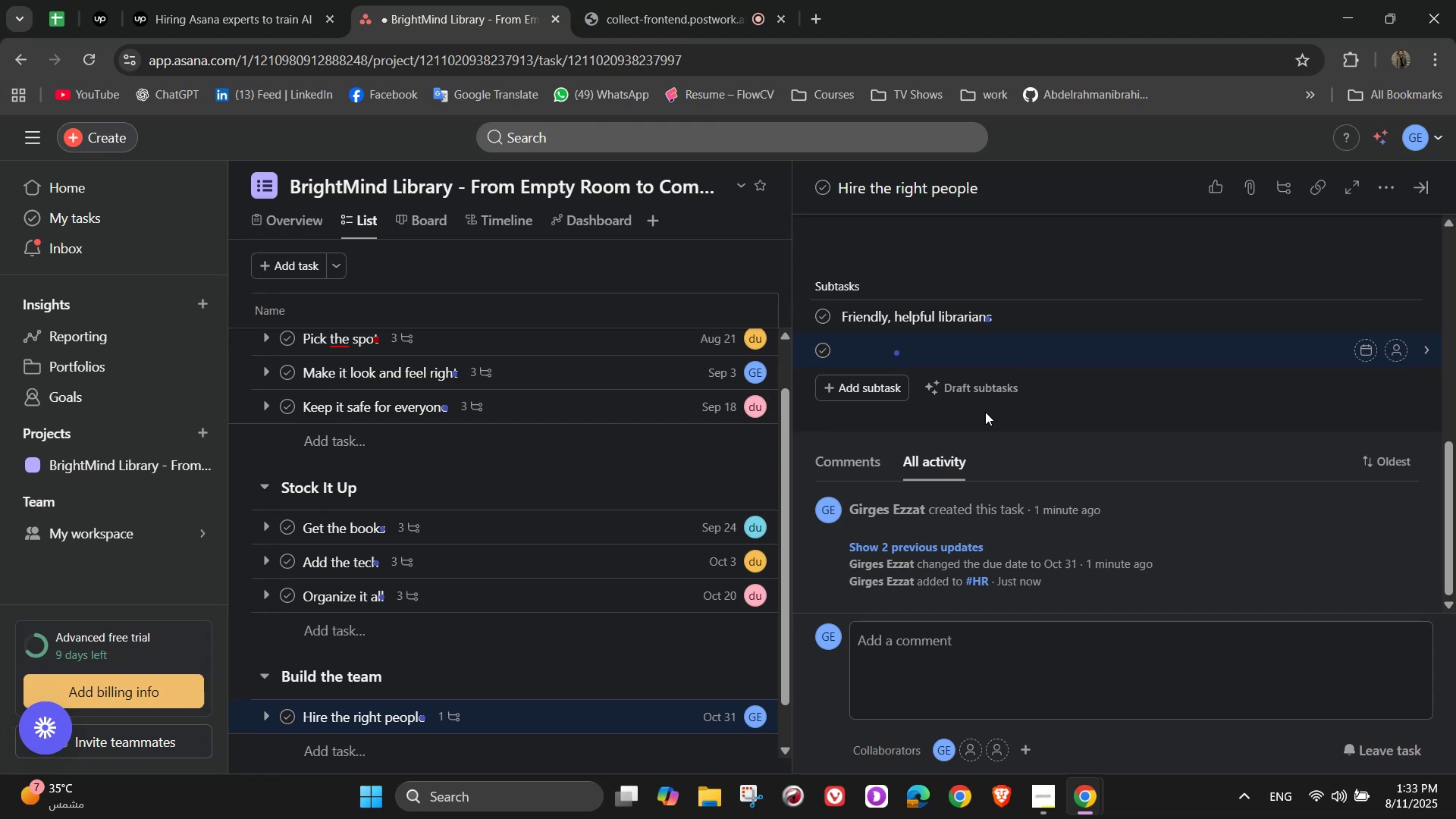 
type(Tech support for the digital side)
 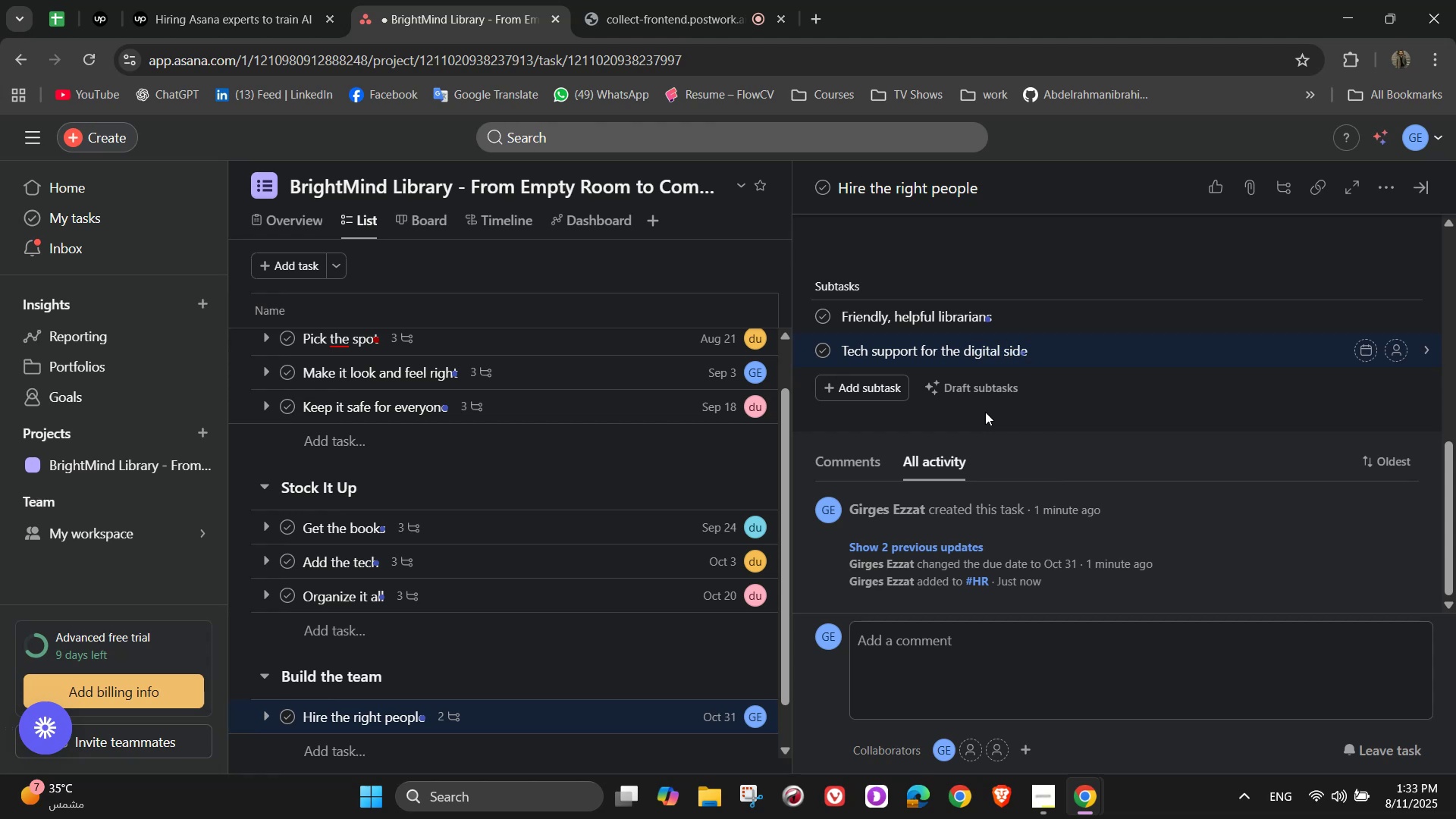 
key(Enter)
 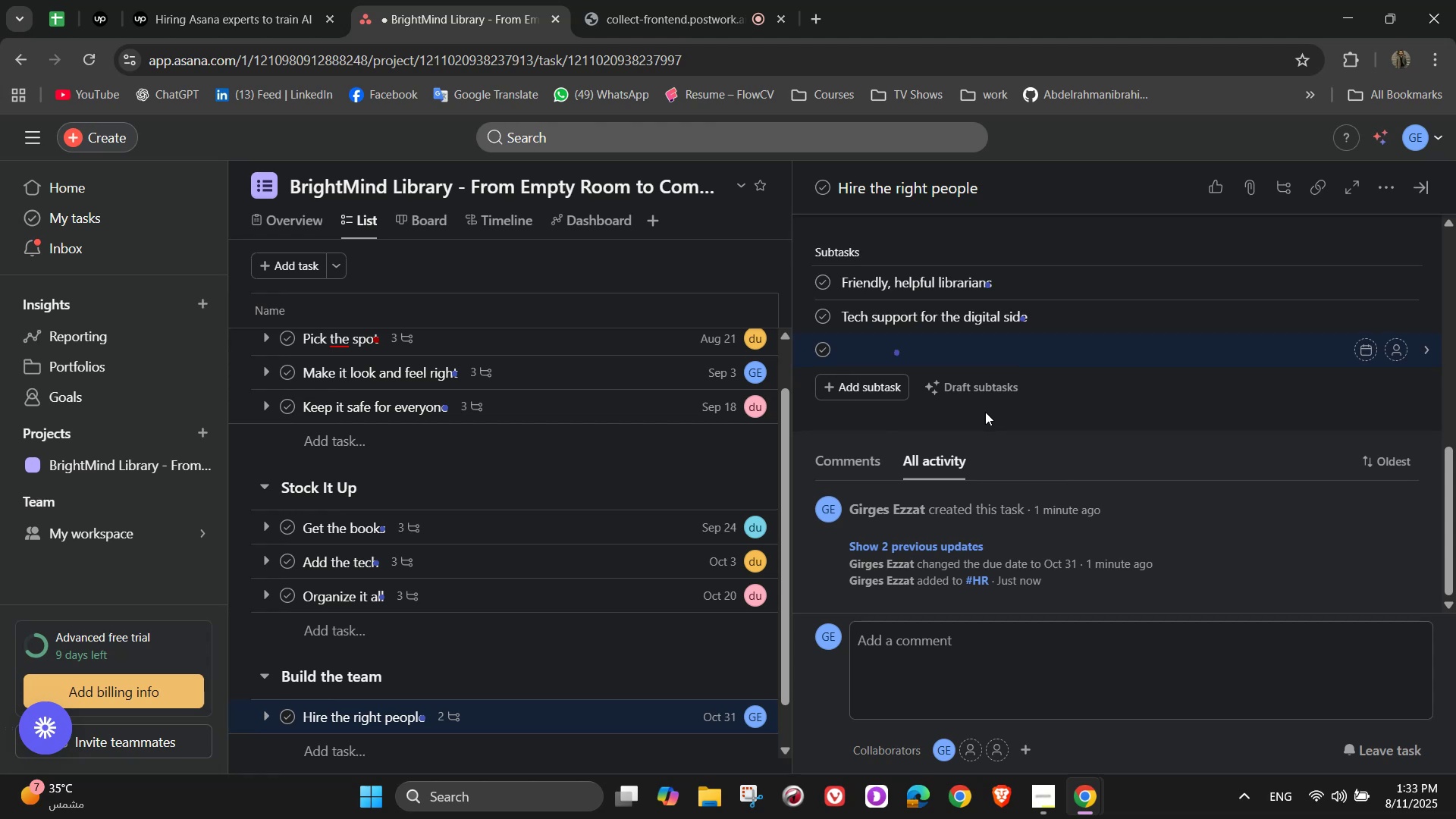 
type(Some )
key(Backspace)
type(one who's great at organizing events)
 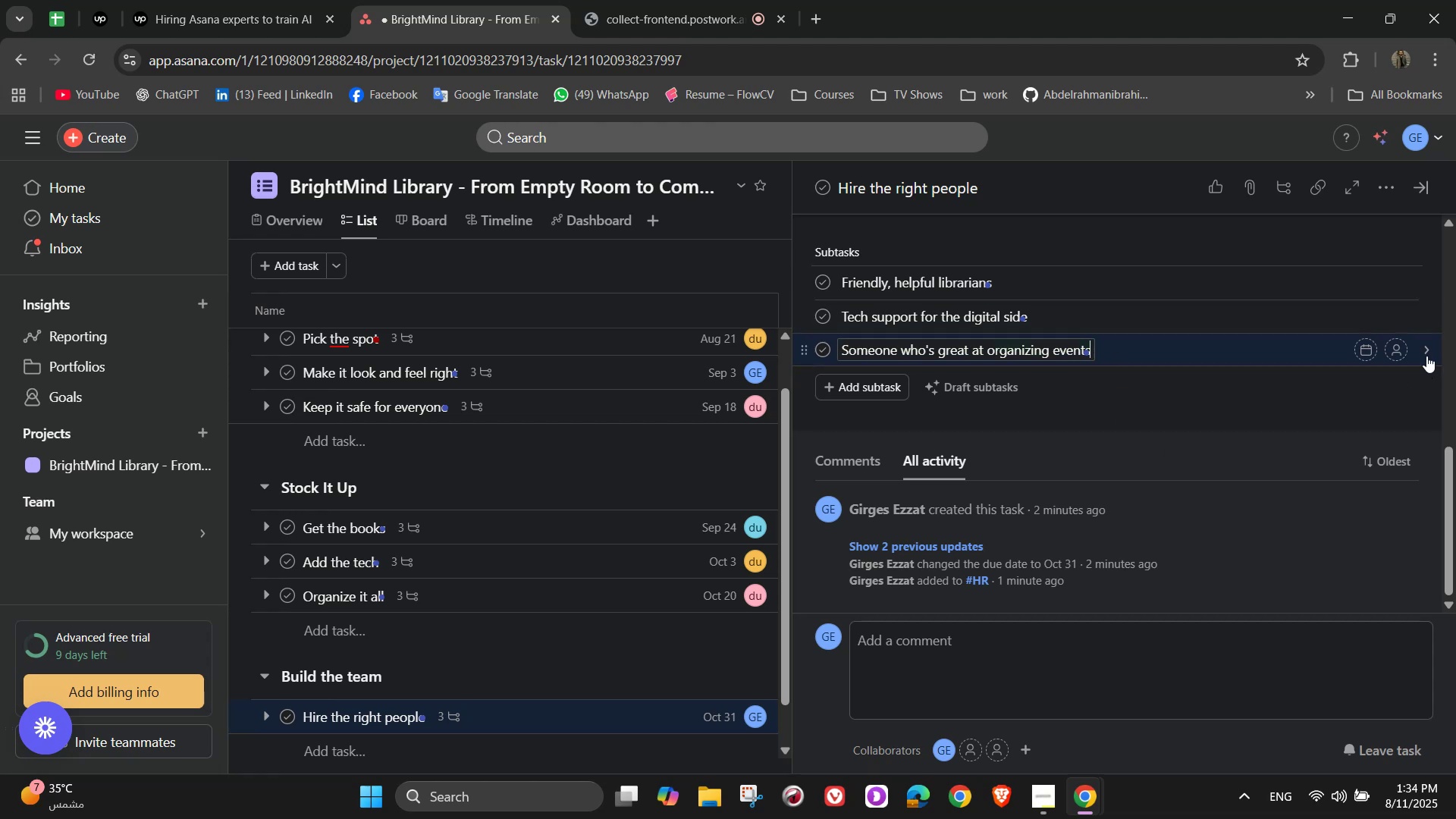 
left_click([1392, 274])
 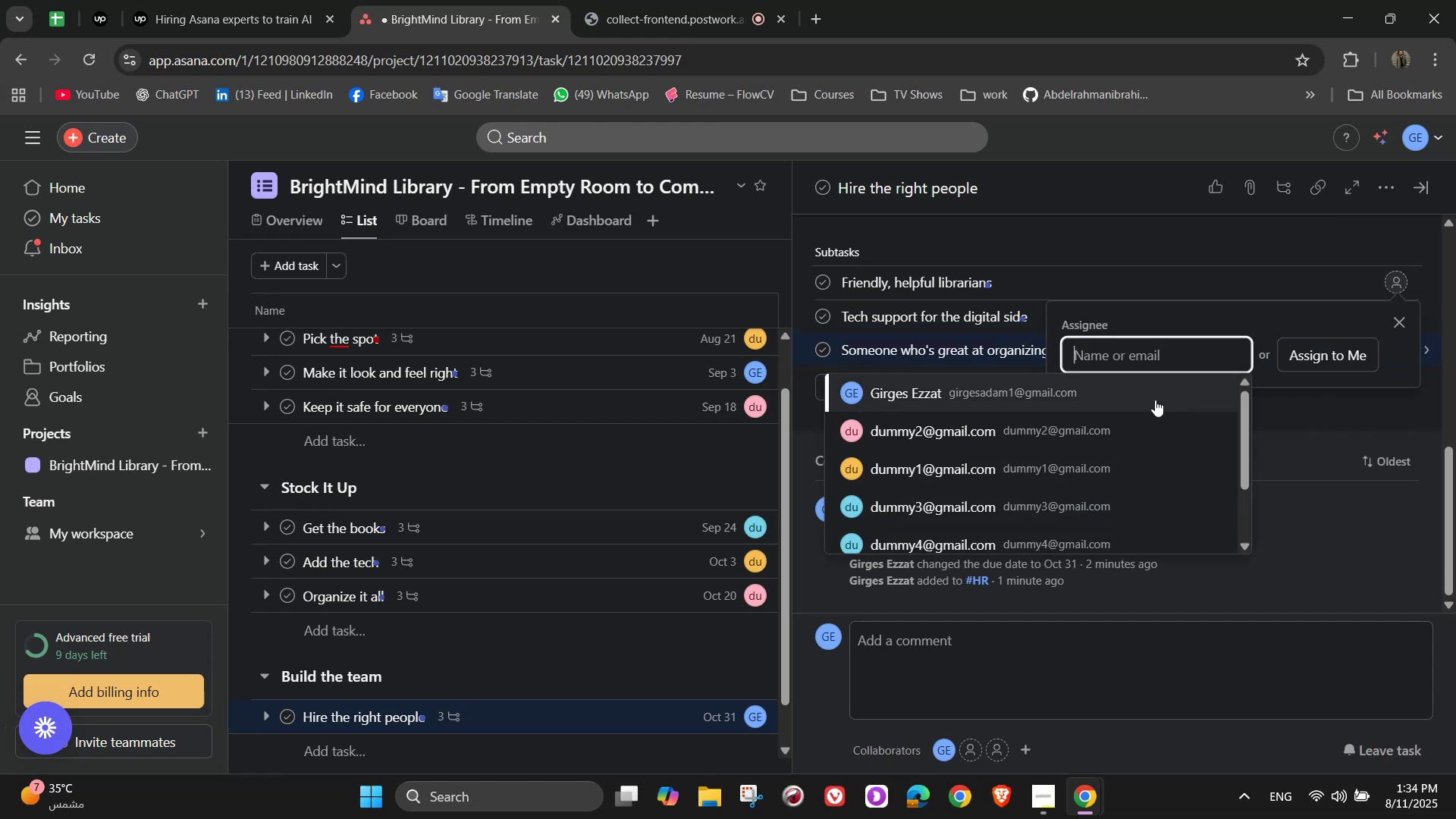 
left_click([1127, 401])
 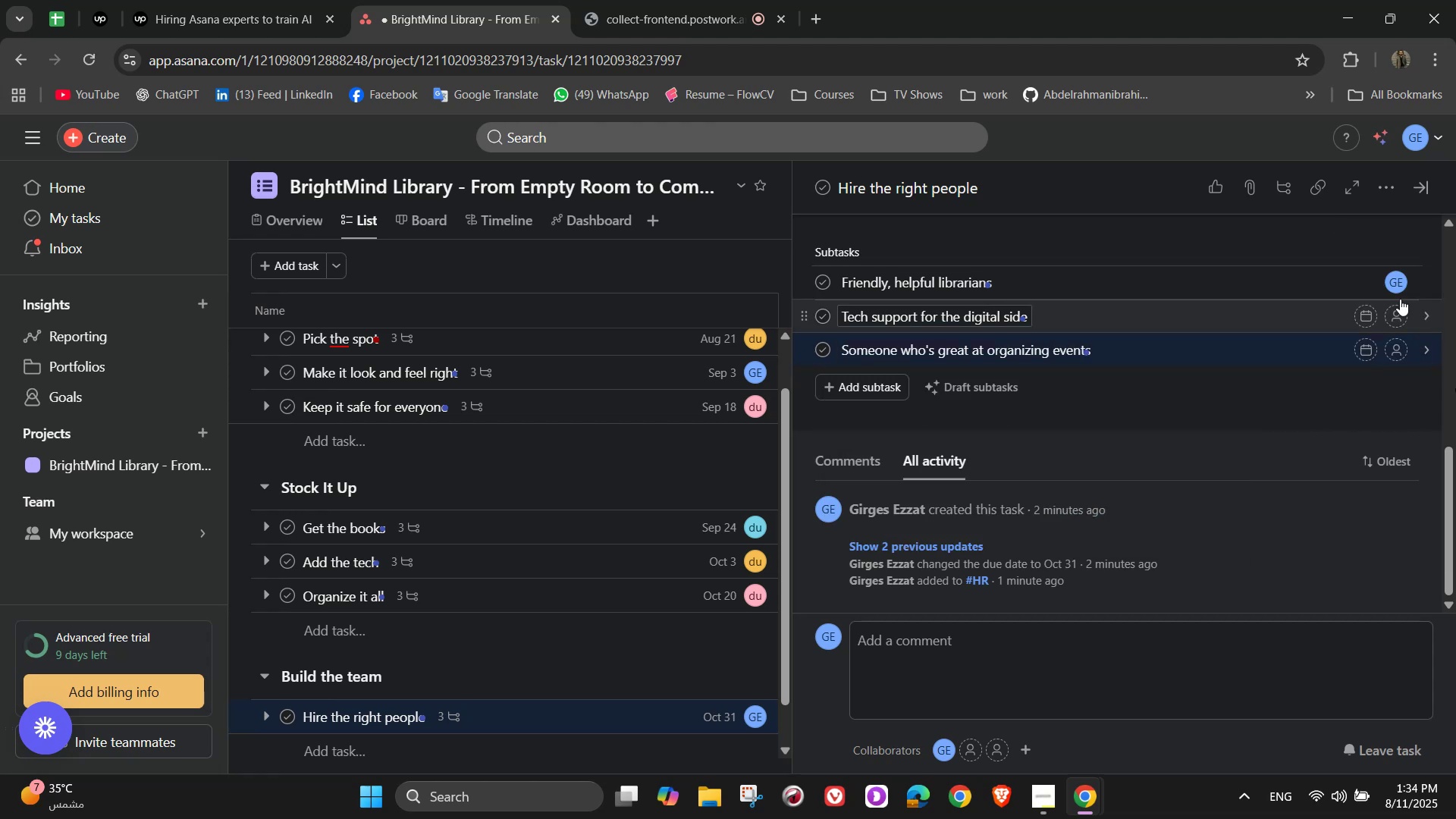 
left_click([1400, 306])
 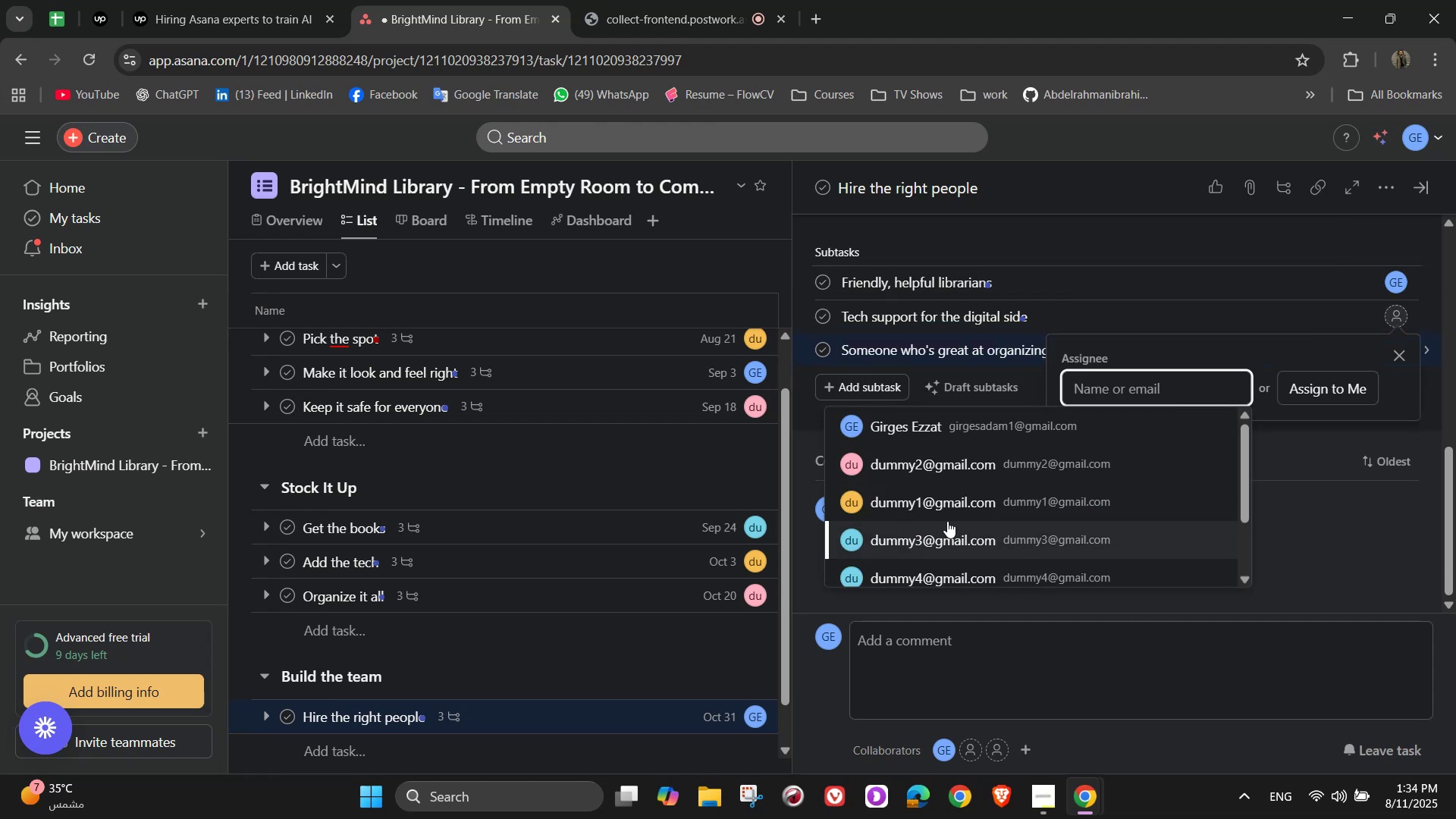 
left_click([943, 496])
 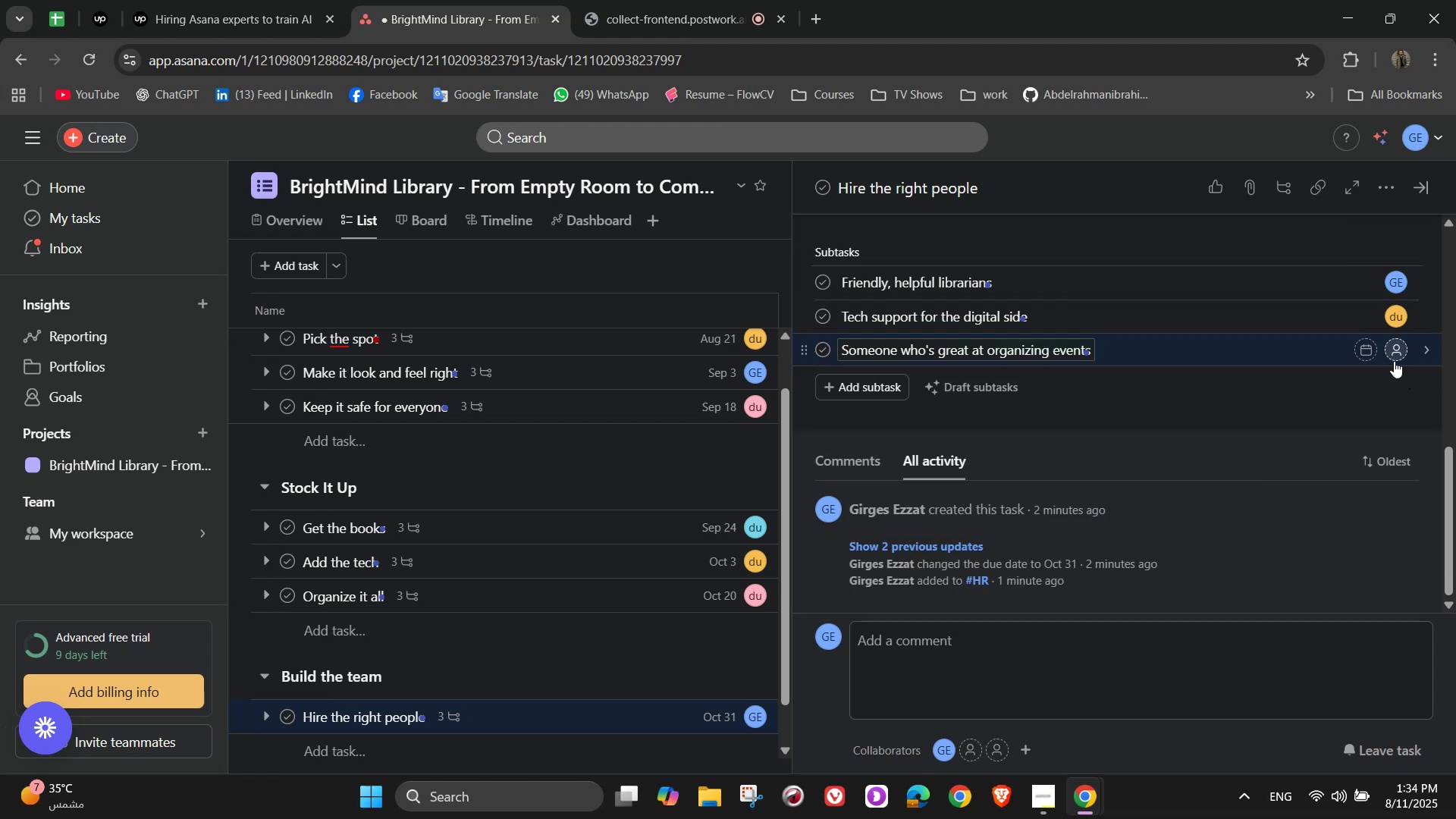 
left_click([1391, 354])
 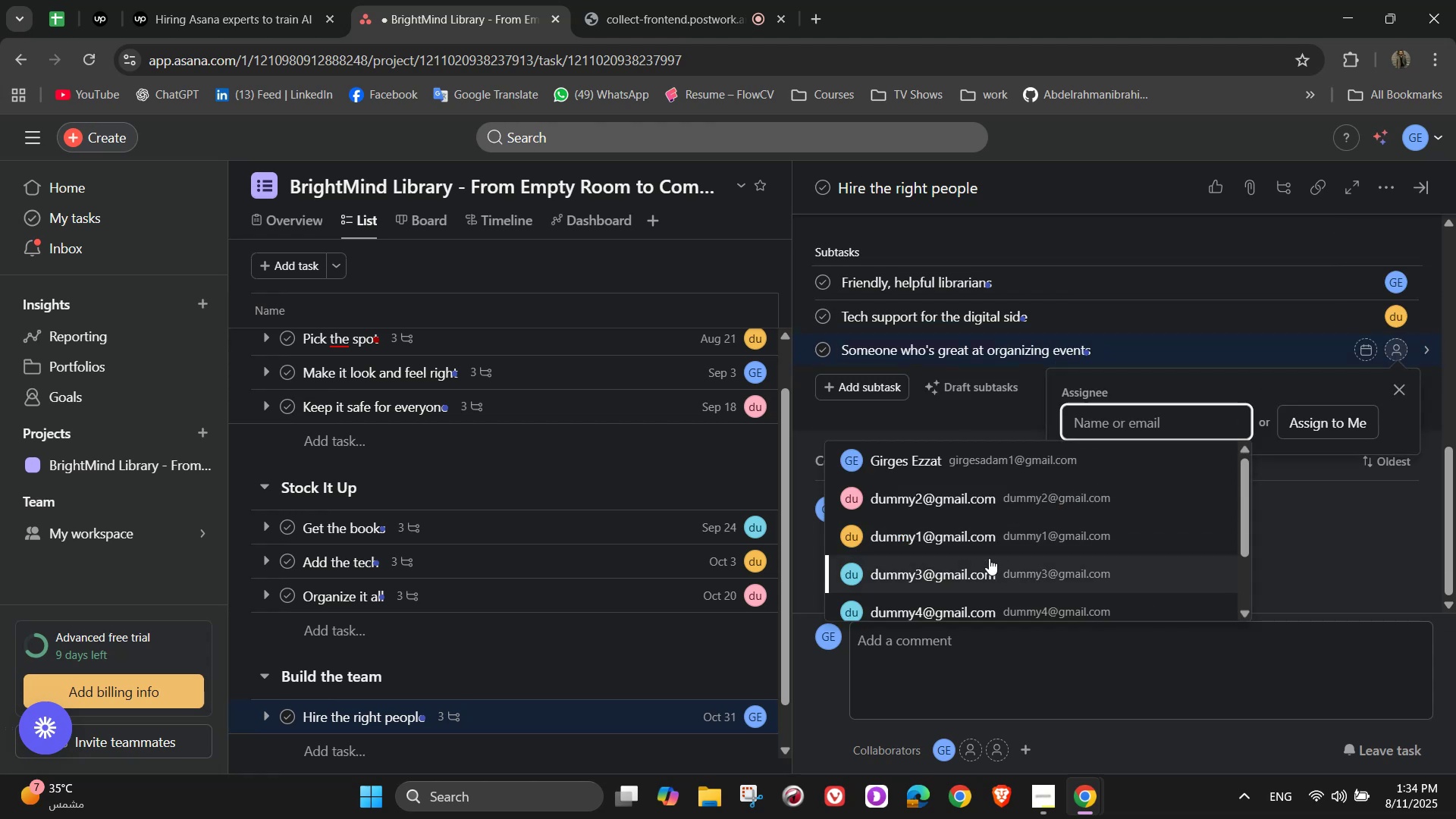 
left_click([989, 558])
 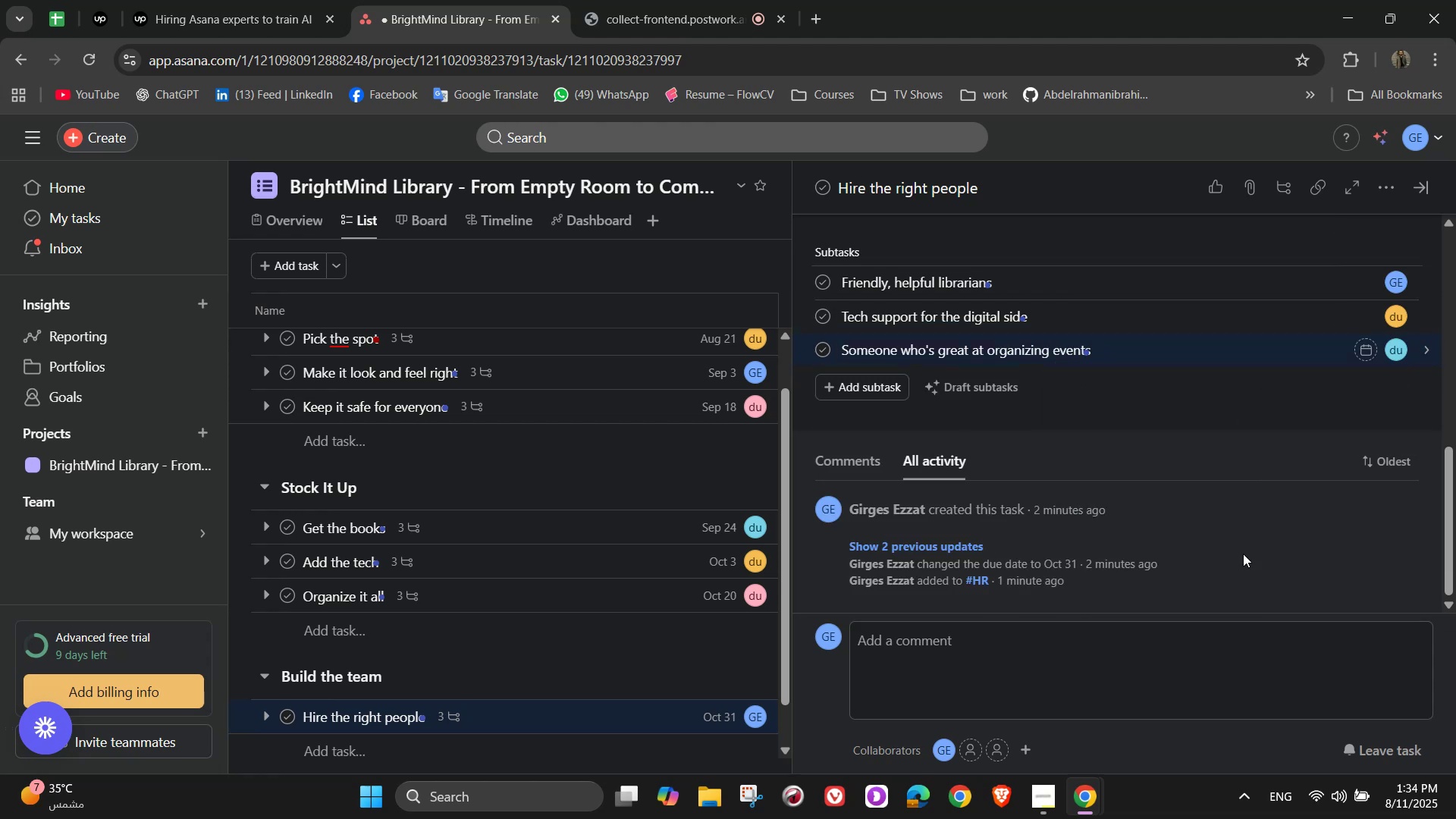 
scroll: coordinate [1274, 538], scroll_direction: up, amount: 1.0
 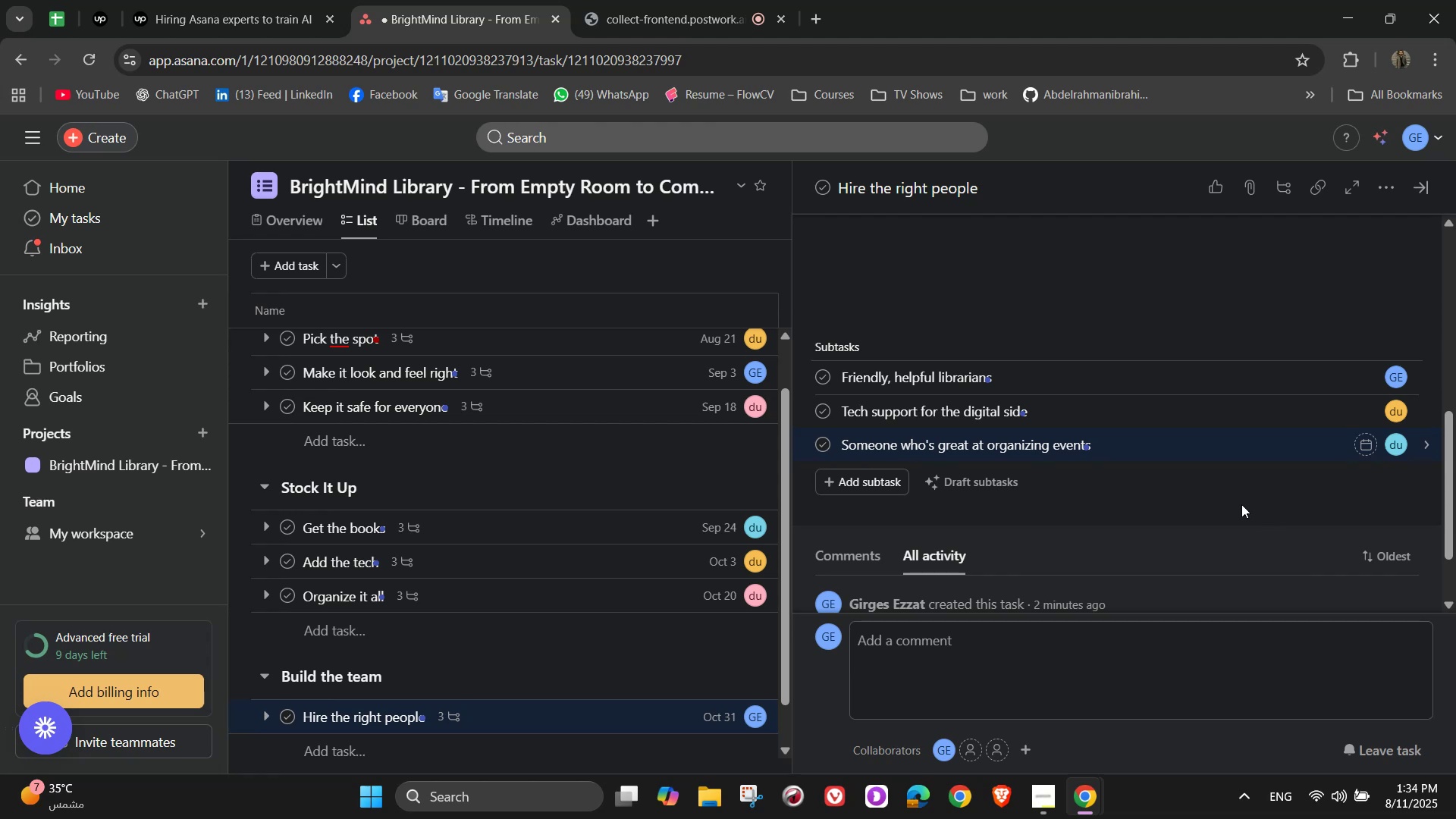 
wait(5.21)
 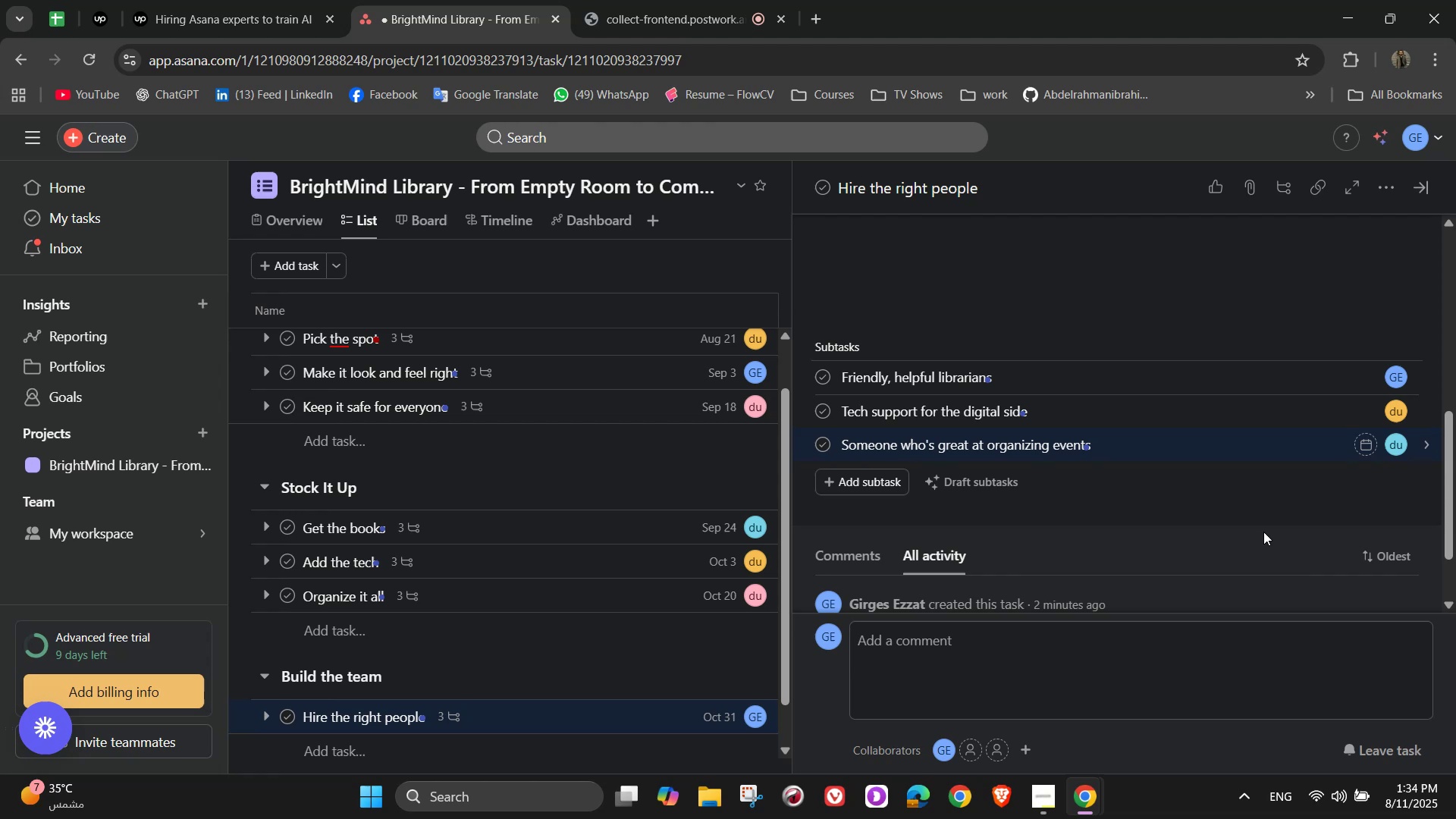 
scroll: coordinate [1241, 504], scroll_direction: up, amount: 5.0
 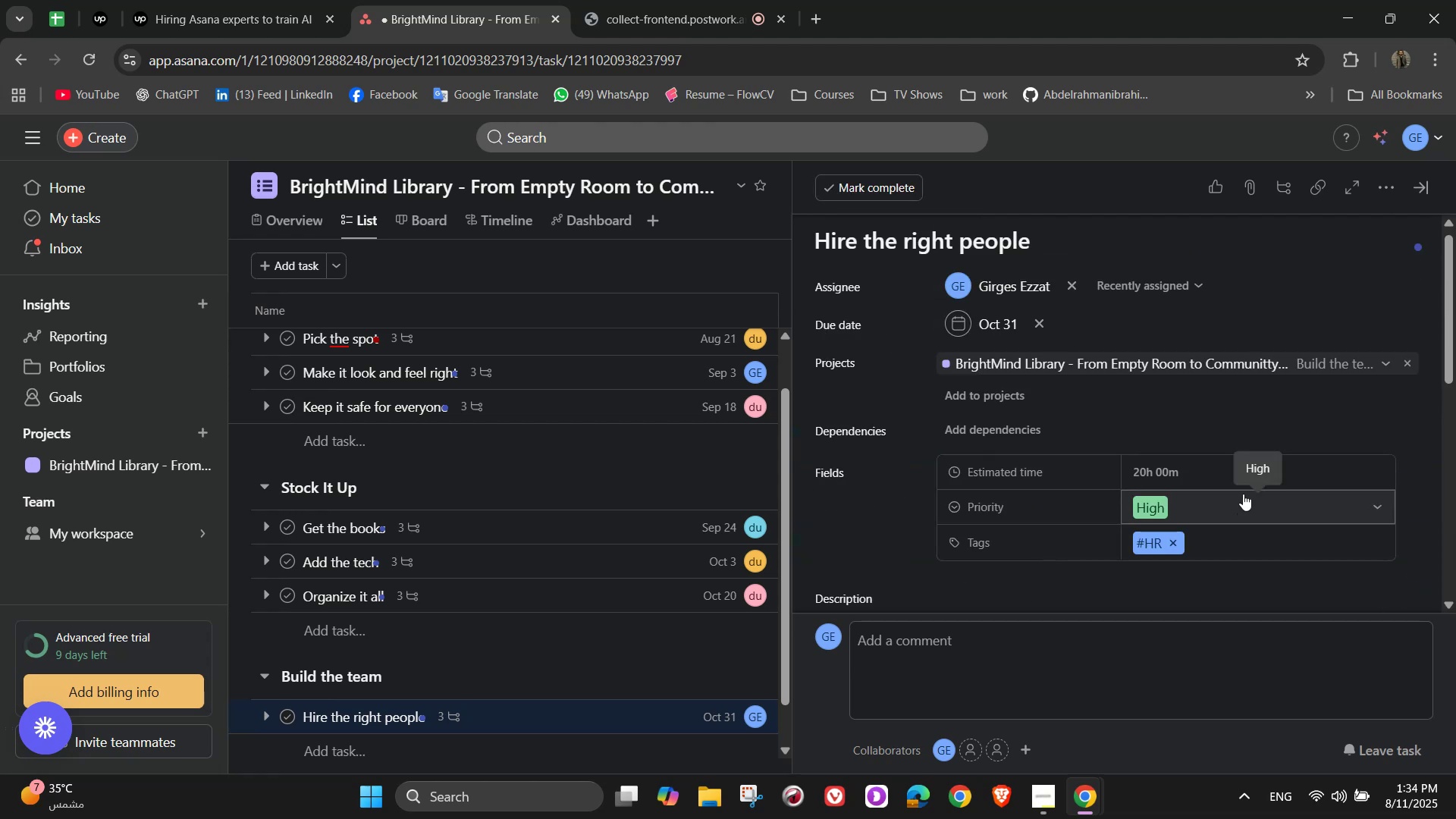 
scroll: coordinate [1304, 417], scroll_direction: none, amount: 0.0
 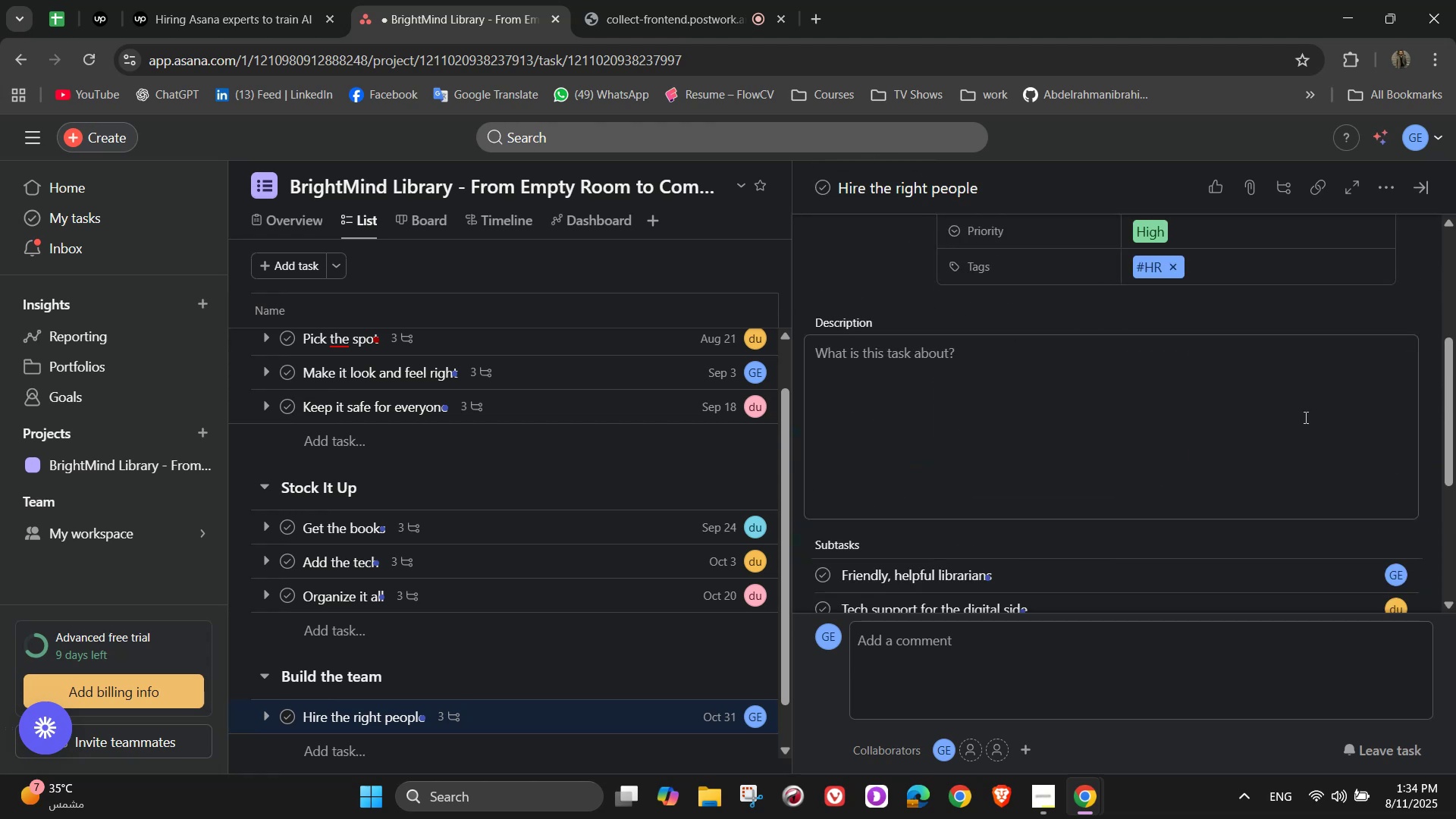 
scroll: coordinate [1304, 417], scroll_direction: up, amount: 7.0
 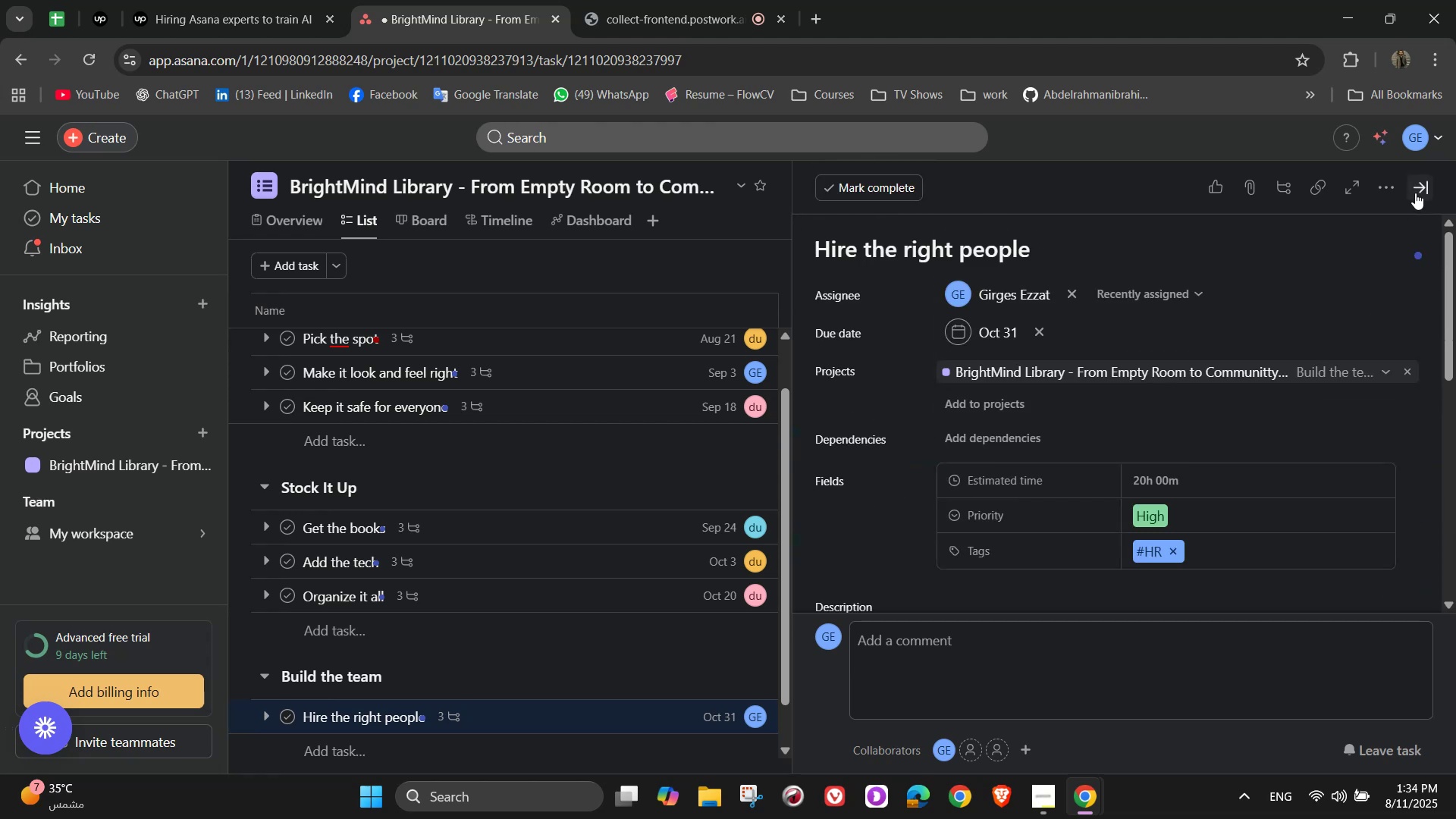 
left_click([1417, 190])
 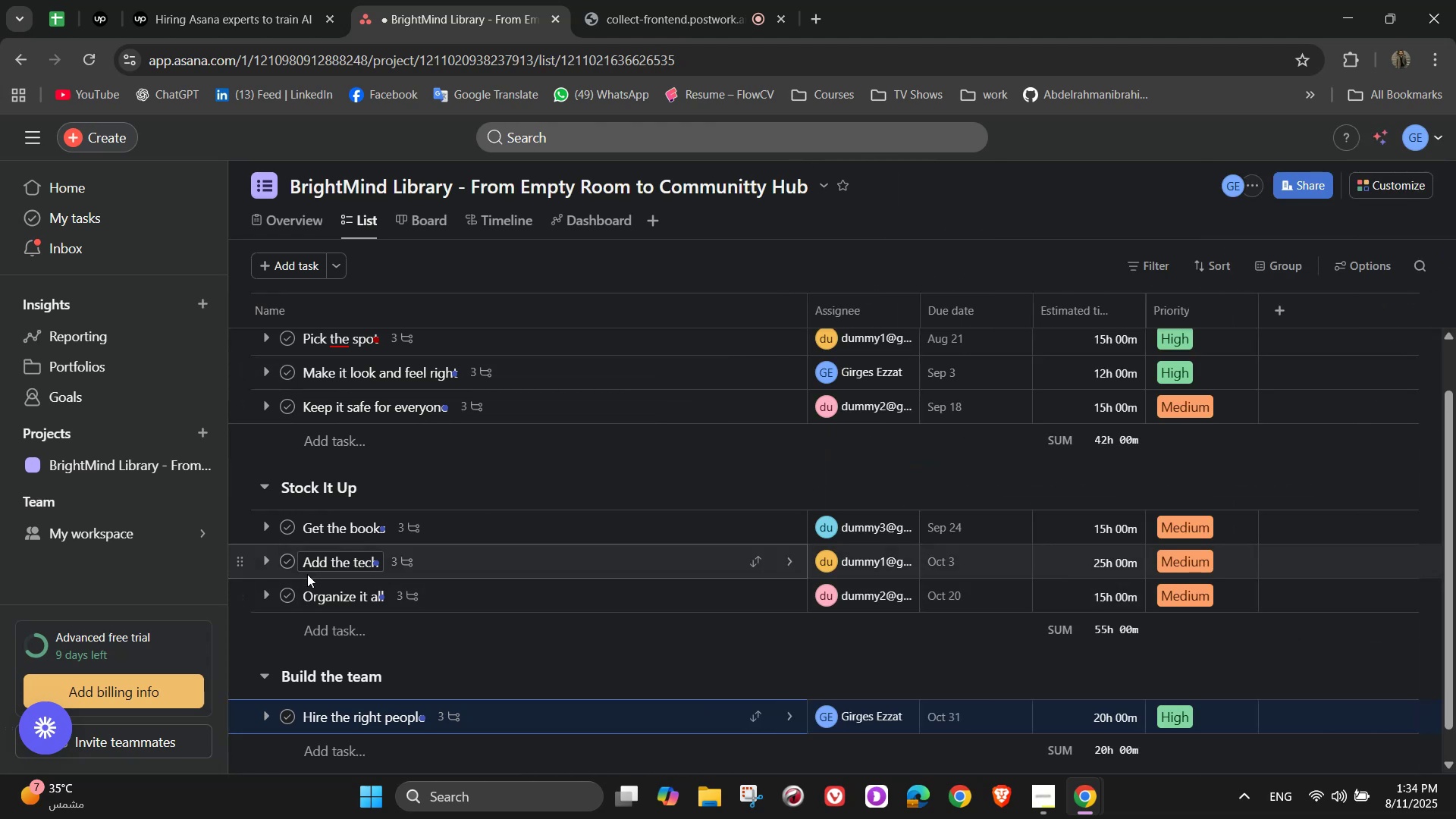 
scroll: coordinate [417, 602], scroll_direction: down, amount: 2.0
 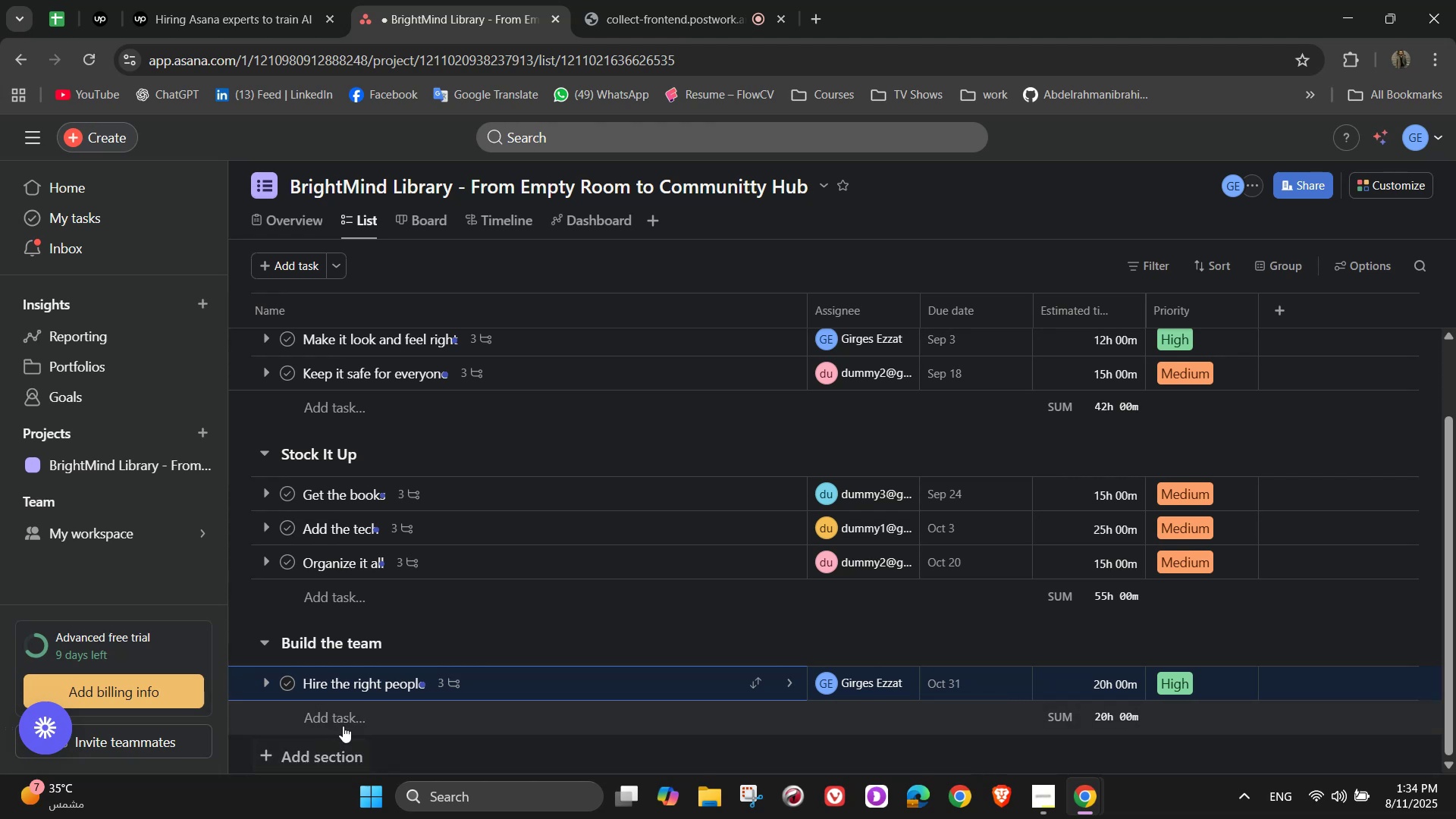 
left_click([342, 723])
 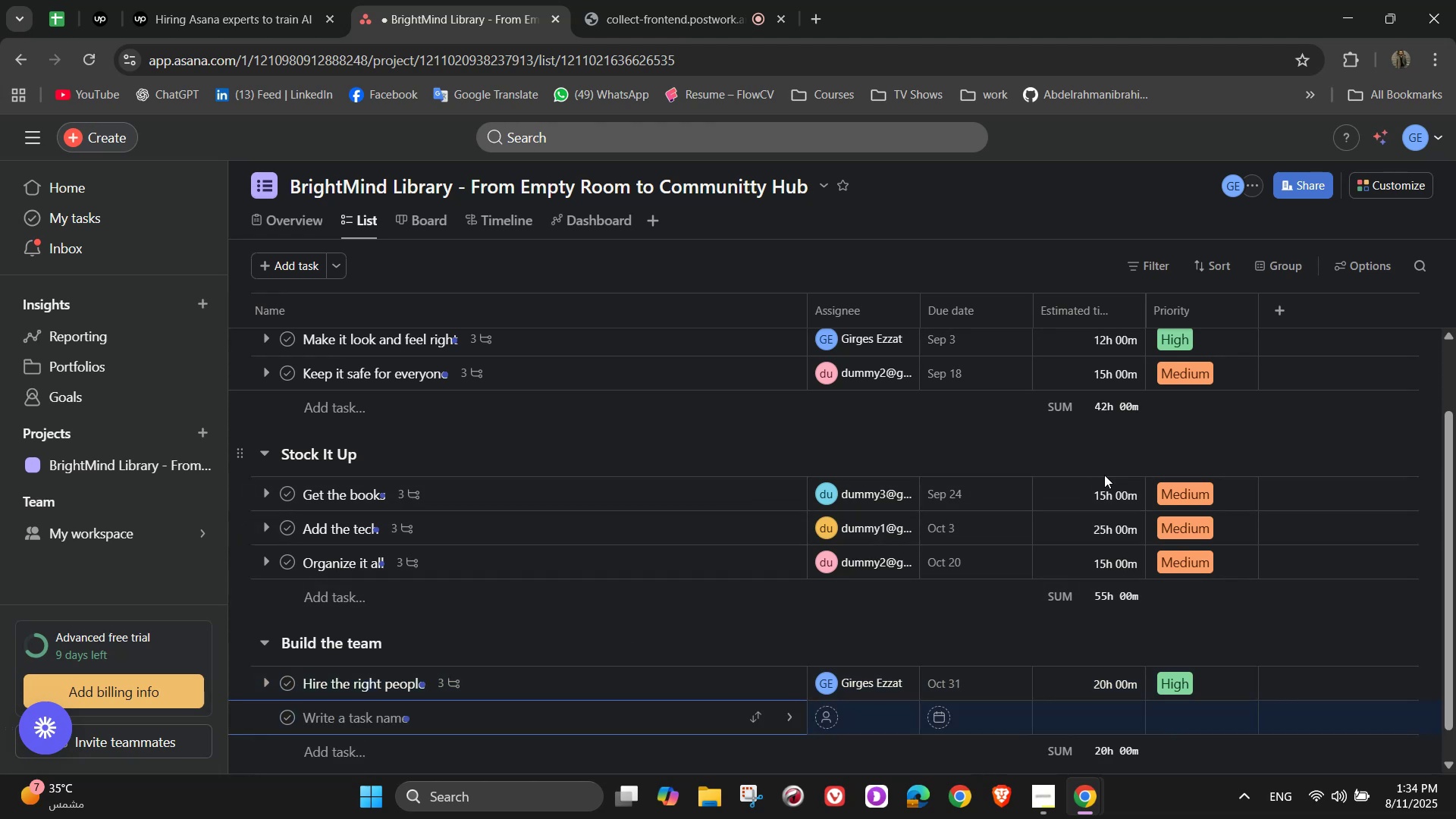 
wait(9.77)
 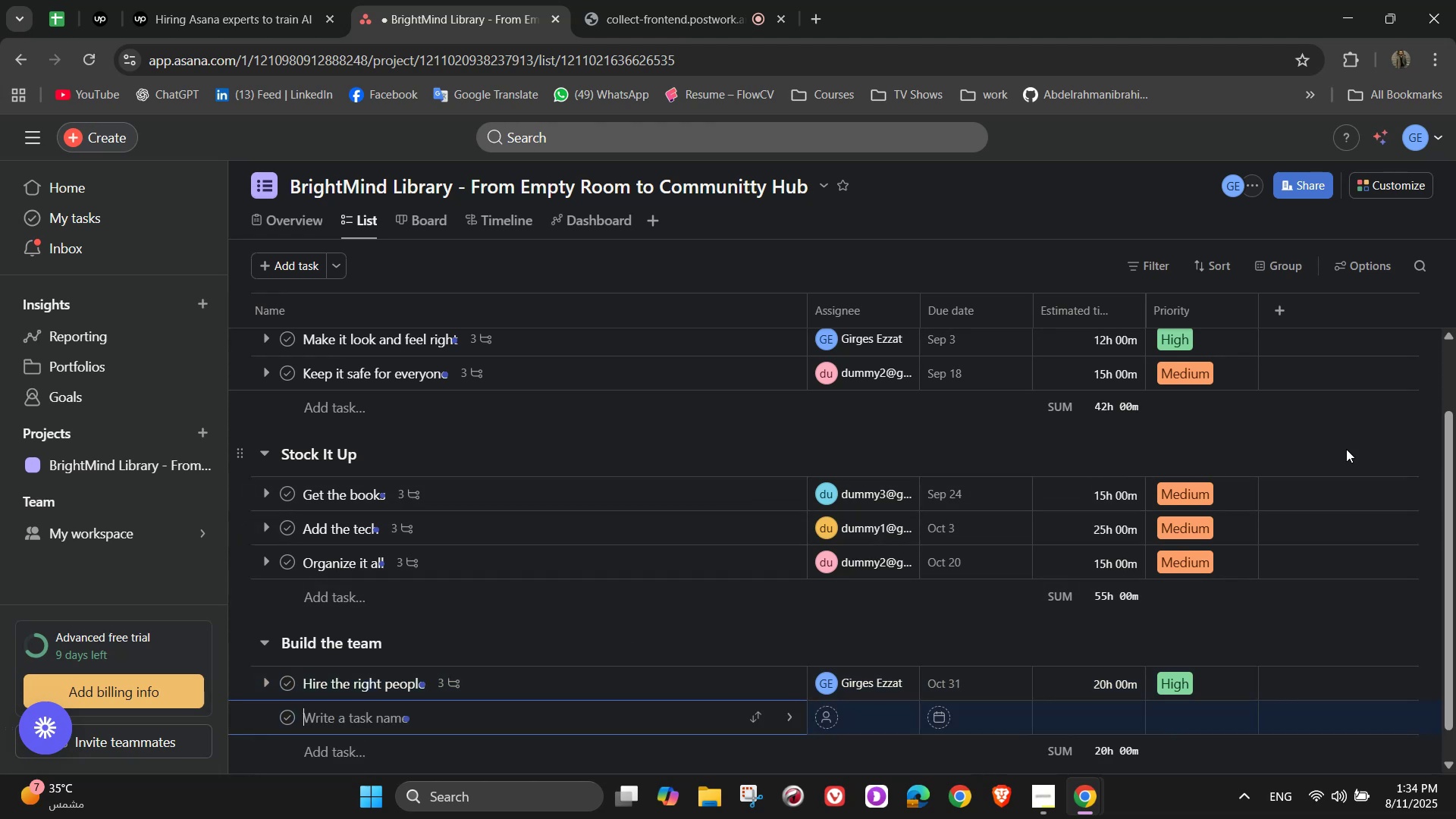 
type(Train then)
key(Backspace)
type(m up)
 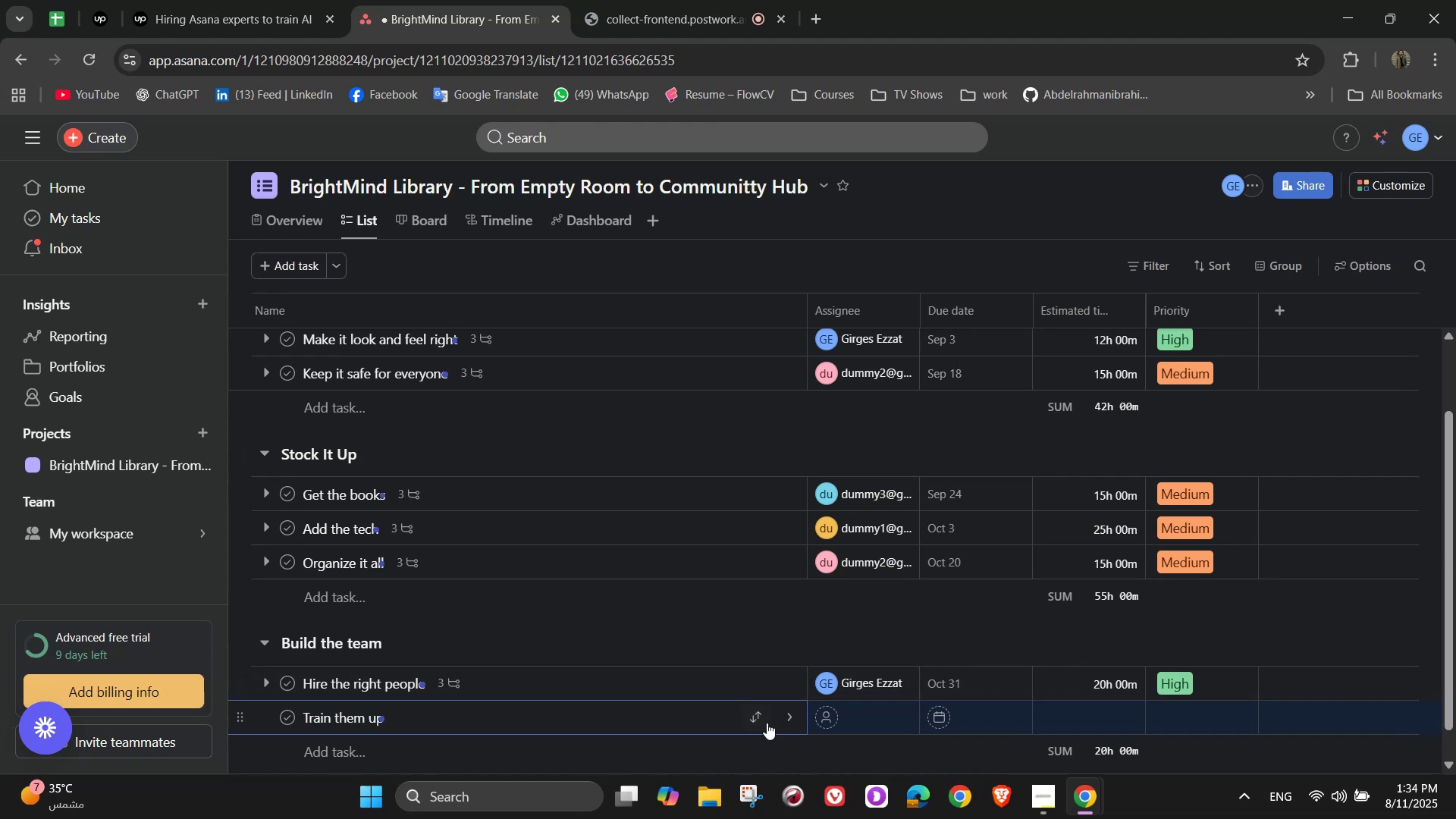 
left_click([782, 724])
 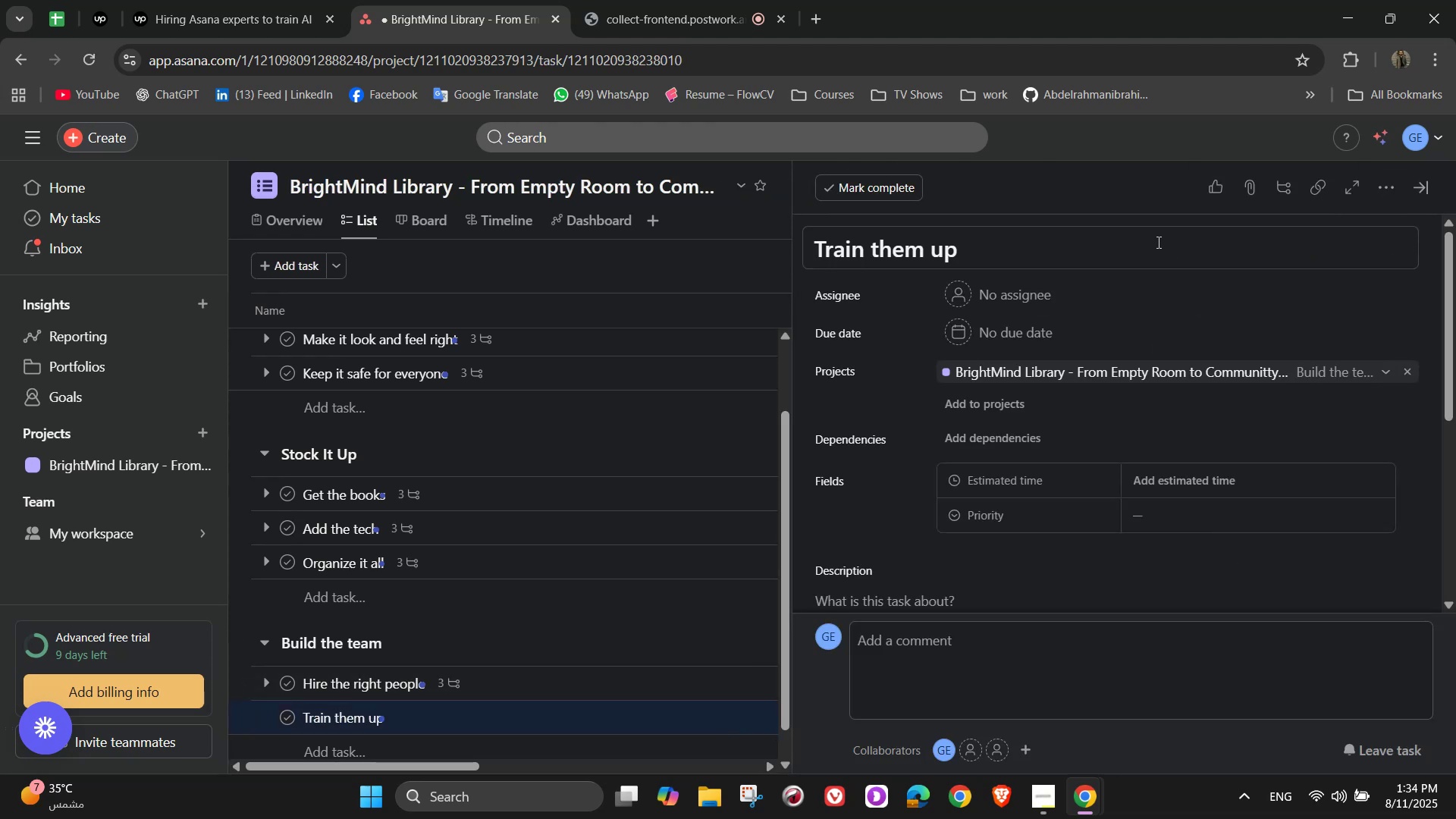 
left_click([1050, 293])
 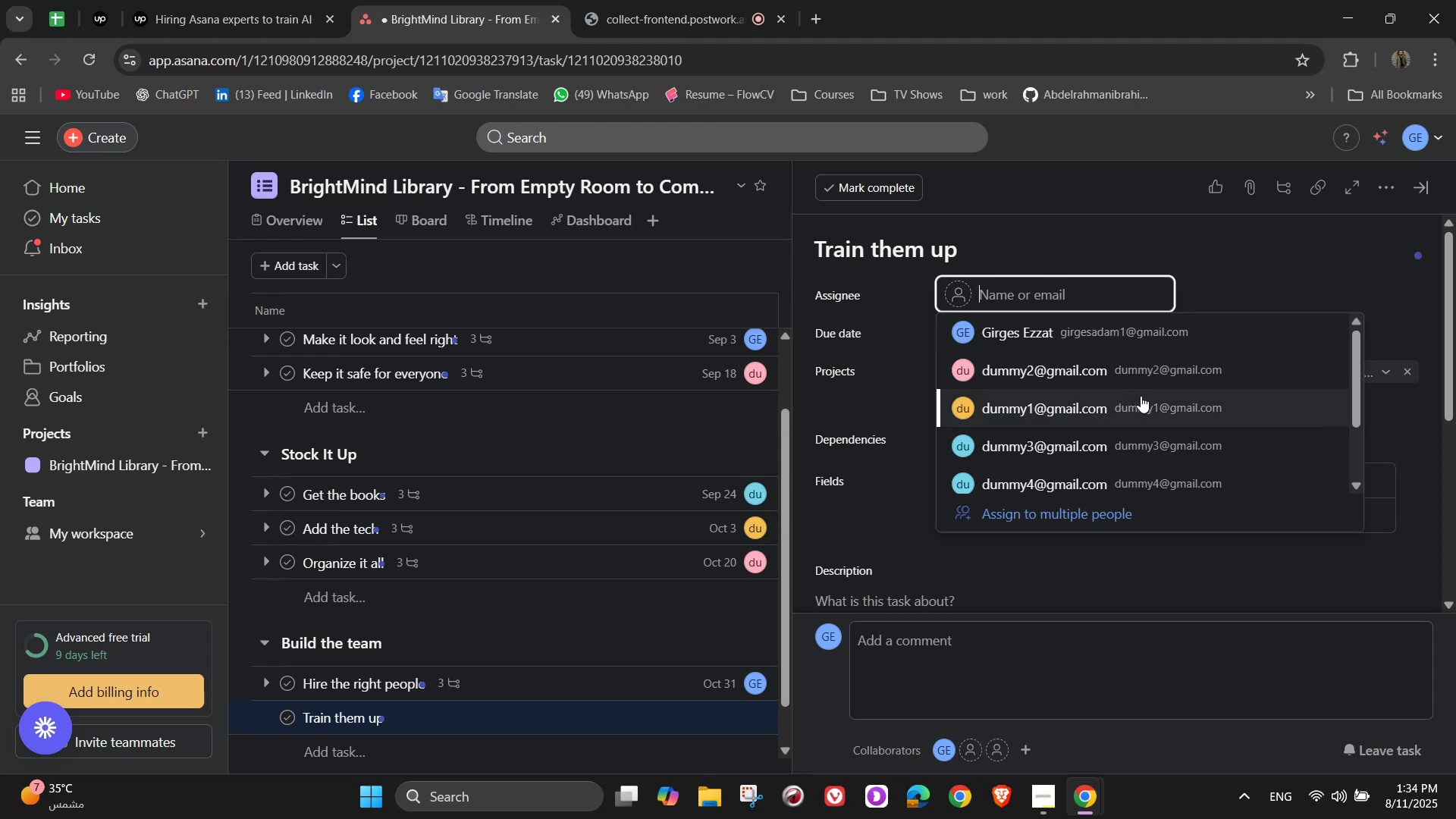 
left_click([1117, 400])
 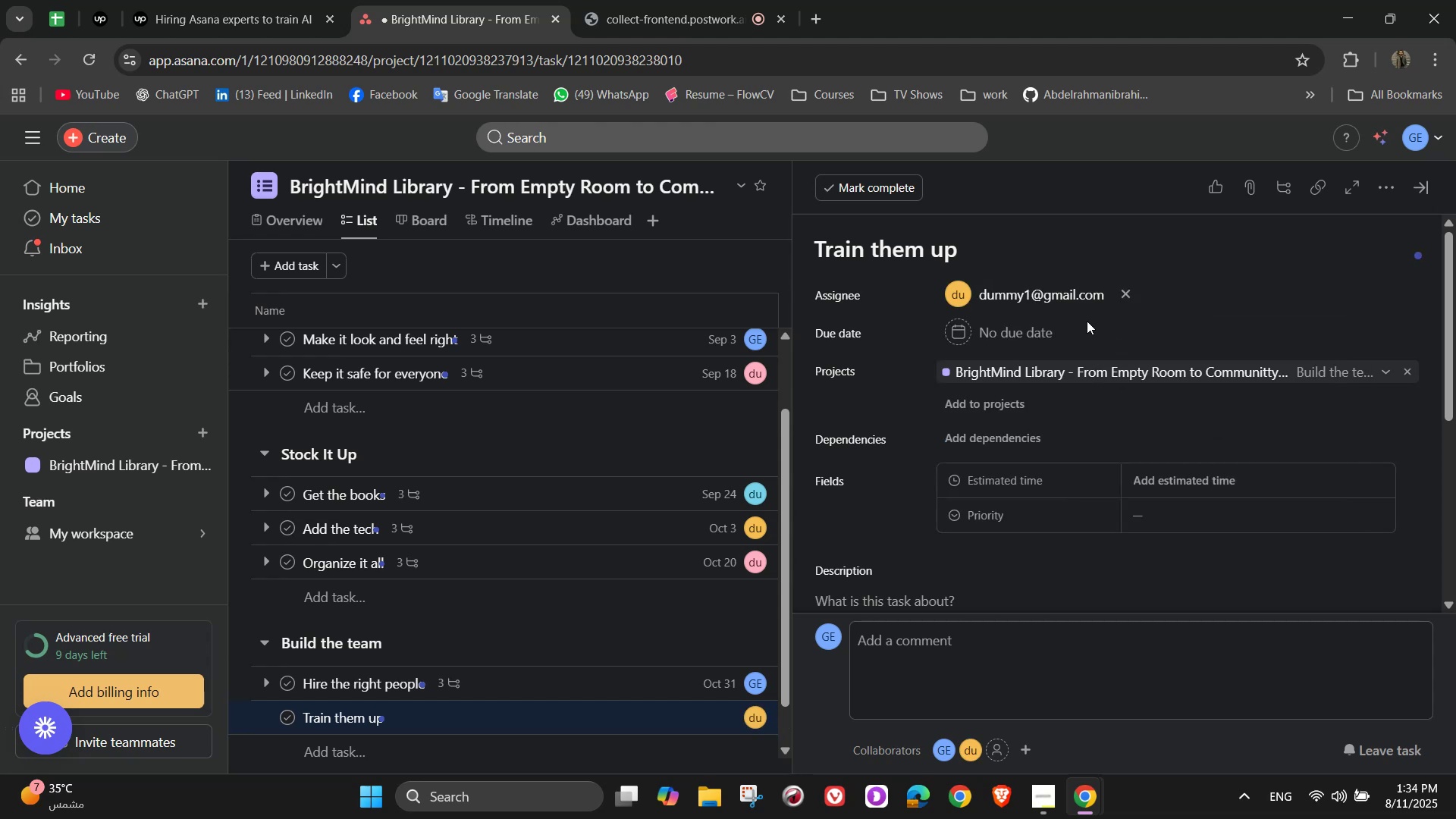 
left_click([1051, 327])
 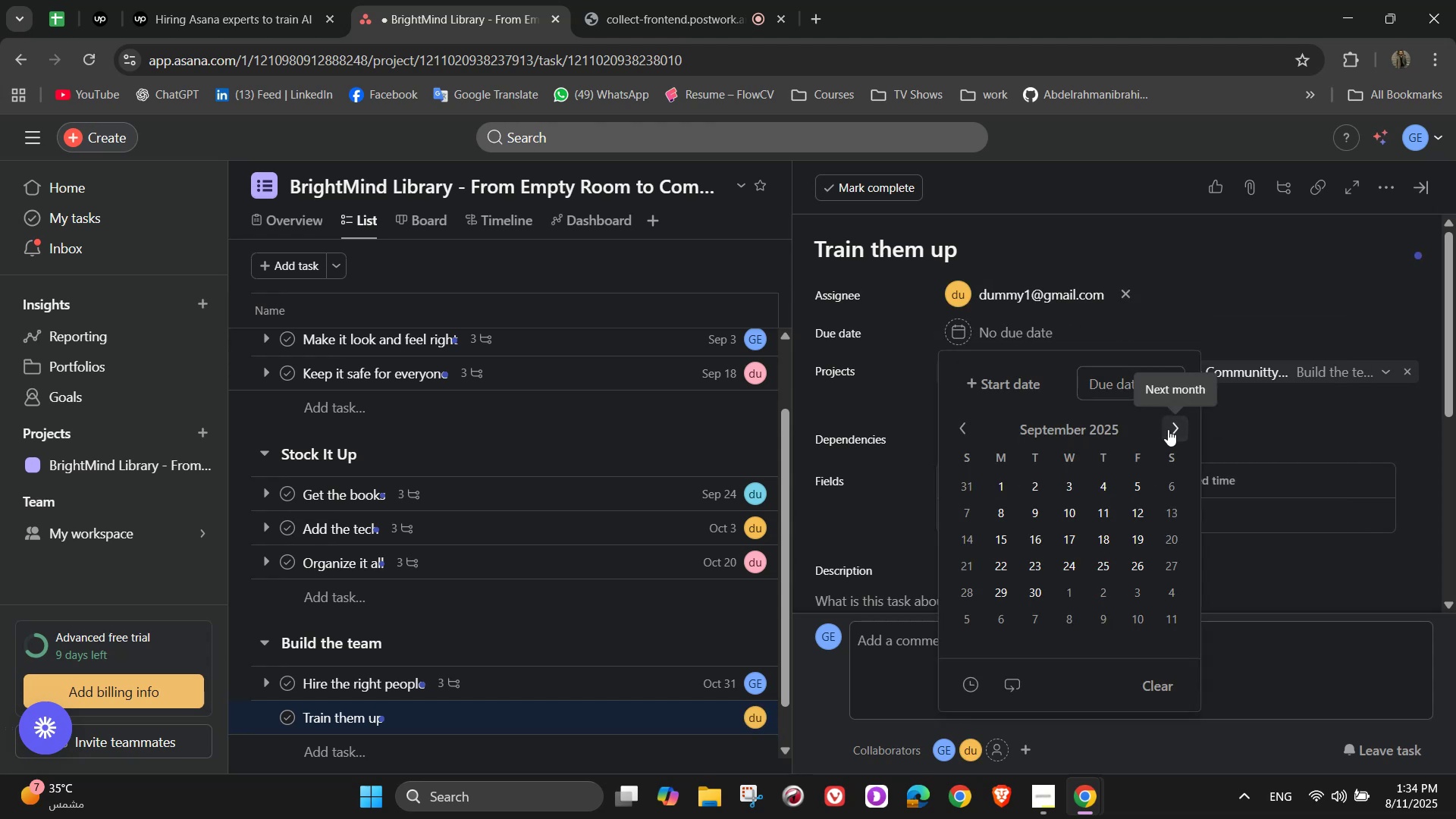 
double_click([1168, 429])
 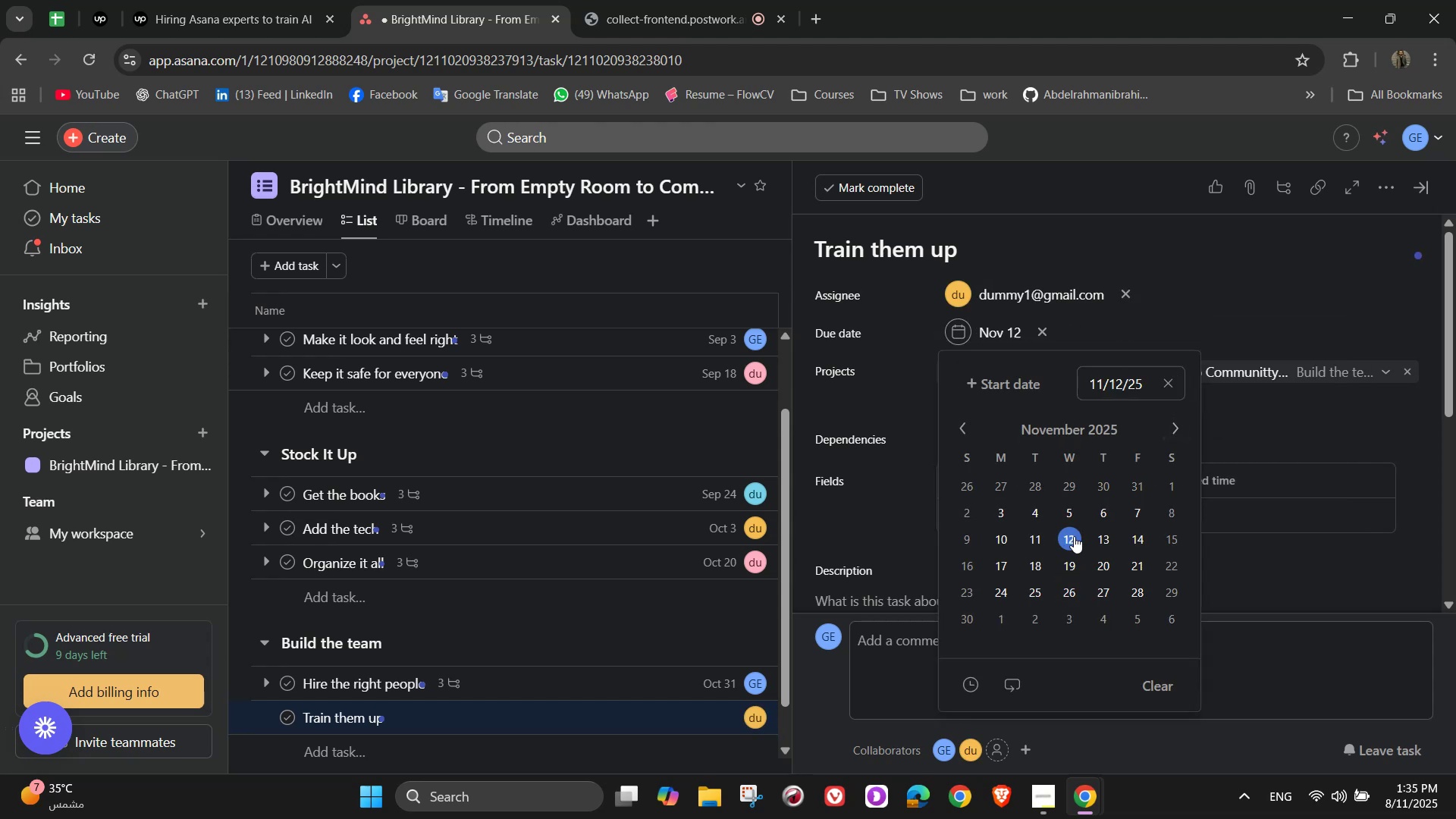 
double_click([1269, 305])
 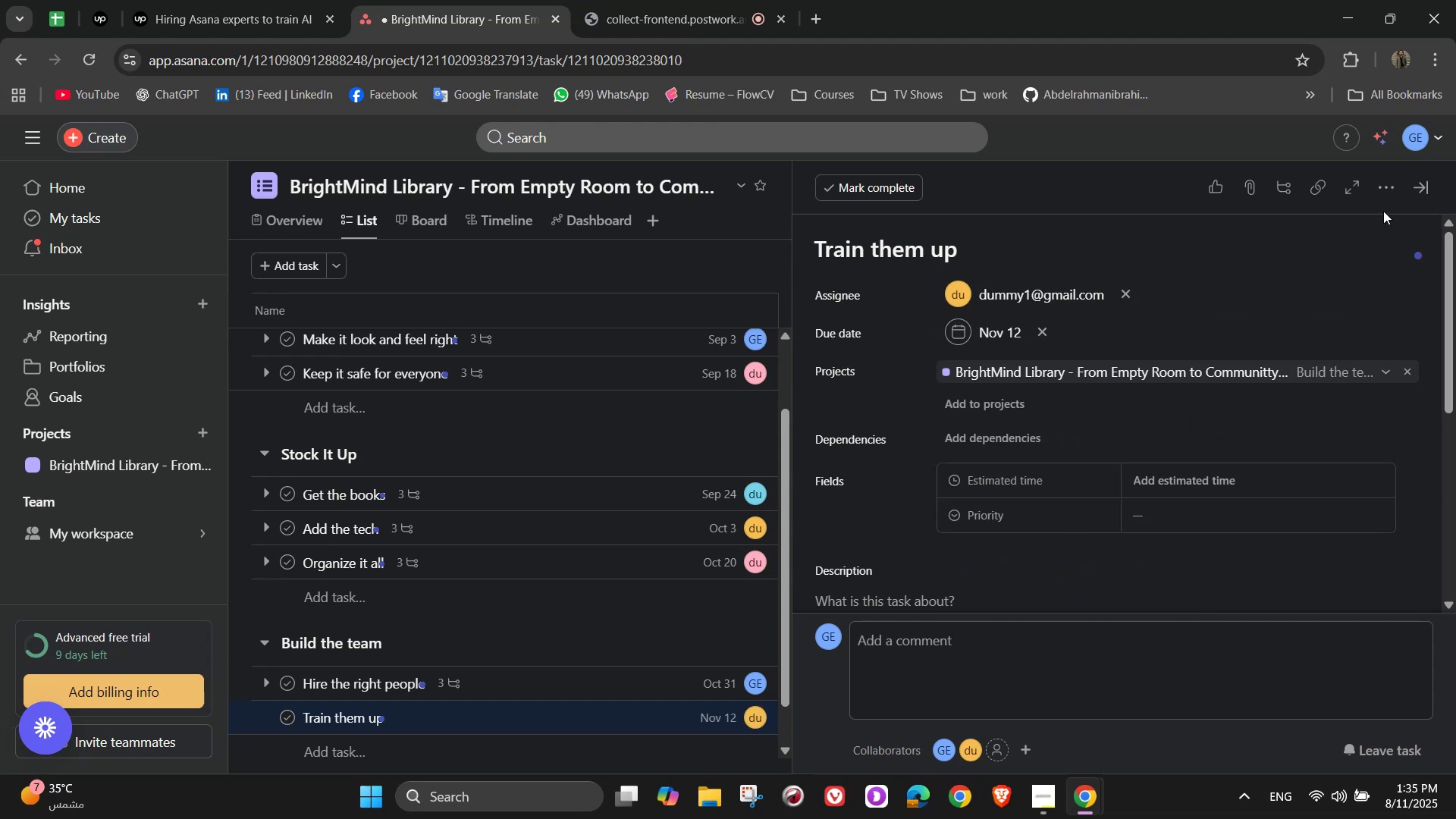 
left_click([1389, 200])
 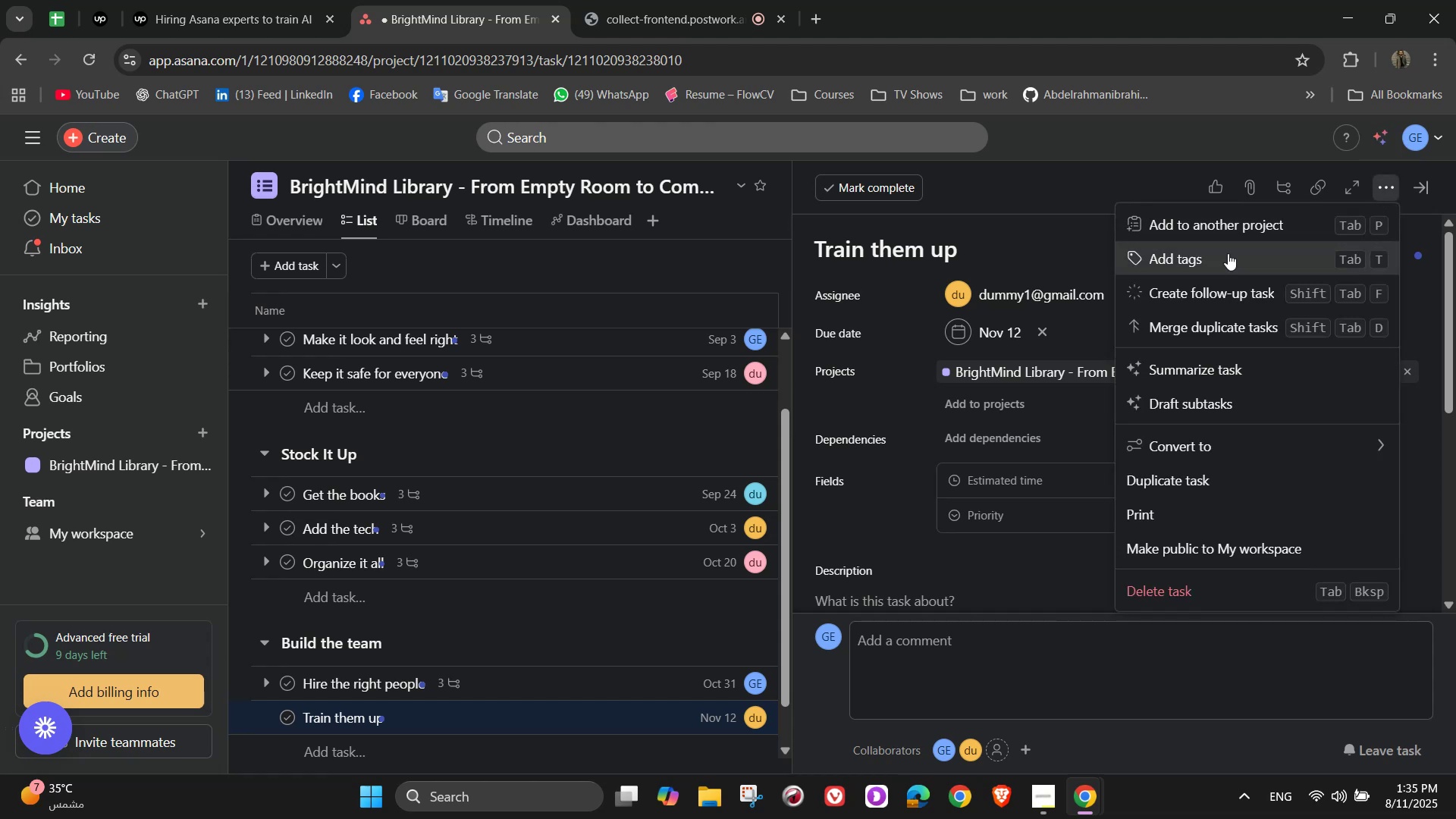 
left_click([1222, 257])
 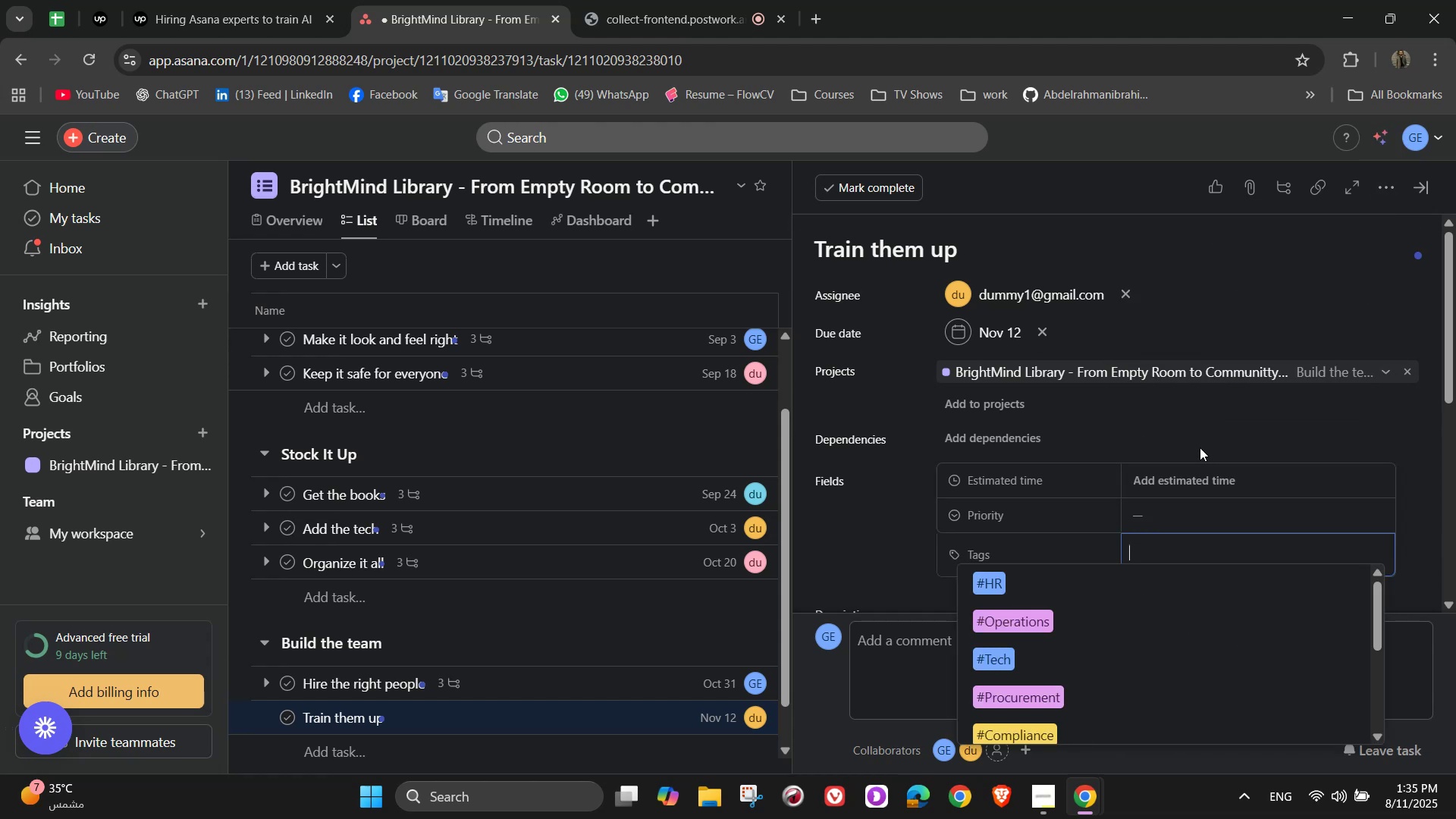 
type(tr)
 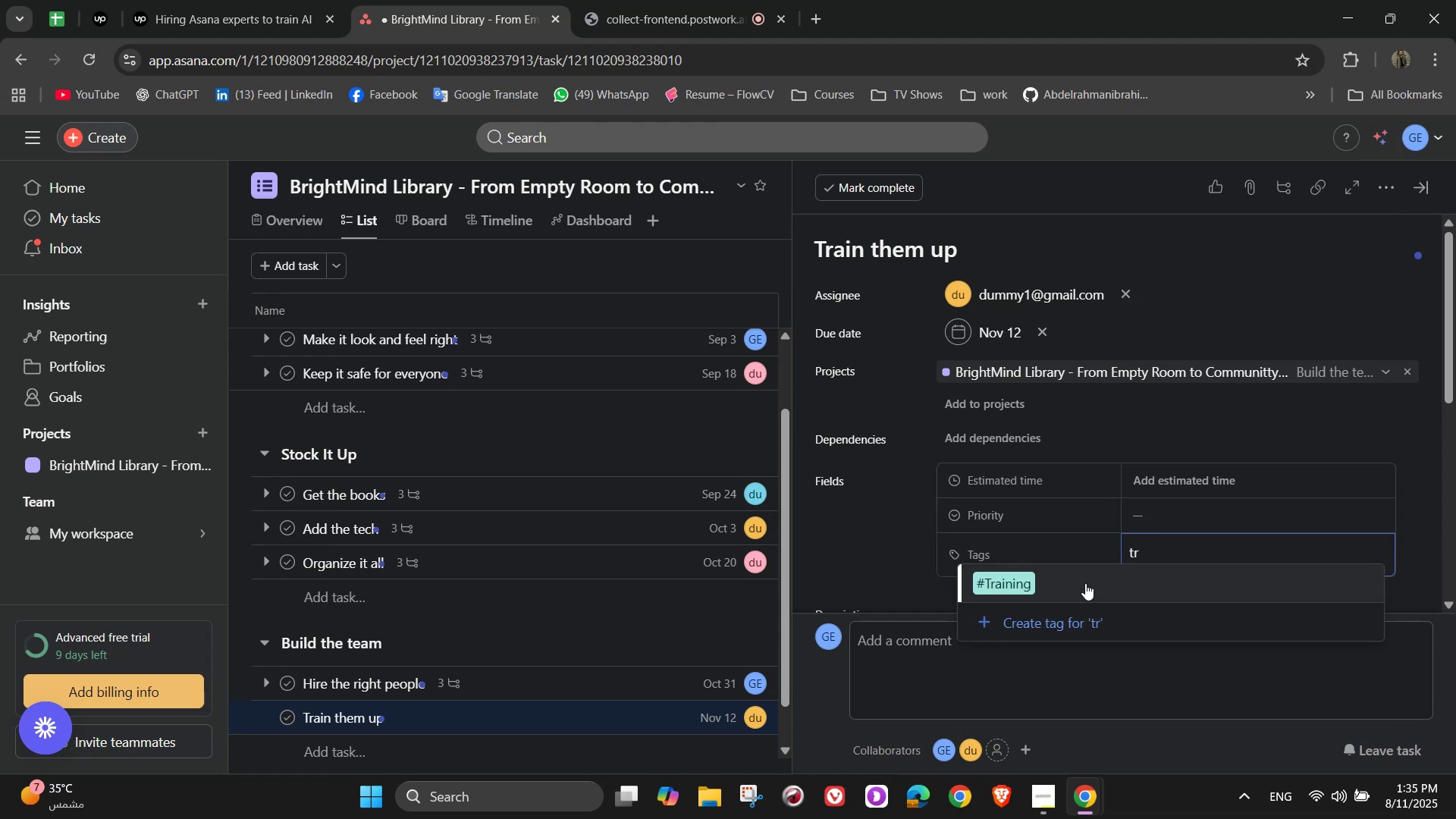 
left_click([1085, 583])
 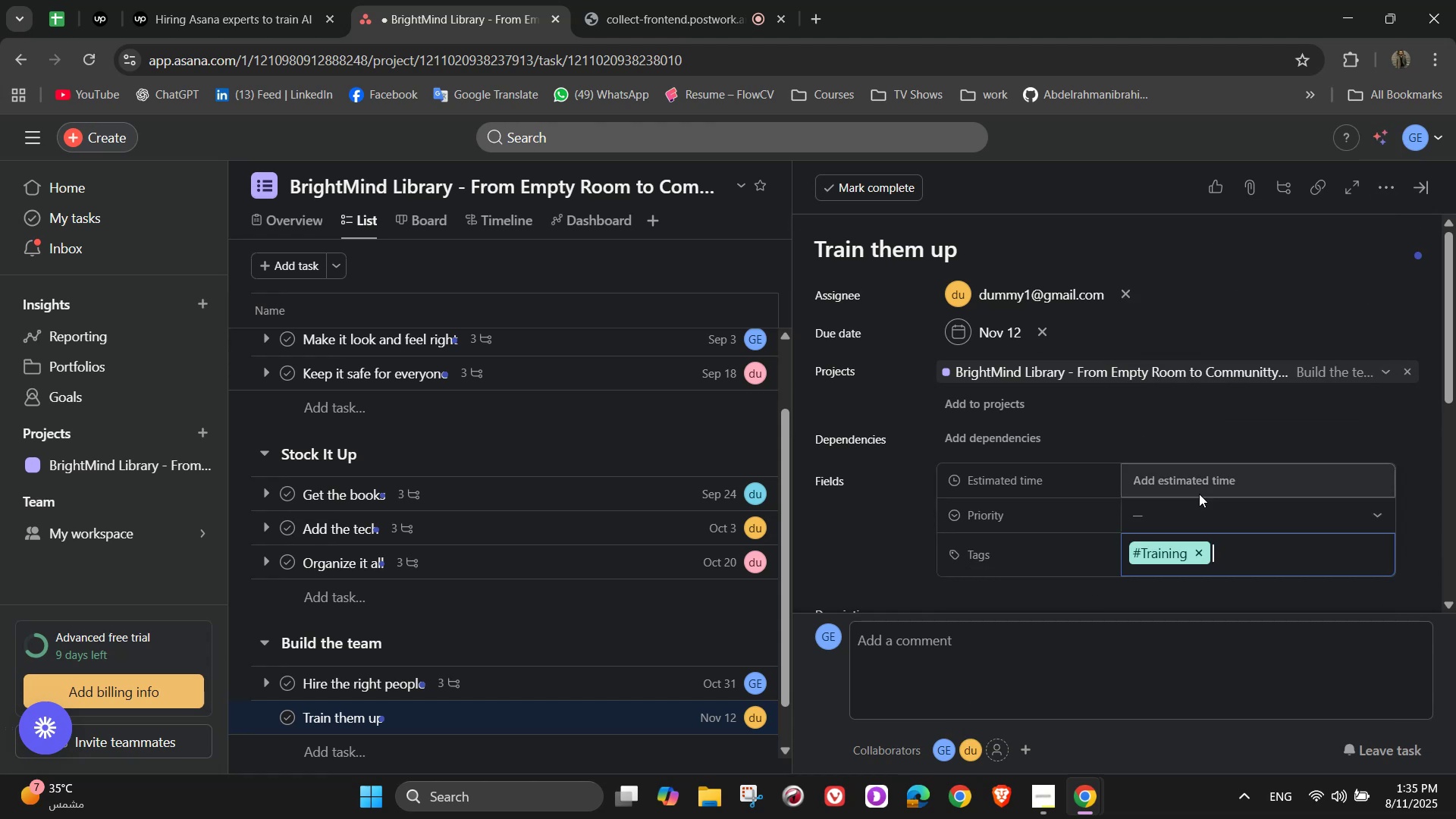 
left_click([1199, 486])
 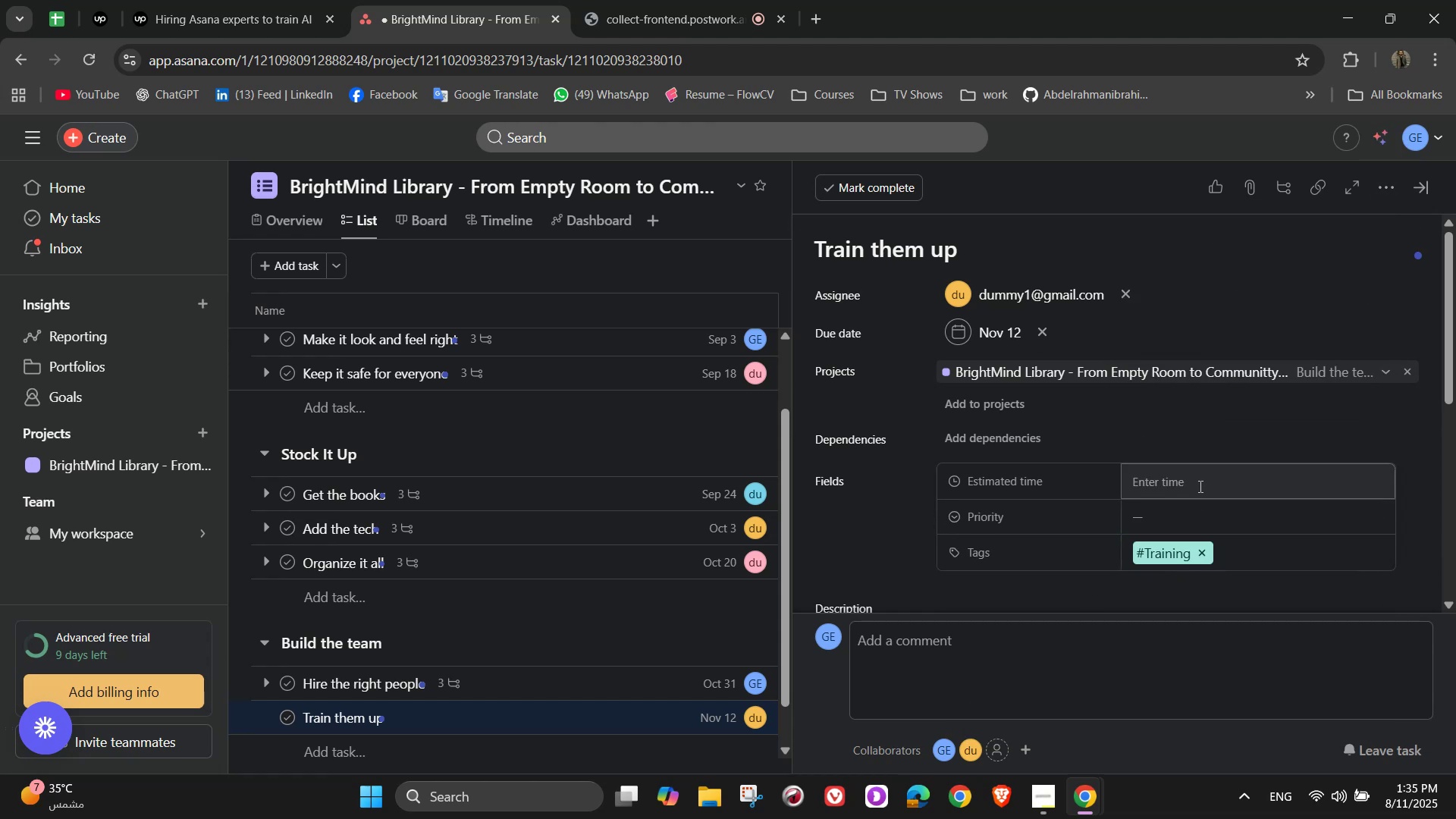 
left_click([1199, 486])
 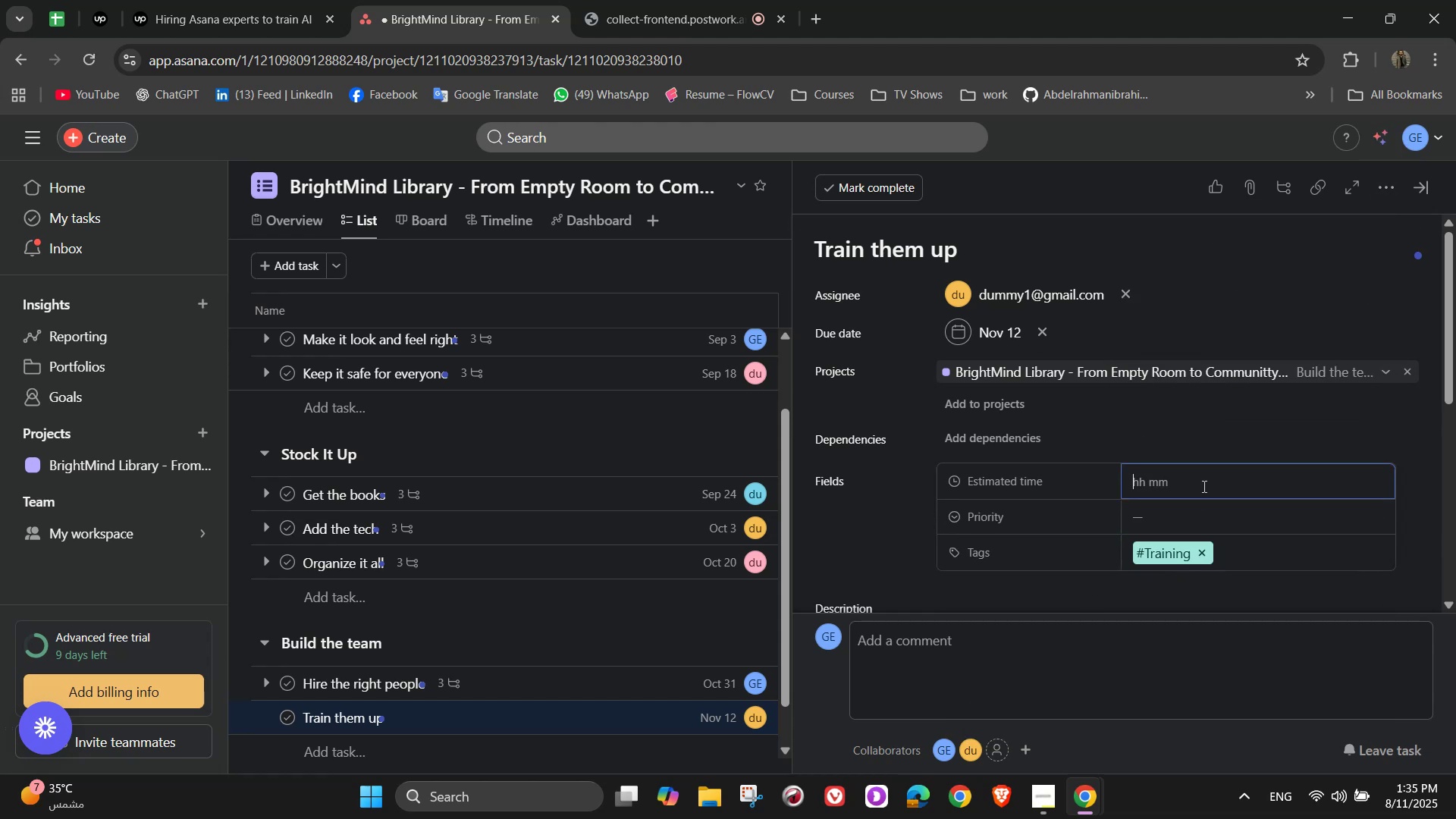 
key(Numpad3)
 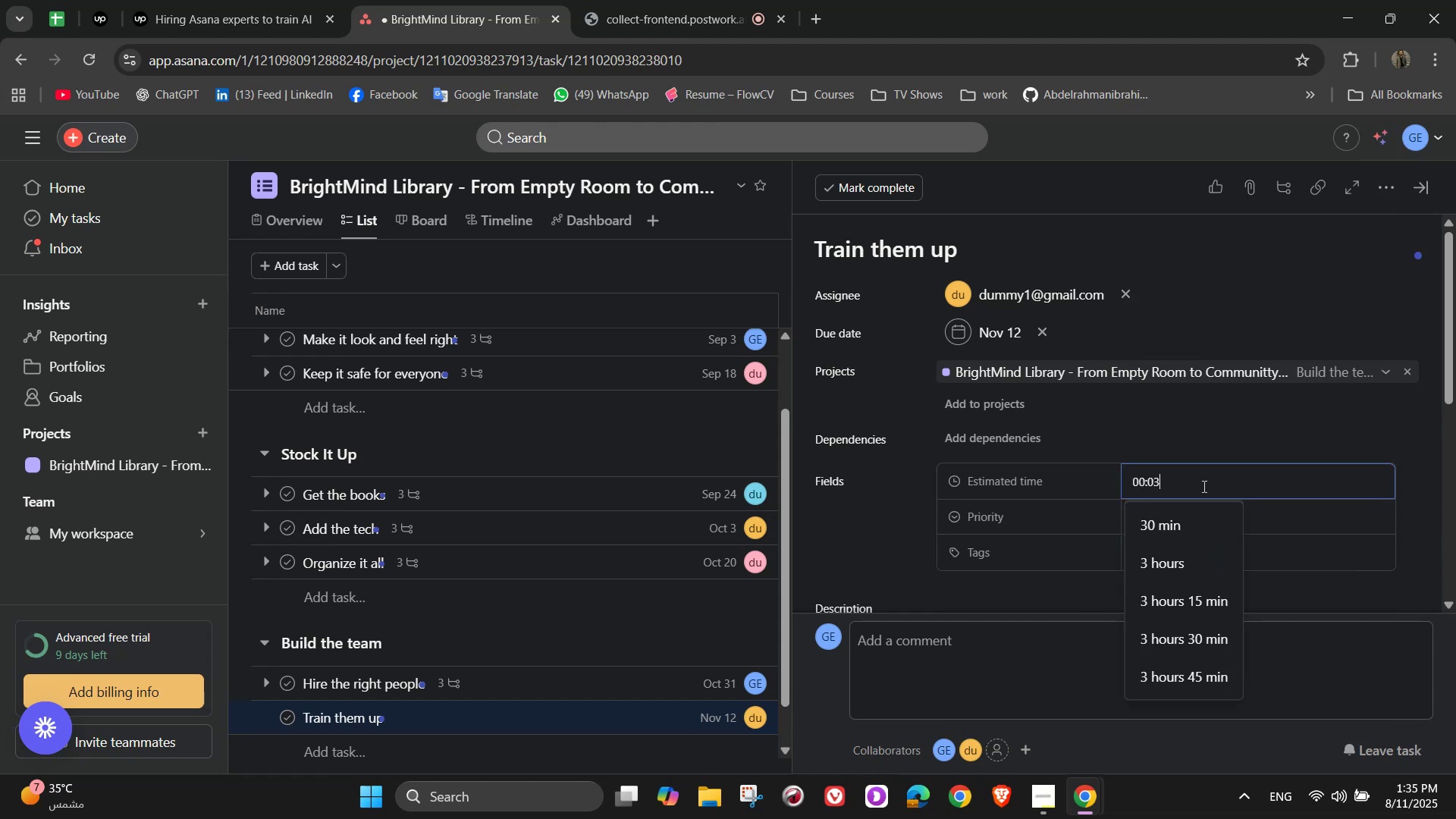 
key(Numpad0)
 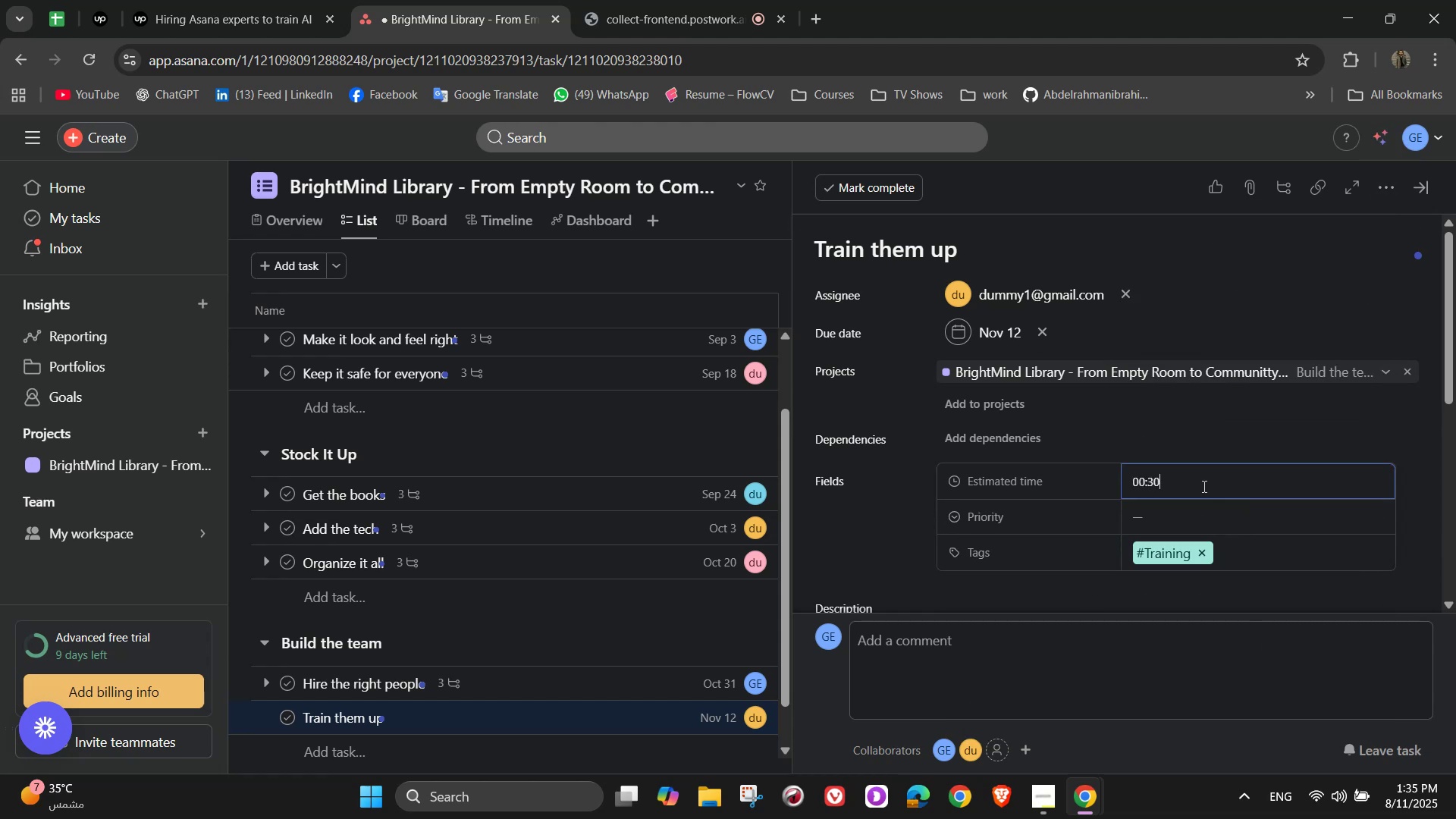 
key(Numpad0)
 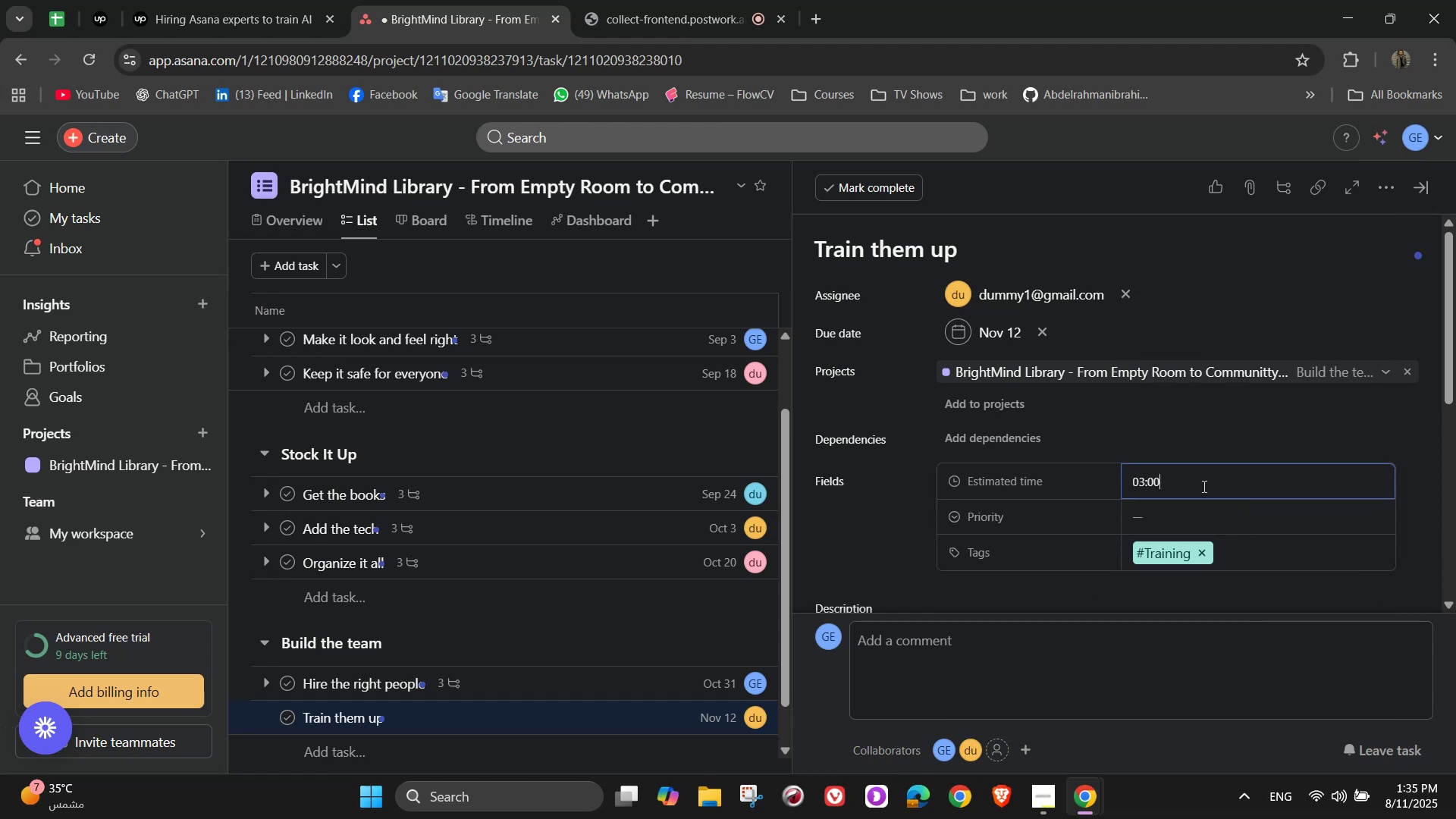 
key(Numpad0)
 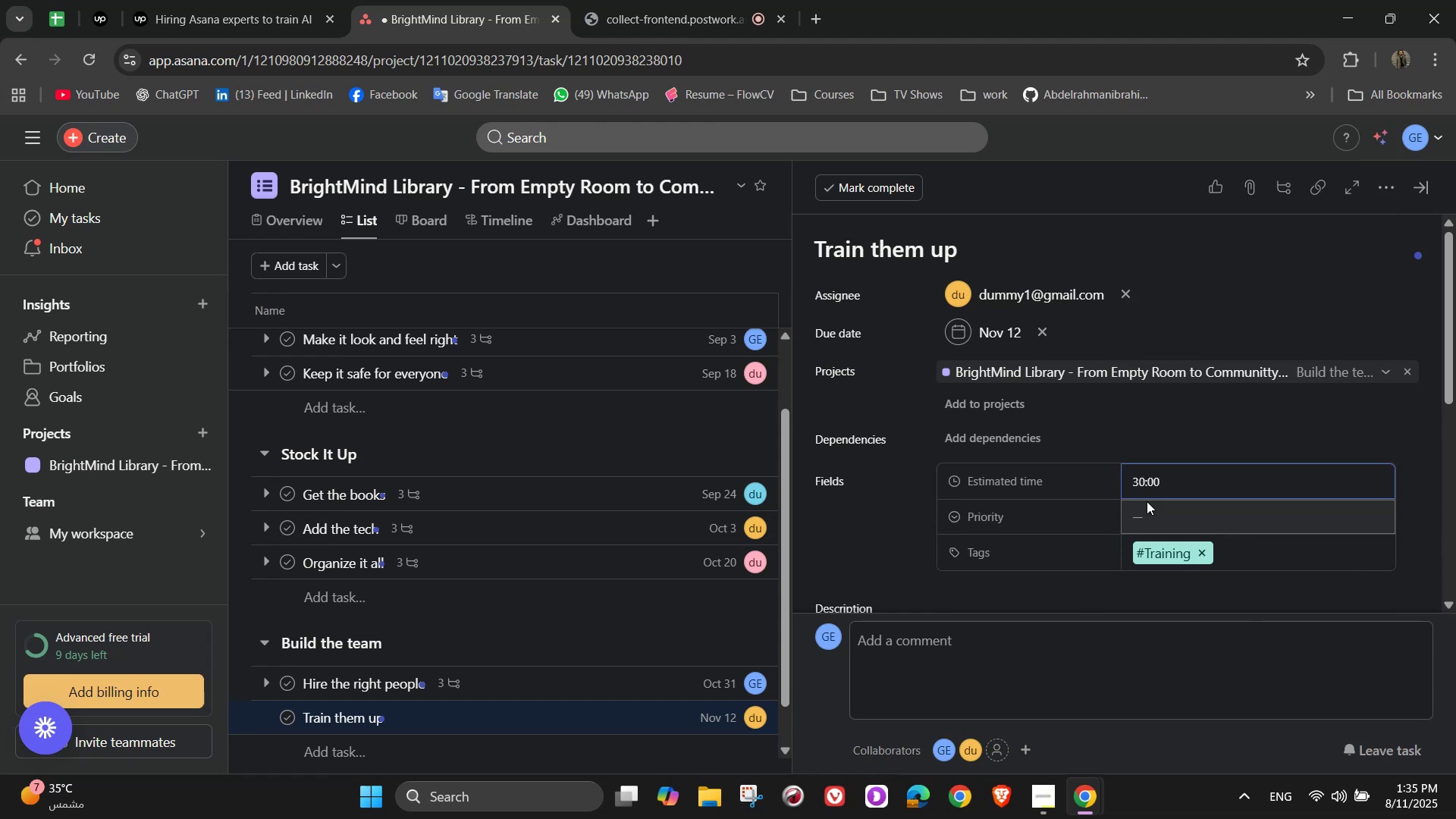 
left_click([1151, 508])
 